 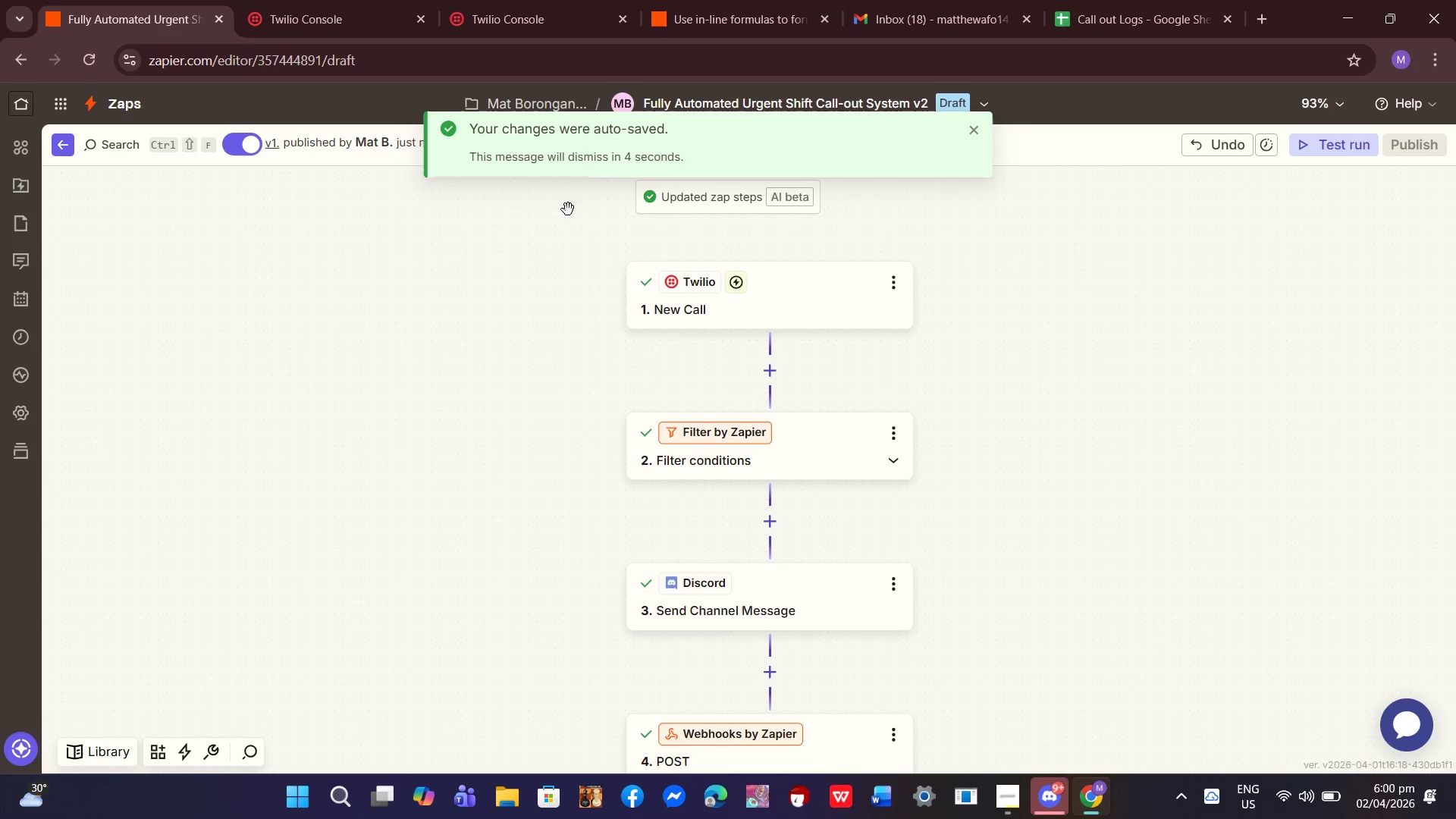 
scroll: coordinate [774, 356], scroll_direction: none, amount: 0.0
 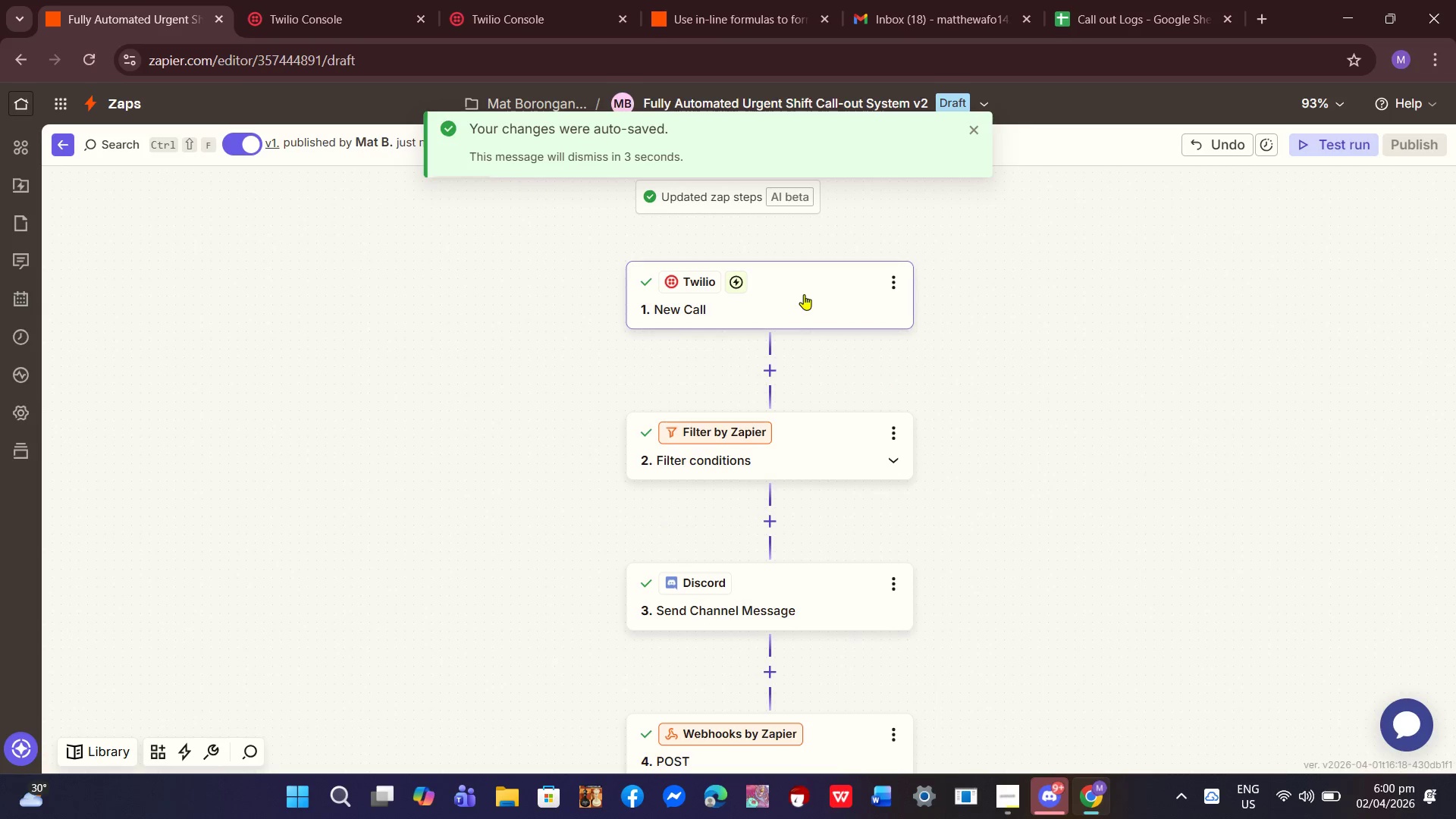 
left_click([804, 294])
 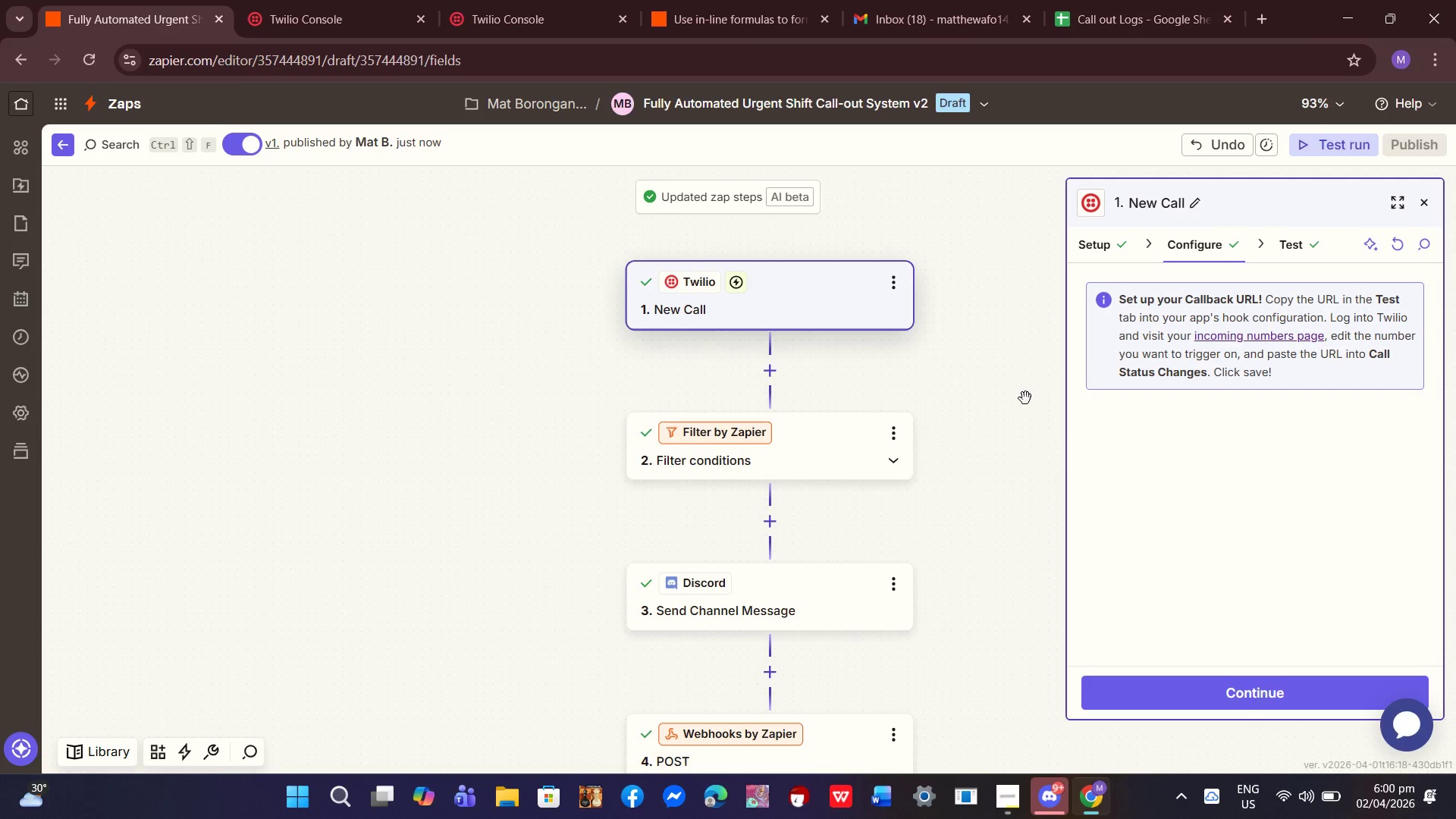 
left_click([833, 459])
 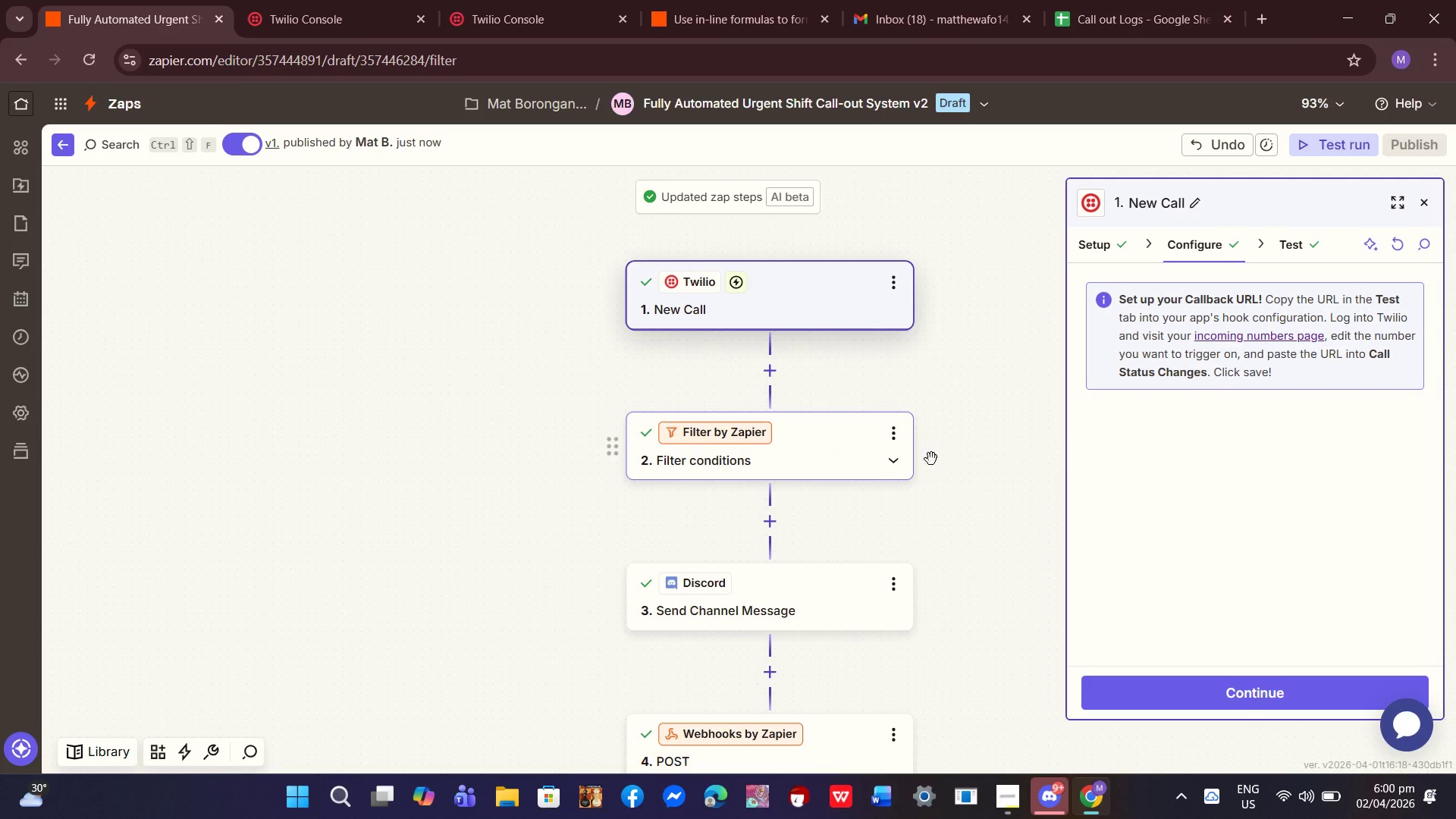 
scroll: coordinate [925, 490], scroll_direction: down, amount: 3.0
 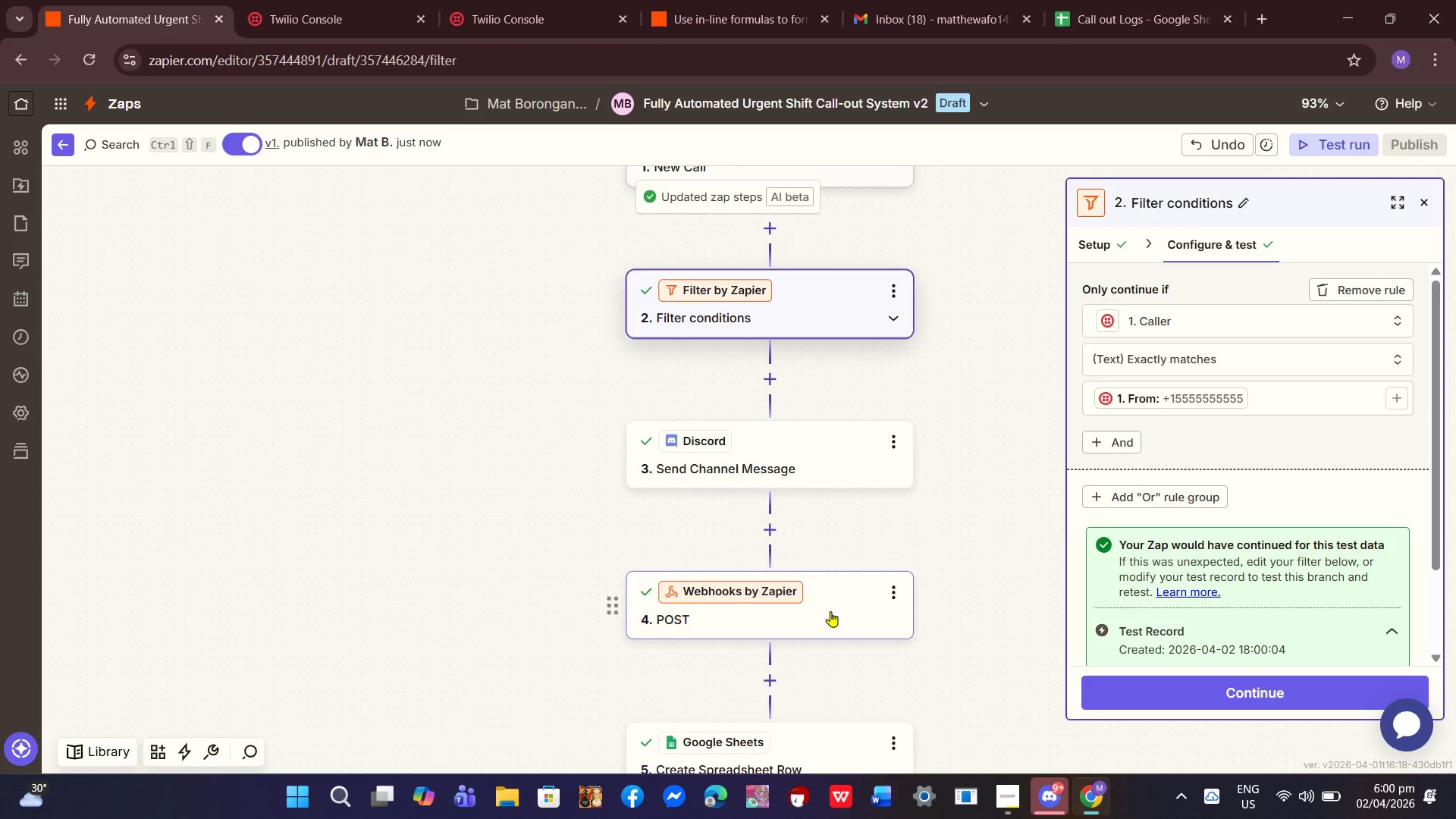 
left_click([830, 611])
 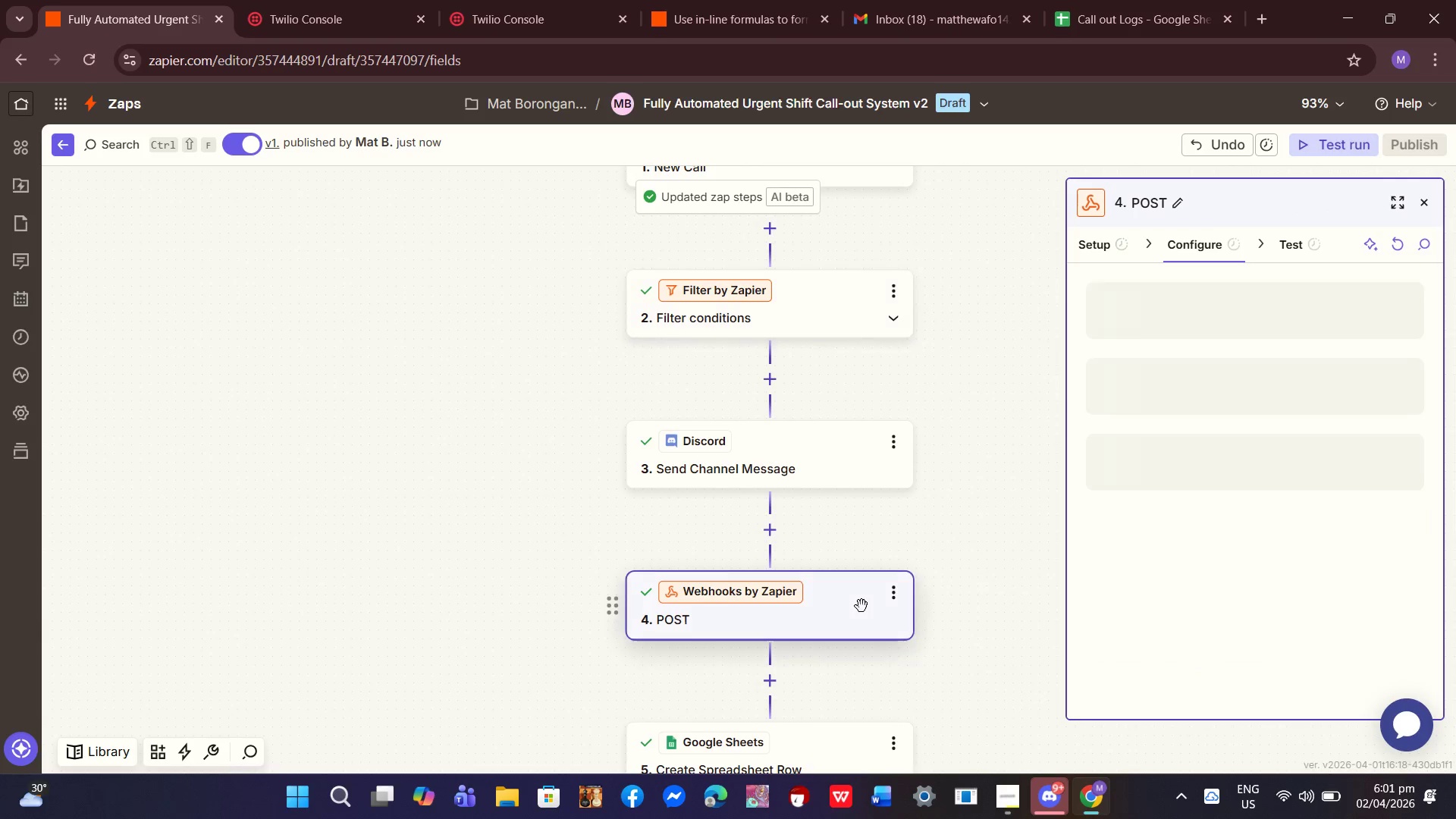 
left_click([830, 604])
 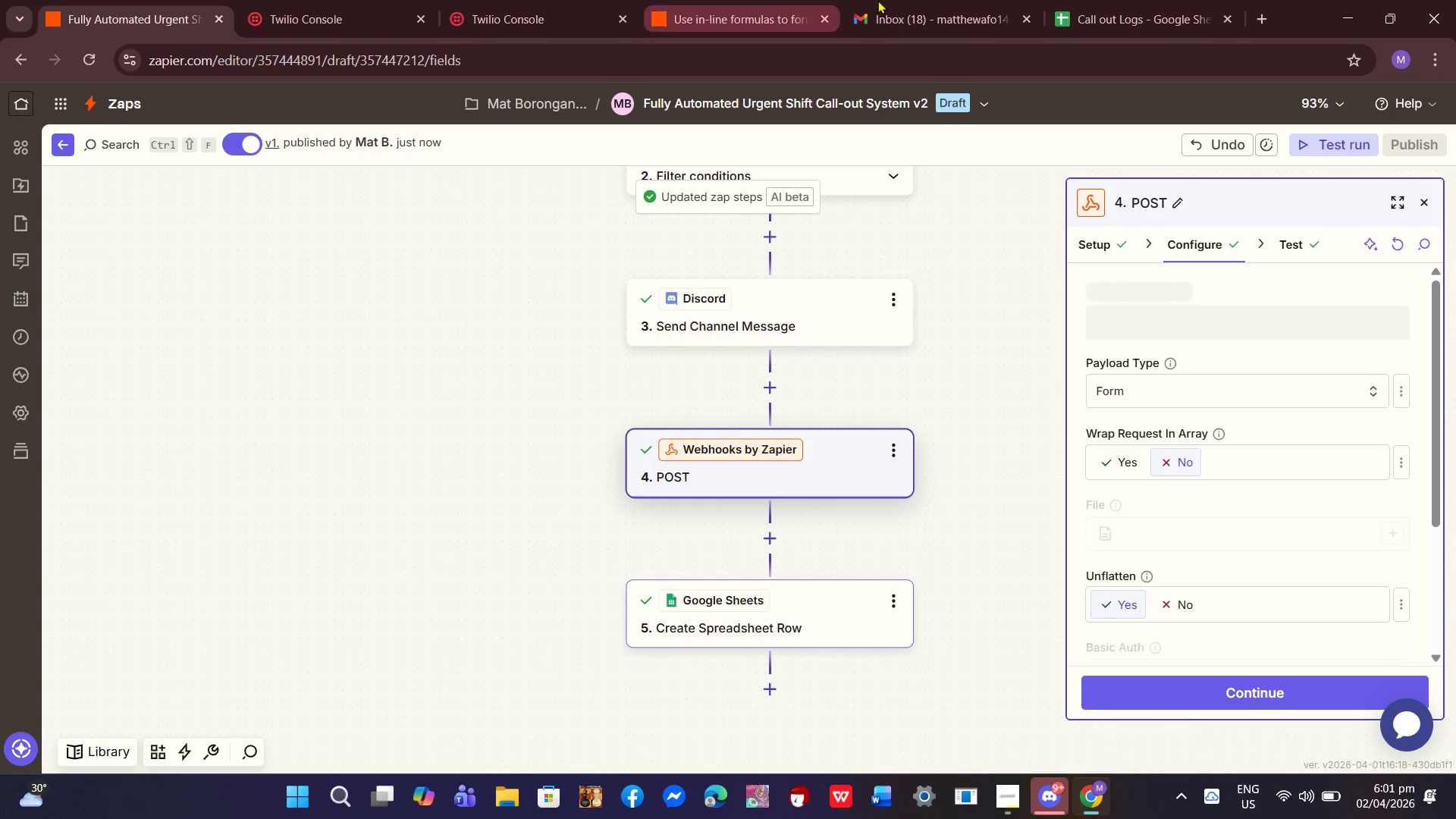 
scroll: coordinate [863, 611], scroll_direction: down, amount: 3.0
 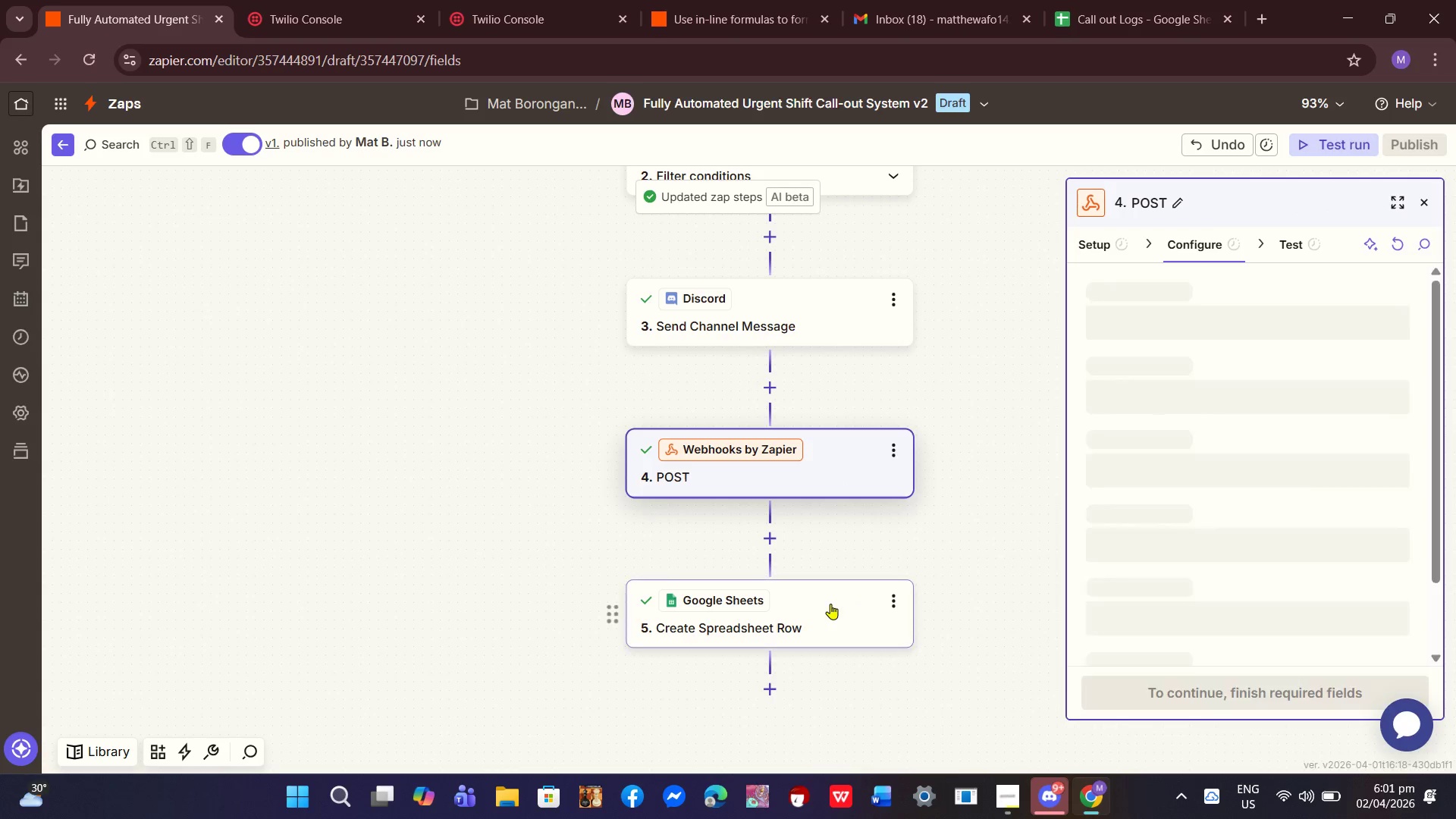 
left_click([1079, 0])
 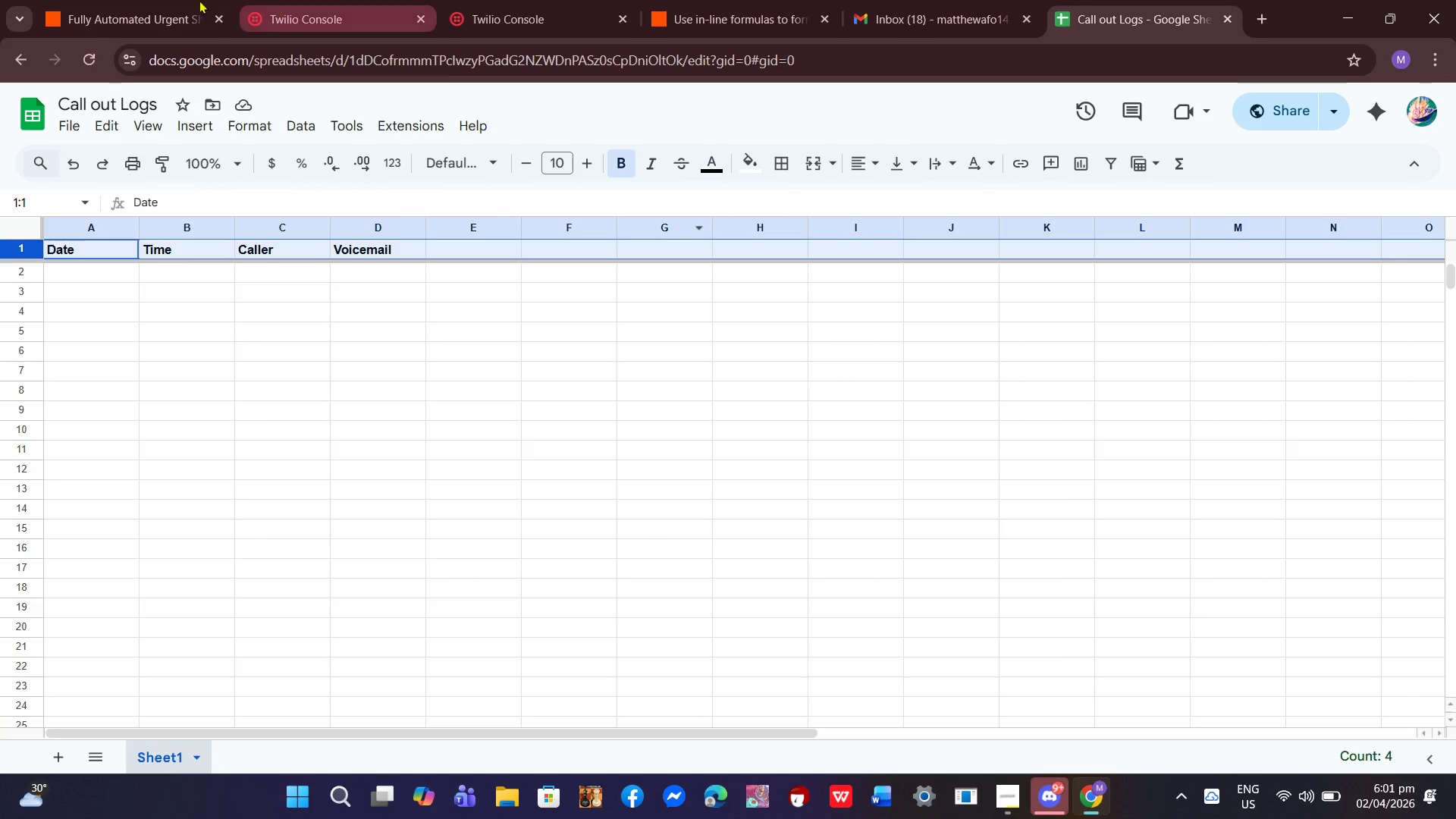 
left_click([141, 0])
 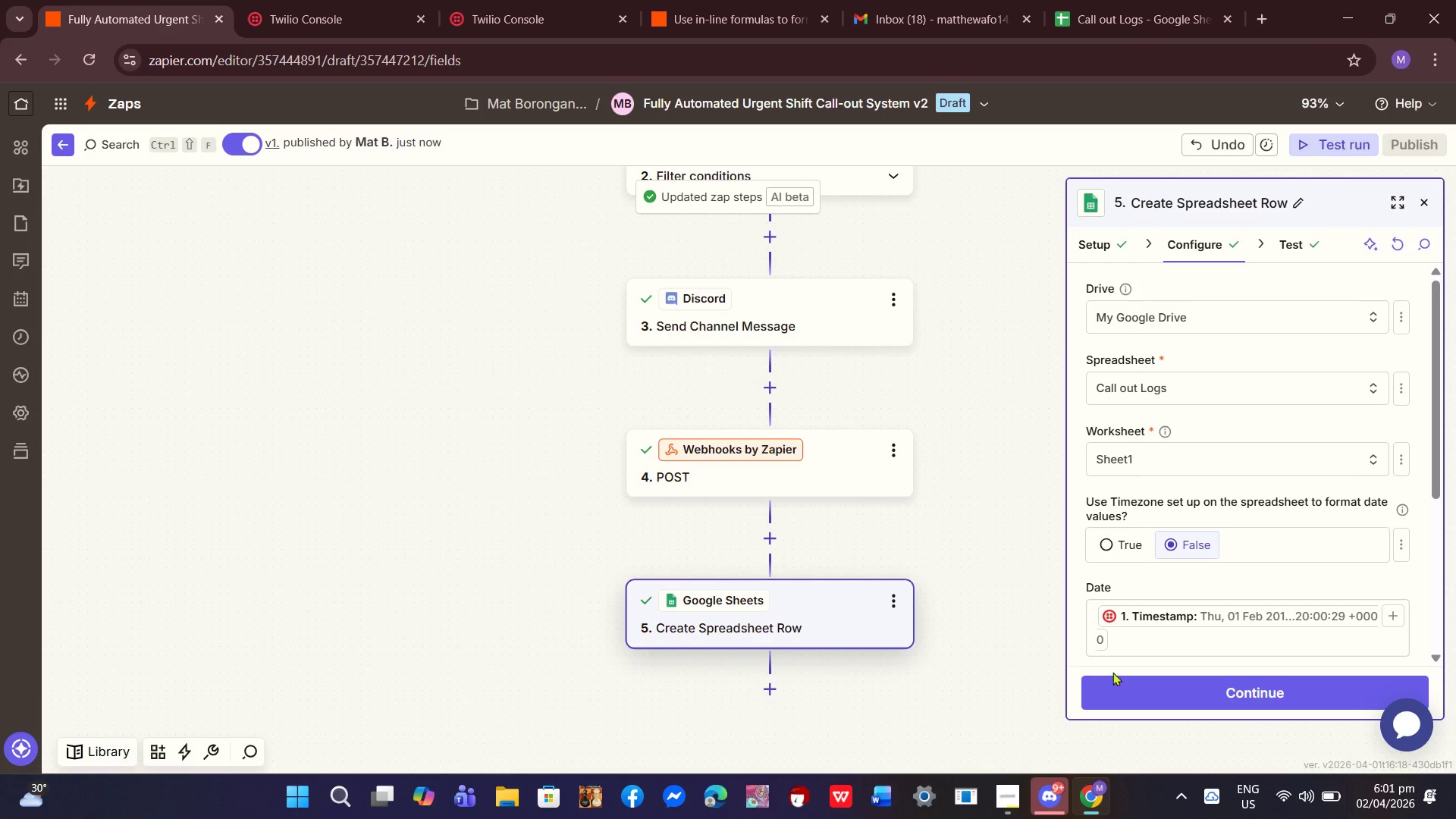 
scroll: coordinate [1242, 581], scroll_direction: down, amount: 3.0
 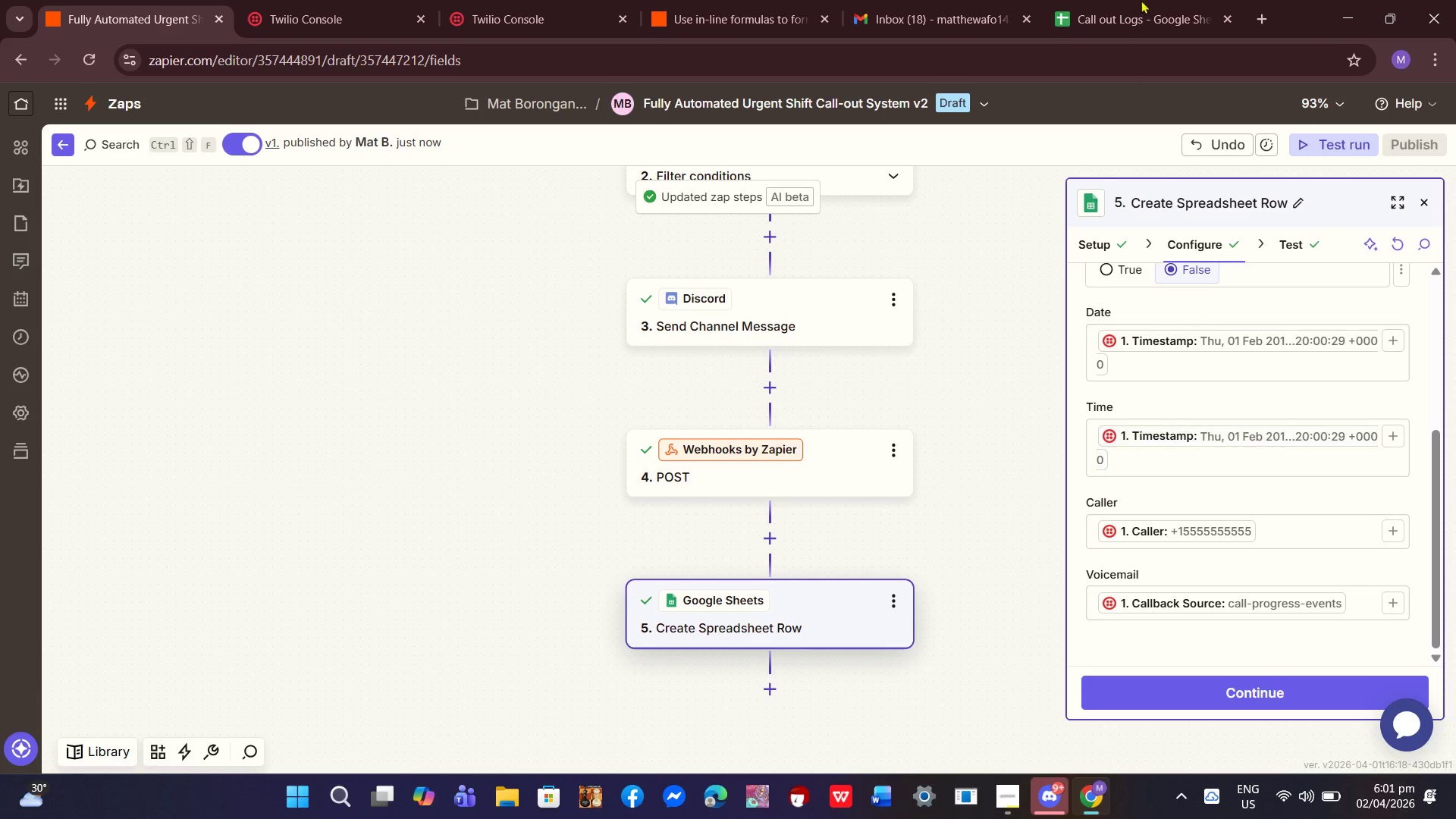 
left_click([1134, 0])
 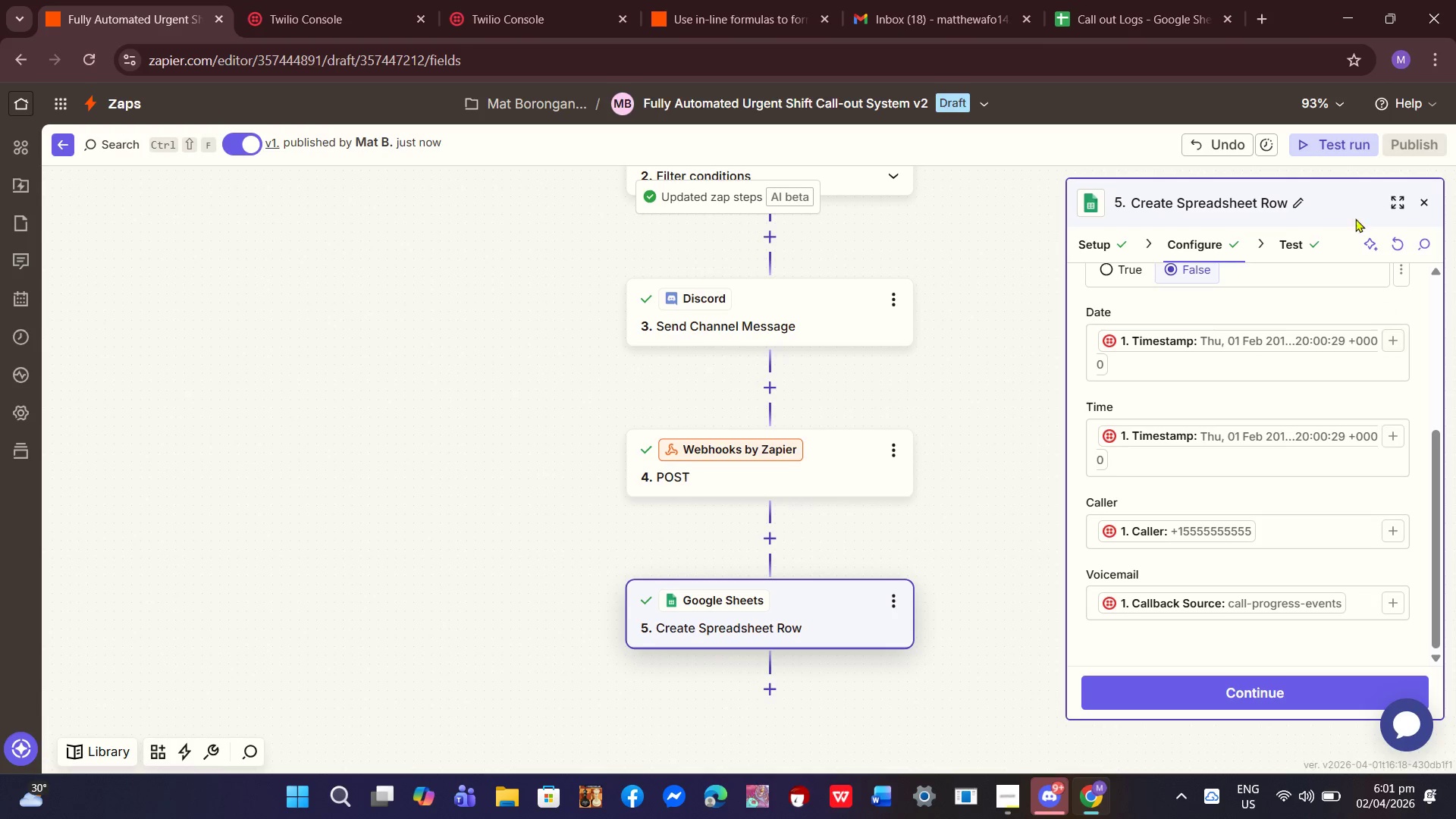 
left_click([1332, 150])
 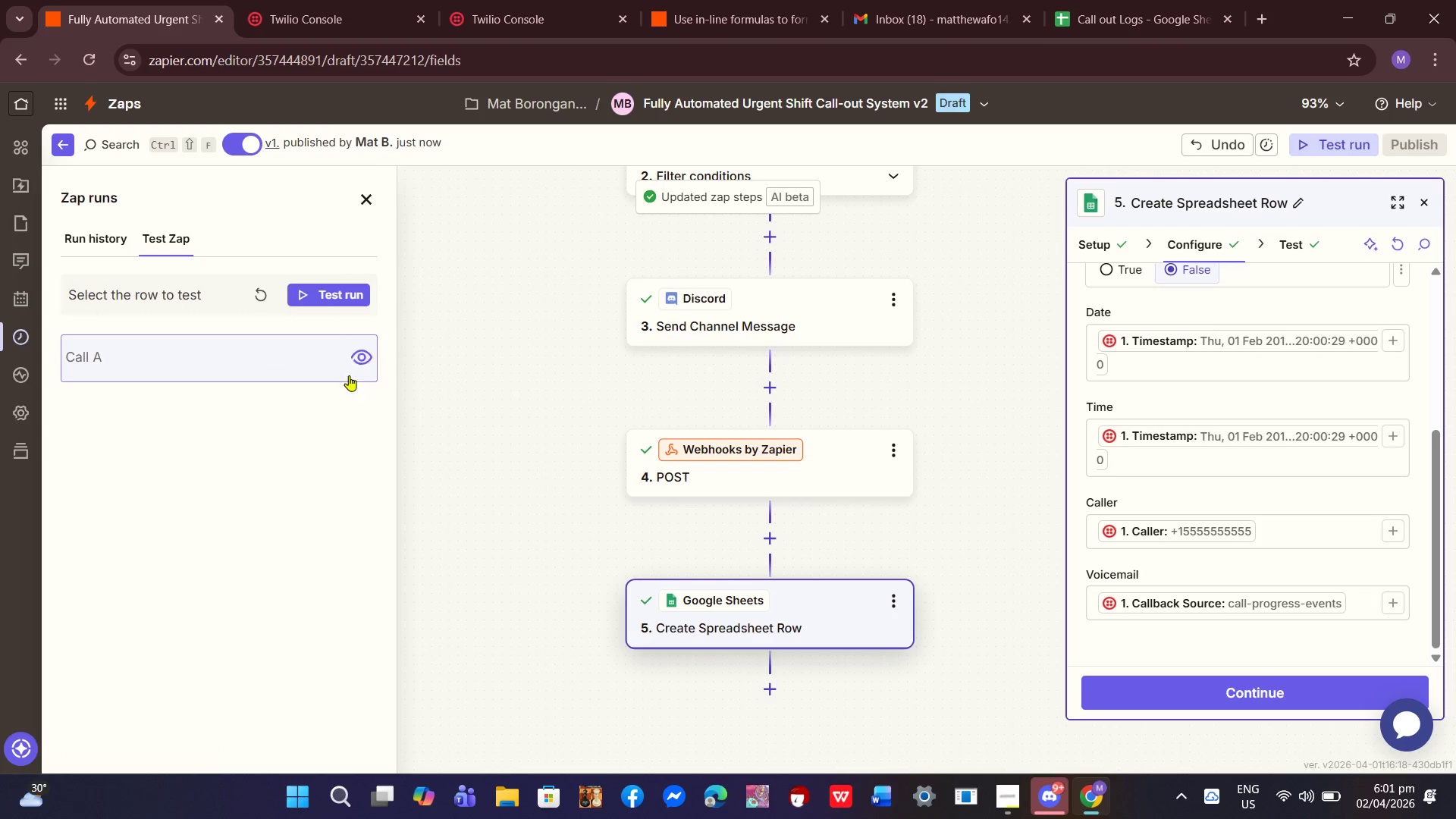 
left_click([334, 294])
 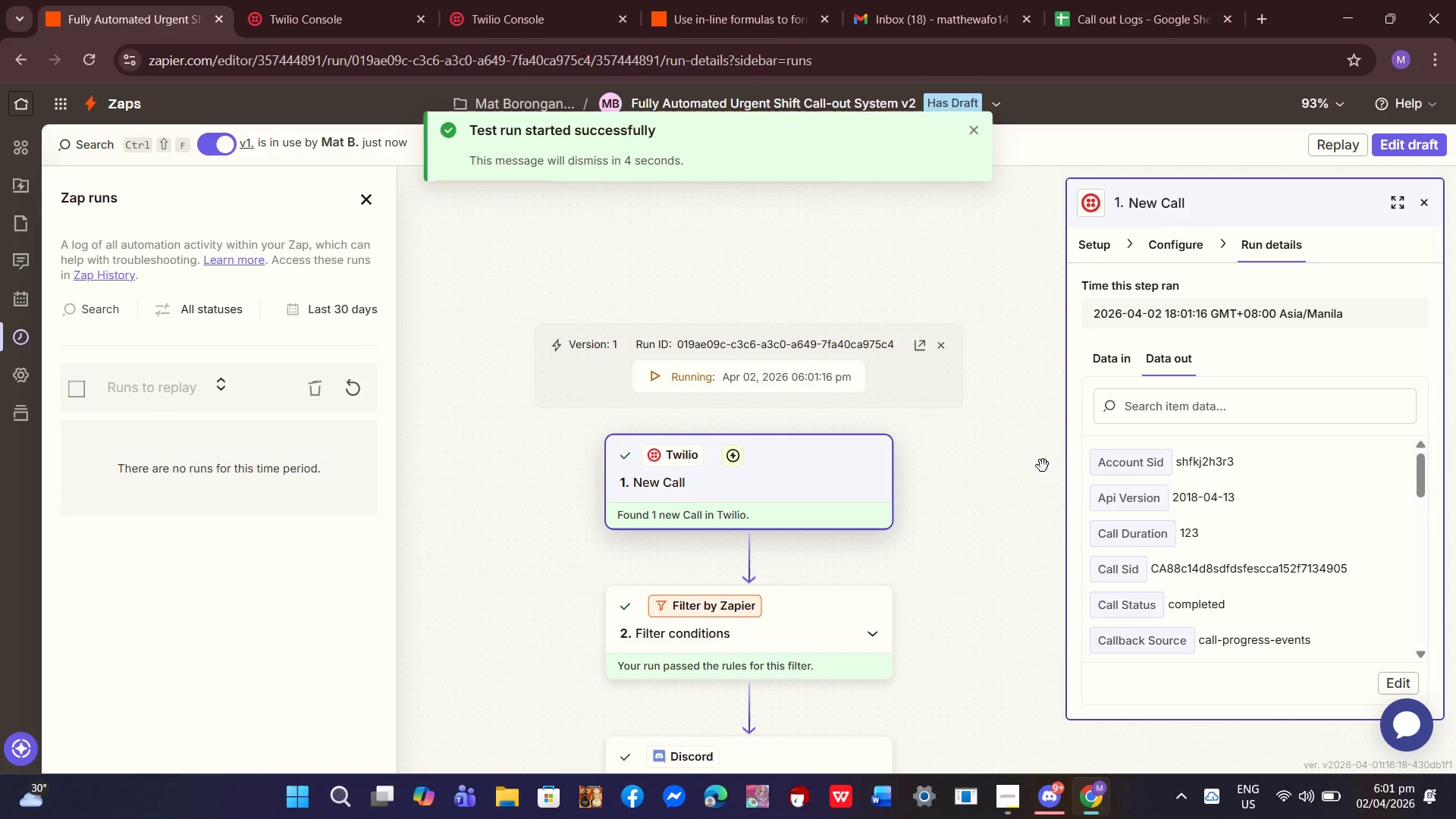 
wait(14.33)
 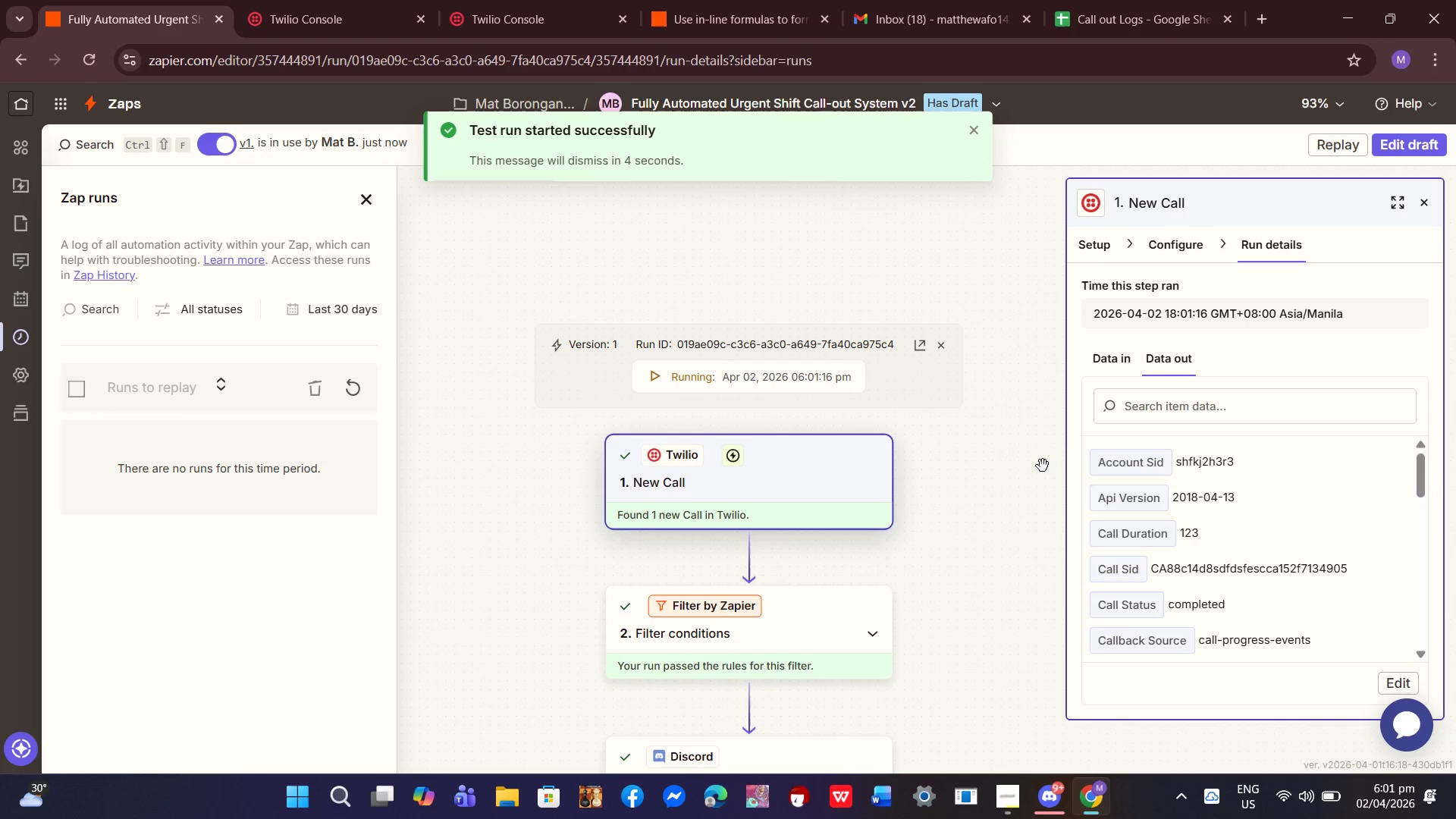 
scroll: coordinate [1012, 530], scroll_direction: down, amount: 2.0
 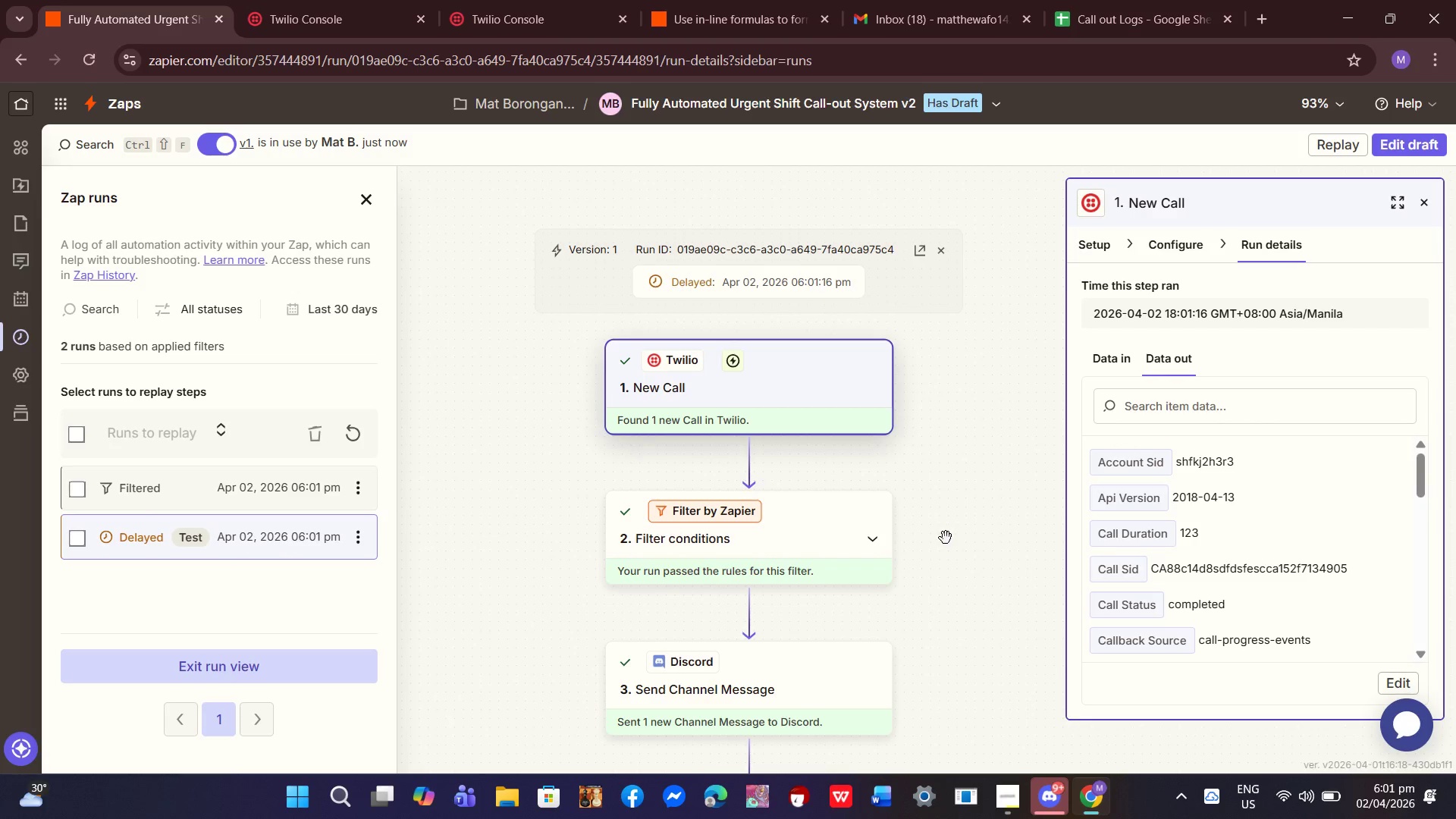 
wait(6.33)
 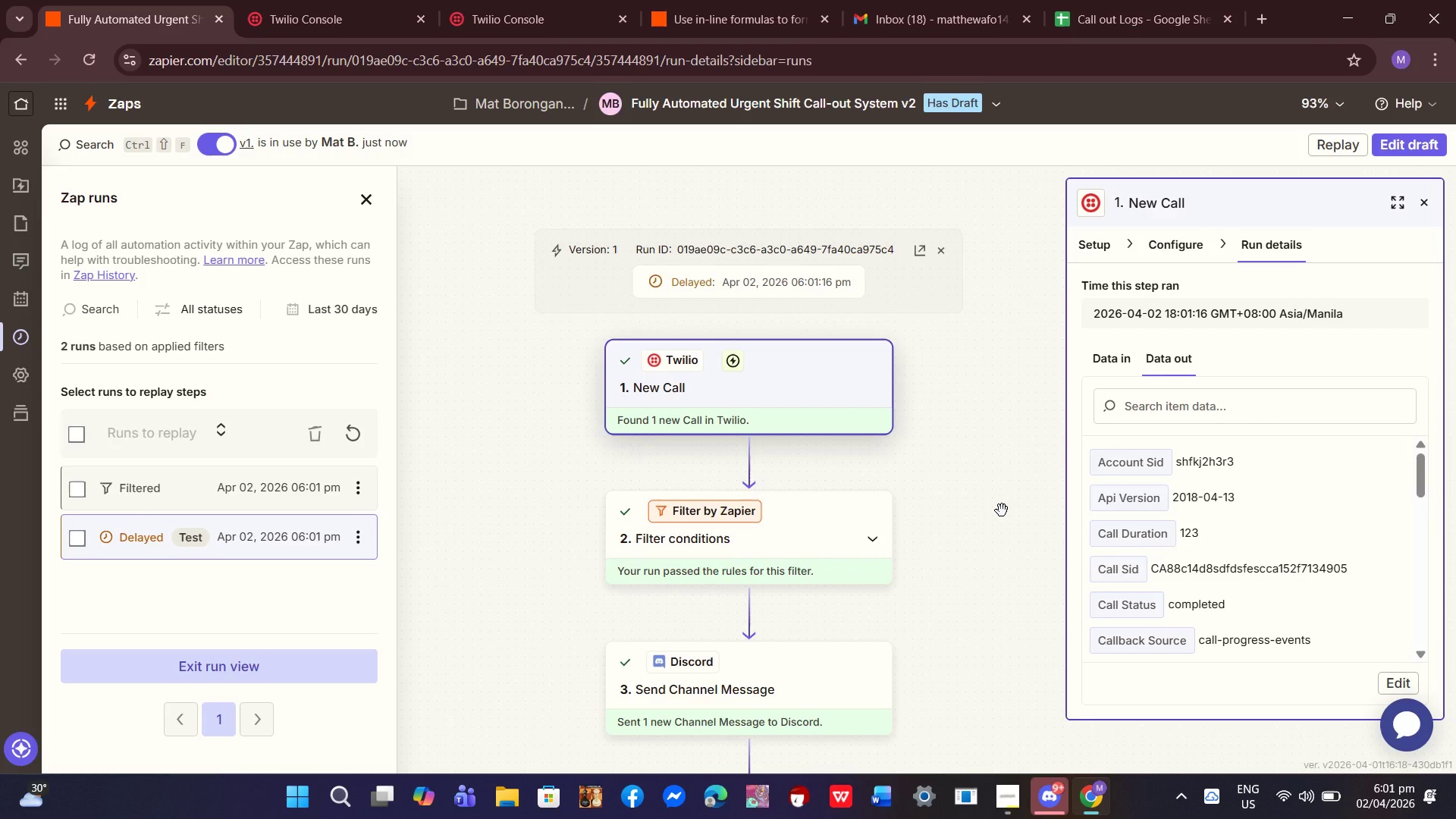 
scroll: coordinate [960, 545], scroll_direction: down, amount: 10.0
 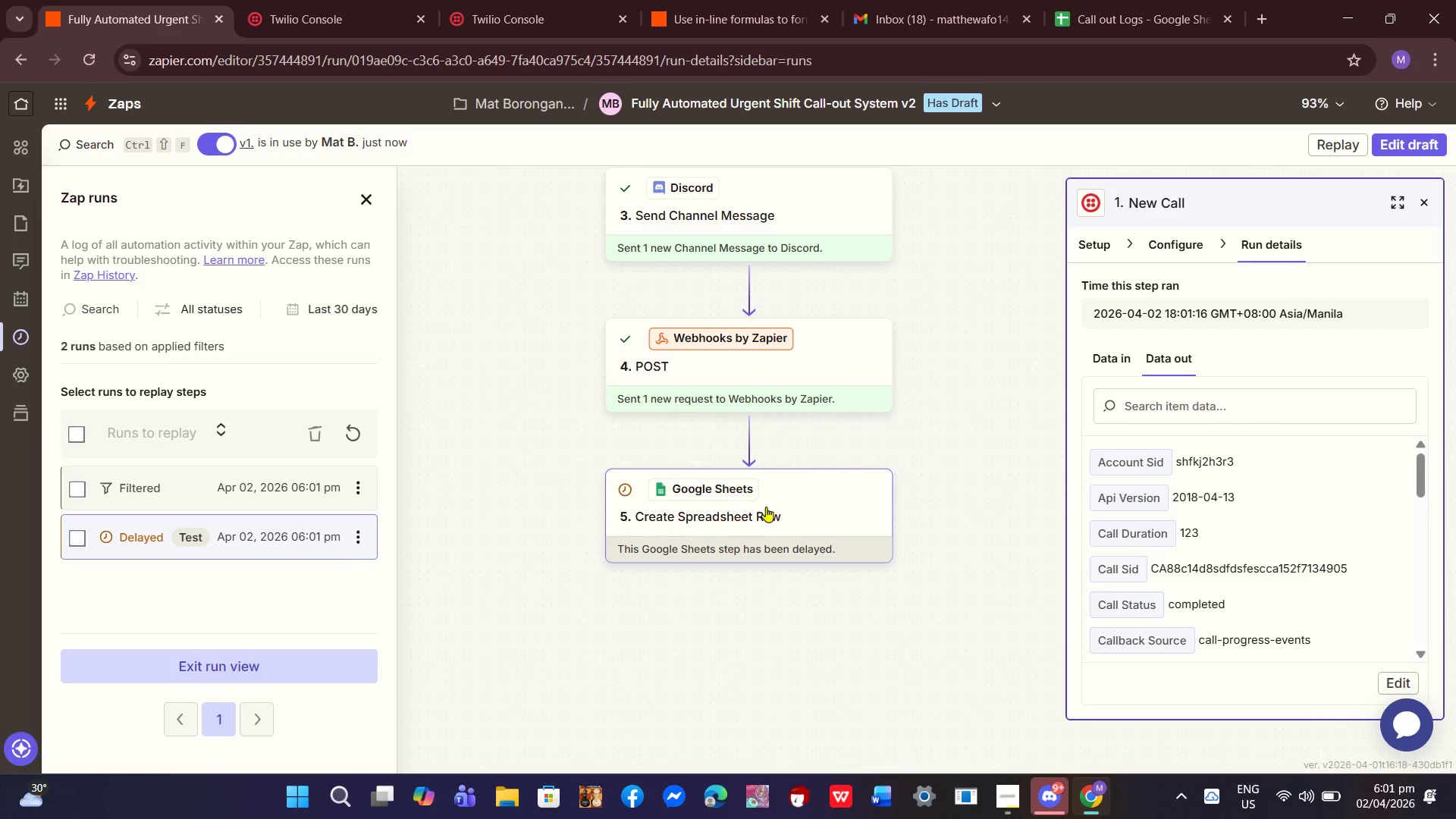 
left_click([791, 504])
 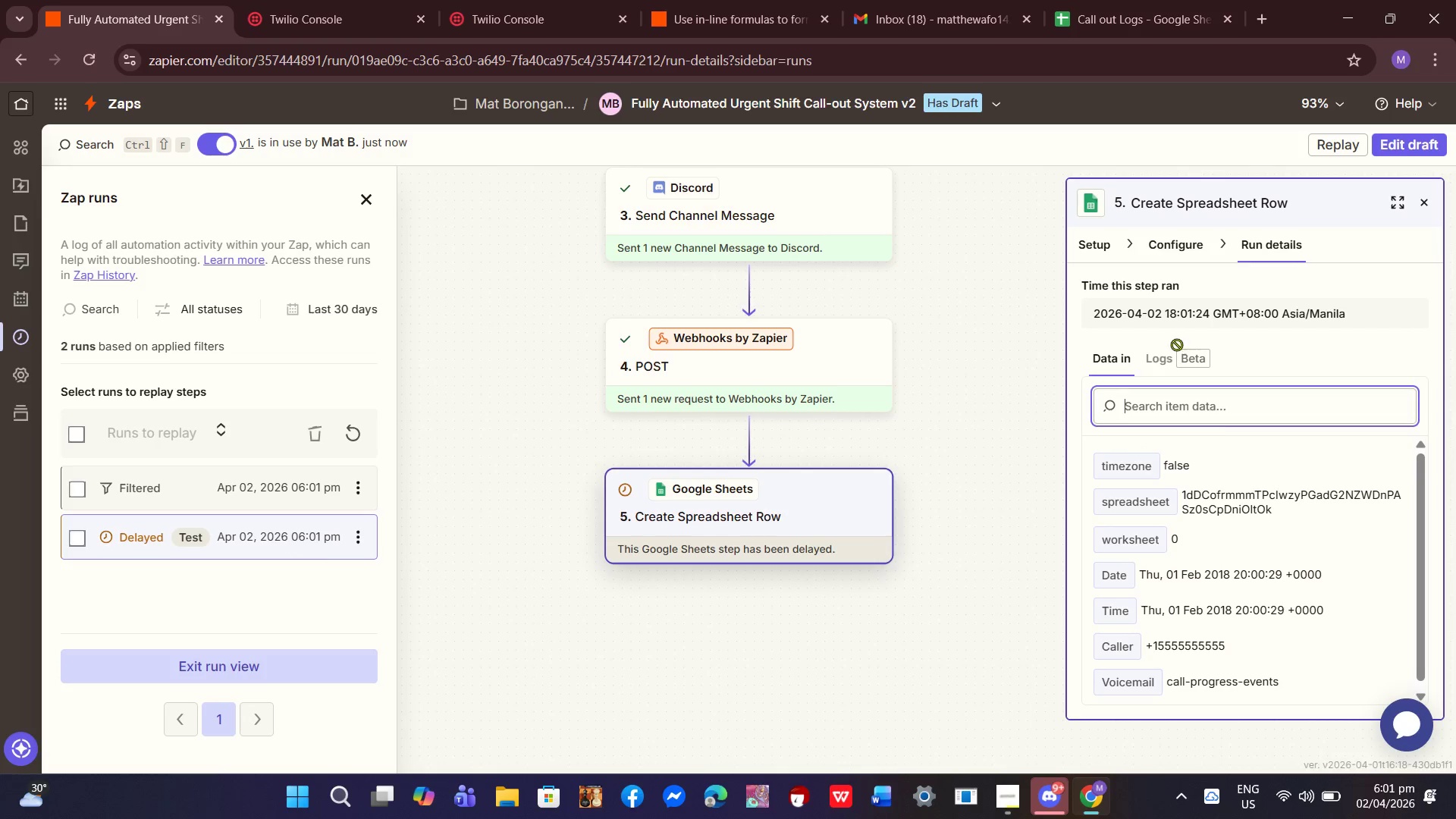 
left_click([1166, 258])
 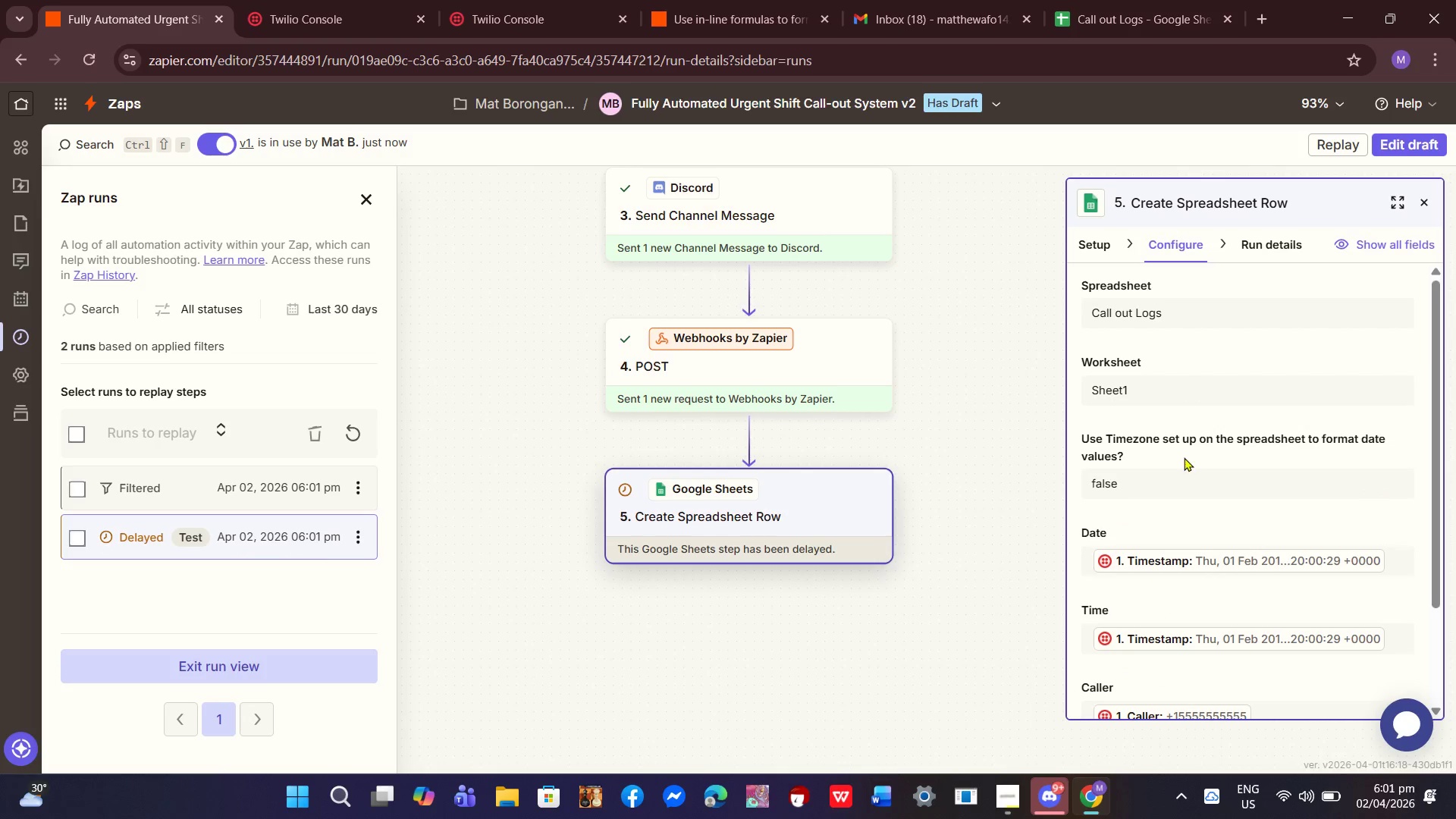 
scroll: coordinate [1184, 468], scroll_direction: down, amount: 1.0
 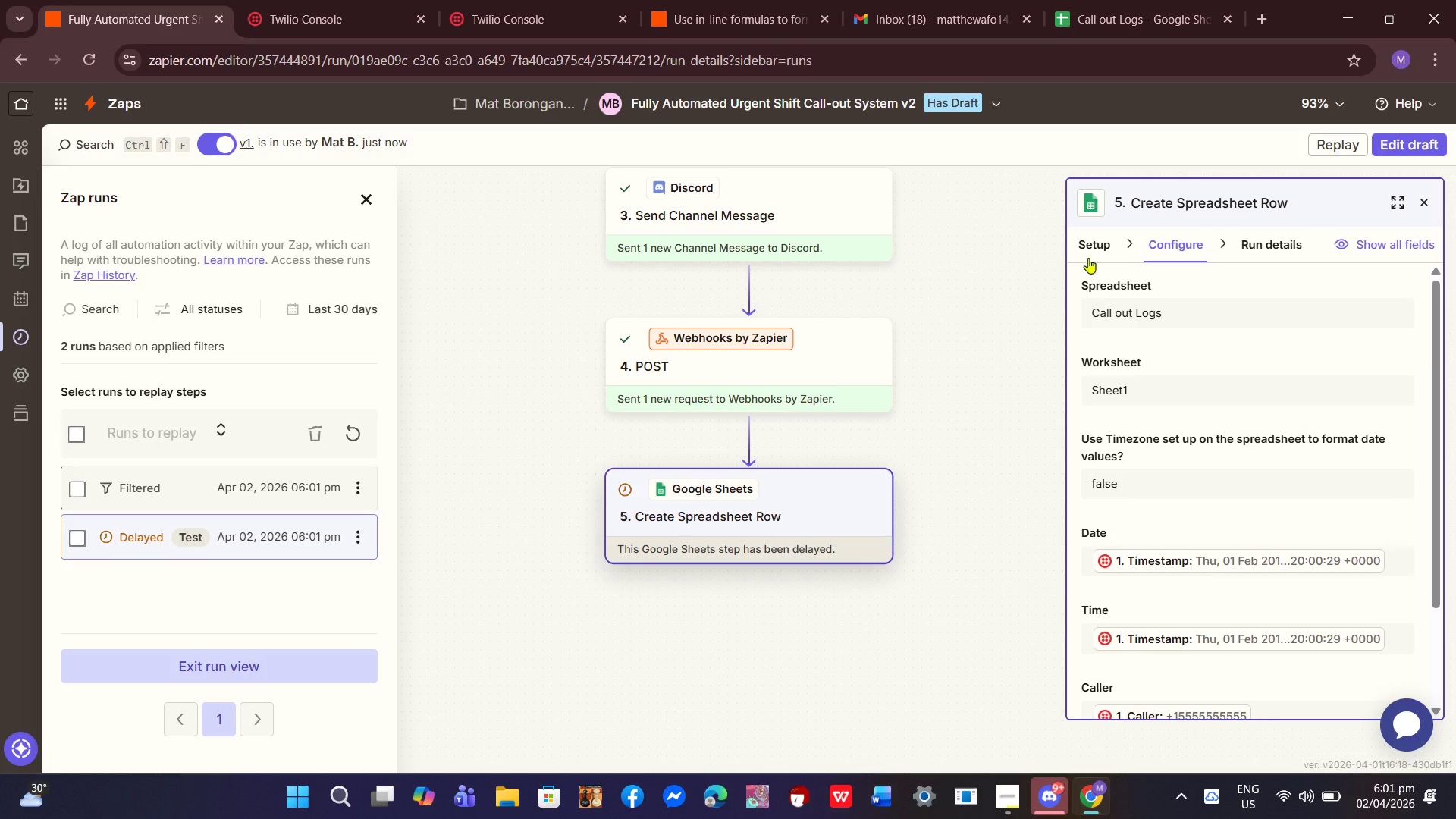 
left_click([1088, 258])
 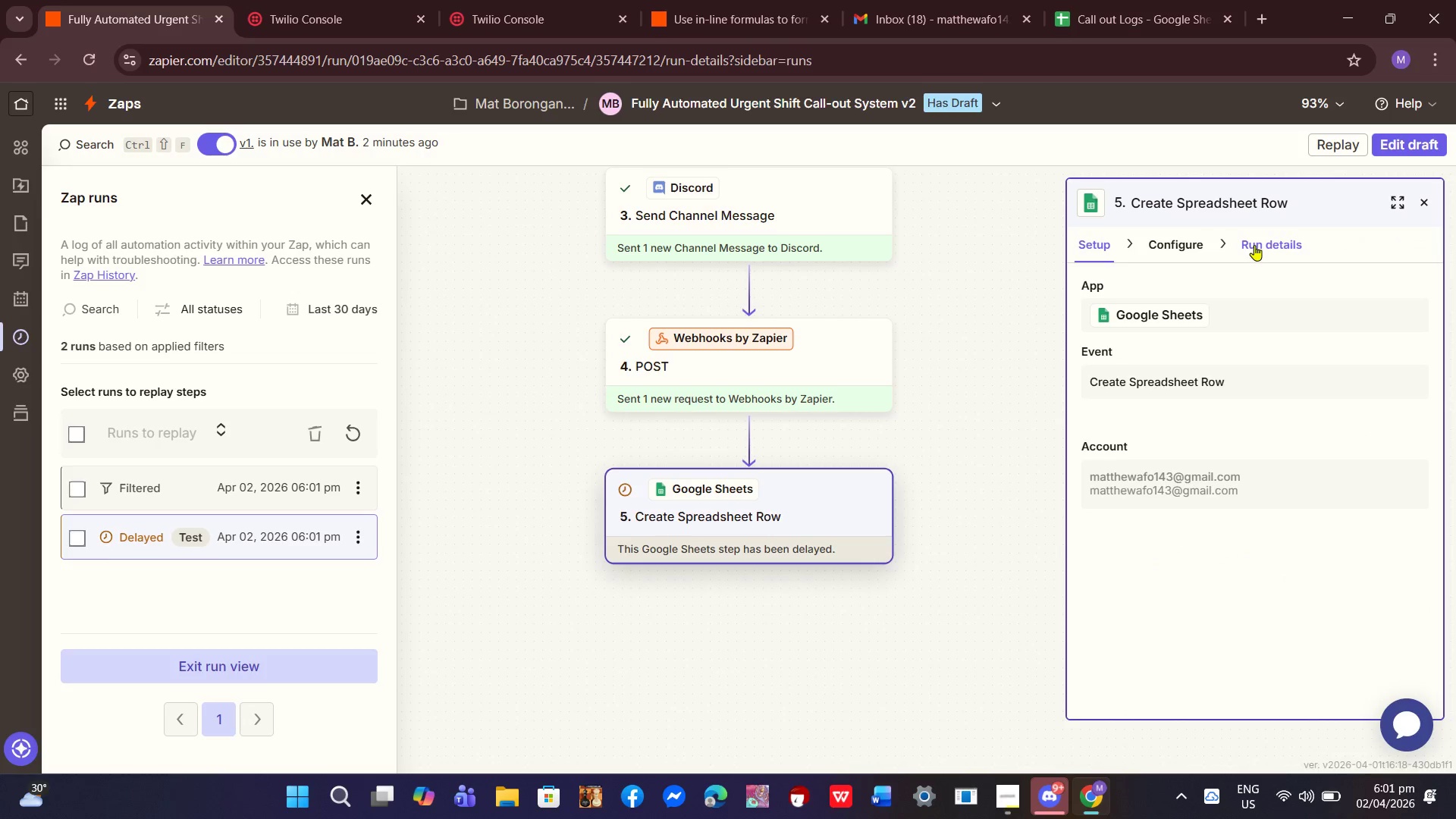 
left_click([1256, 237])
 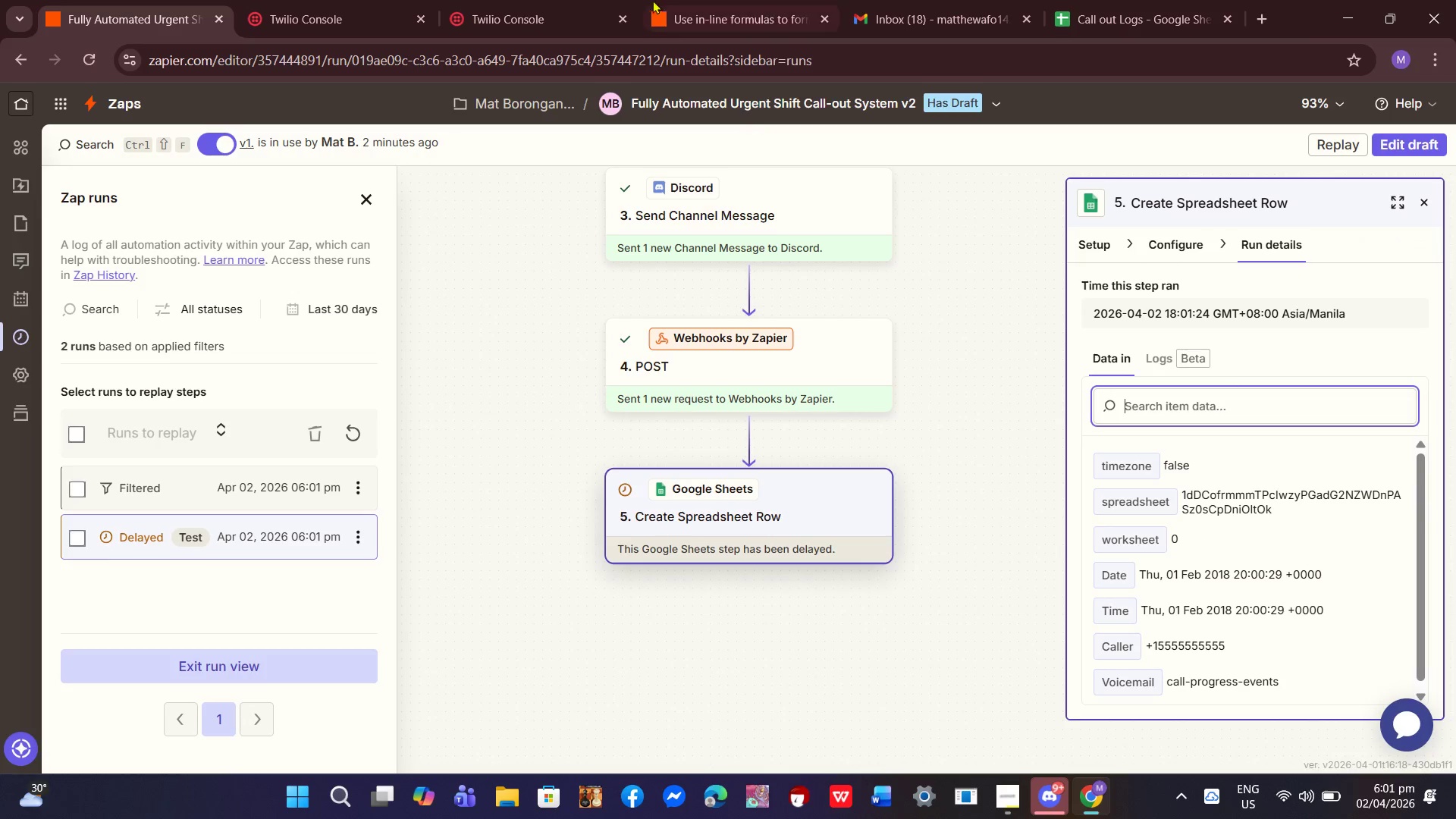 
left_click([1182, 0])
 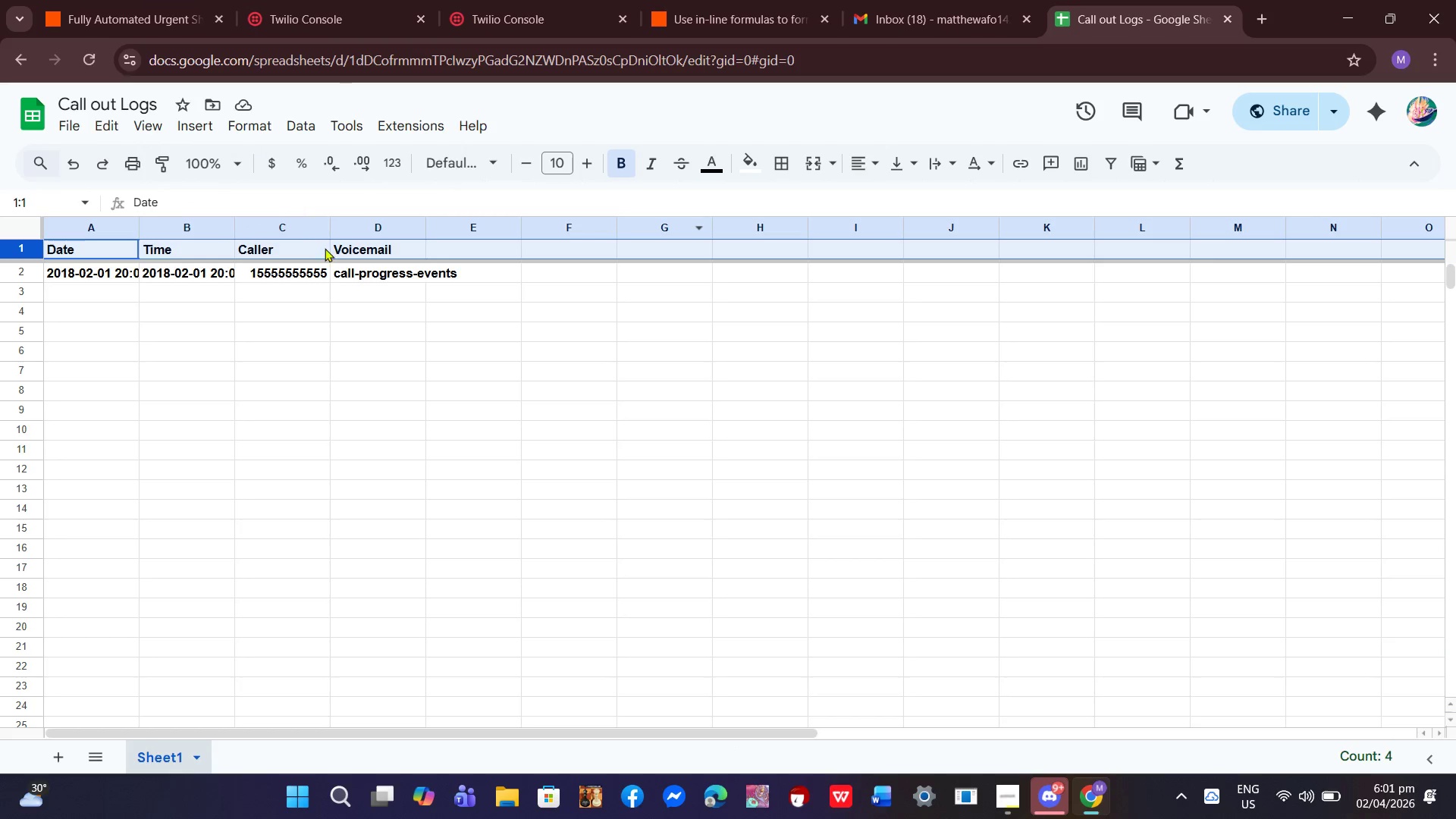 
left_click([400, 276])
 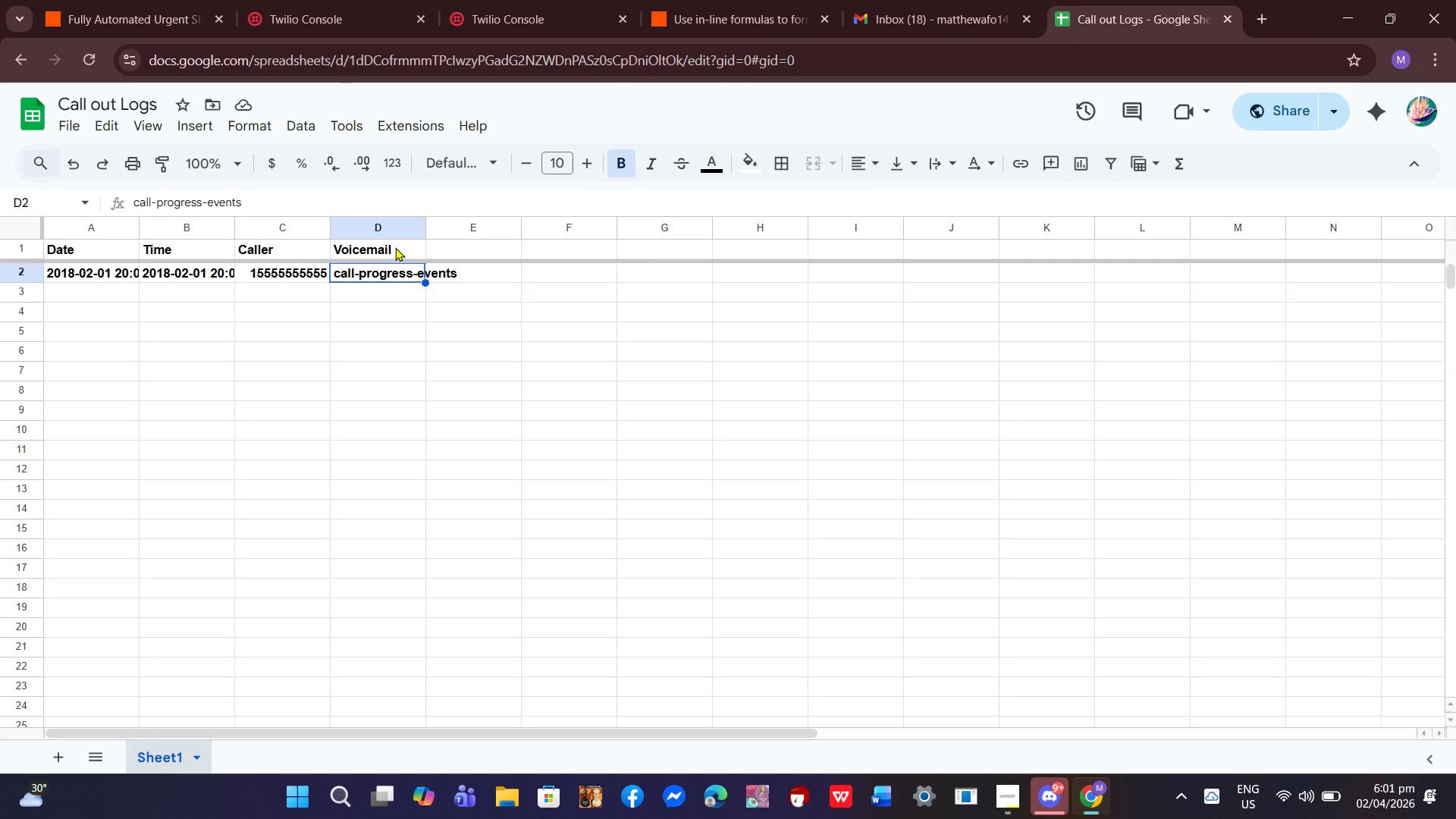 
left_click([395, 247])
 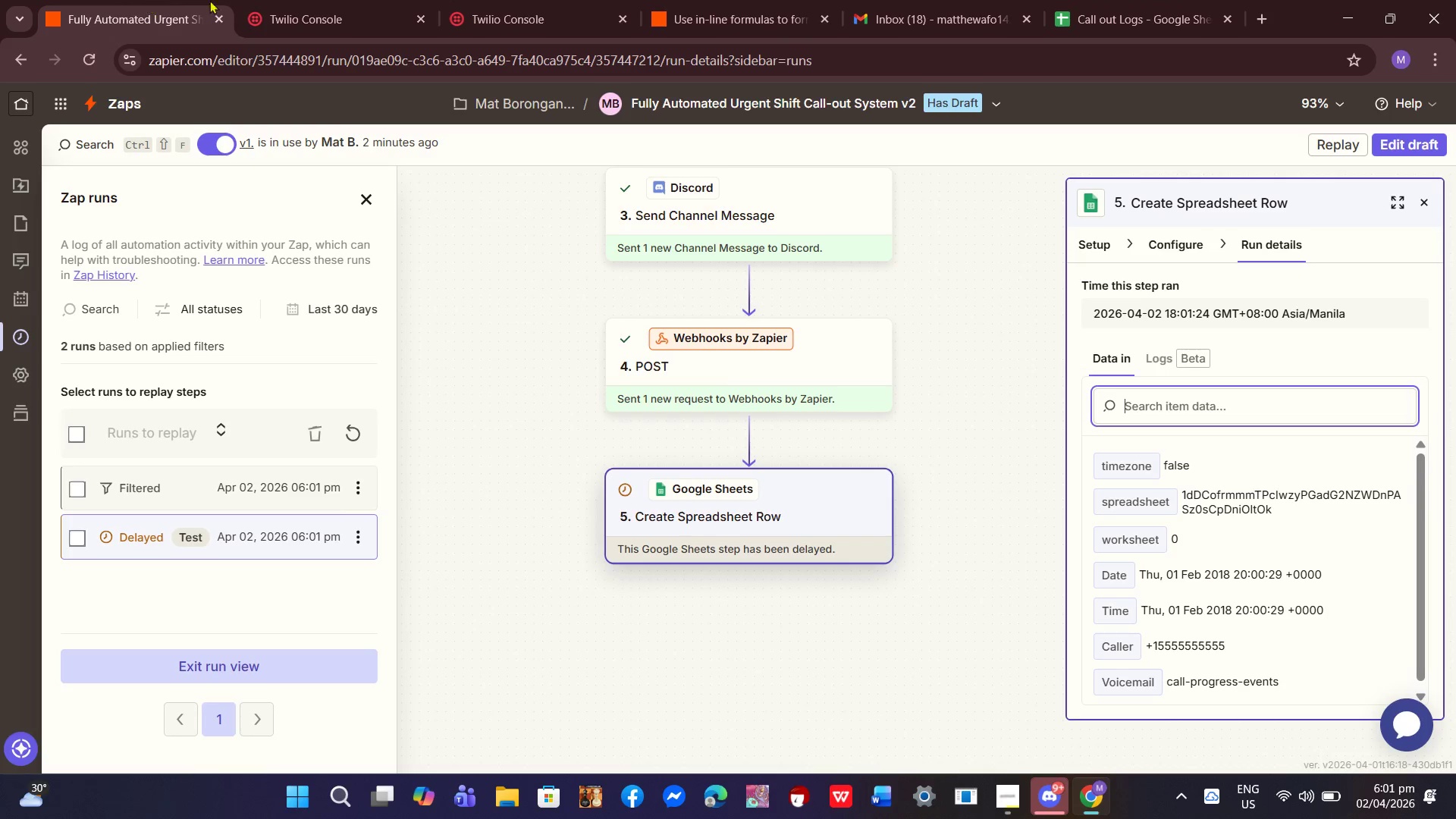 
double_click([340, 0])
 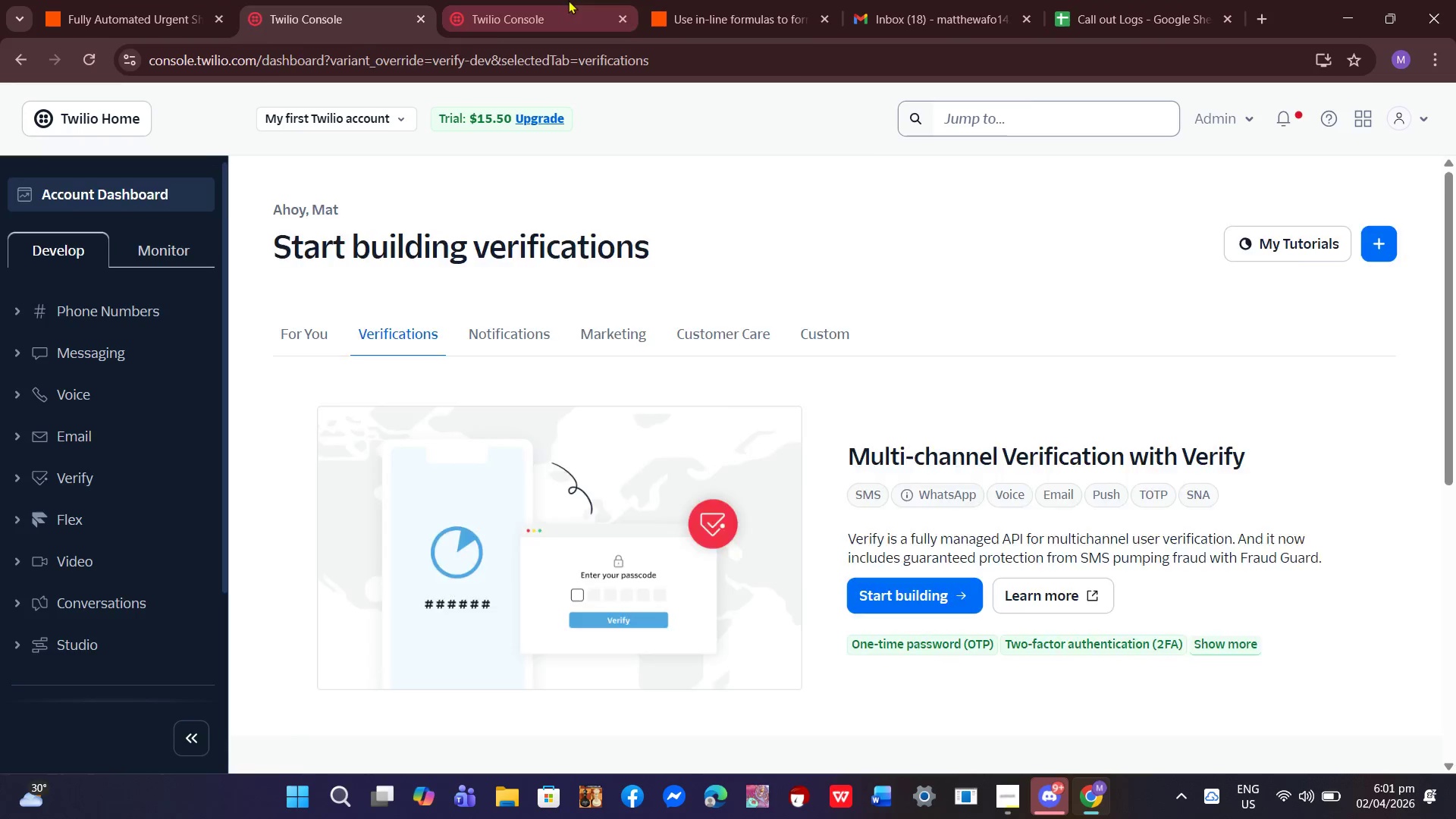 
triple_click([568, 0])
 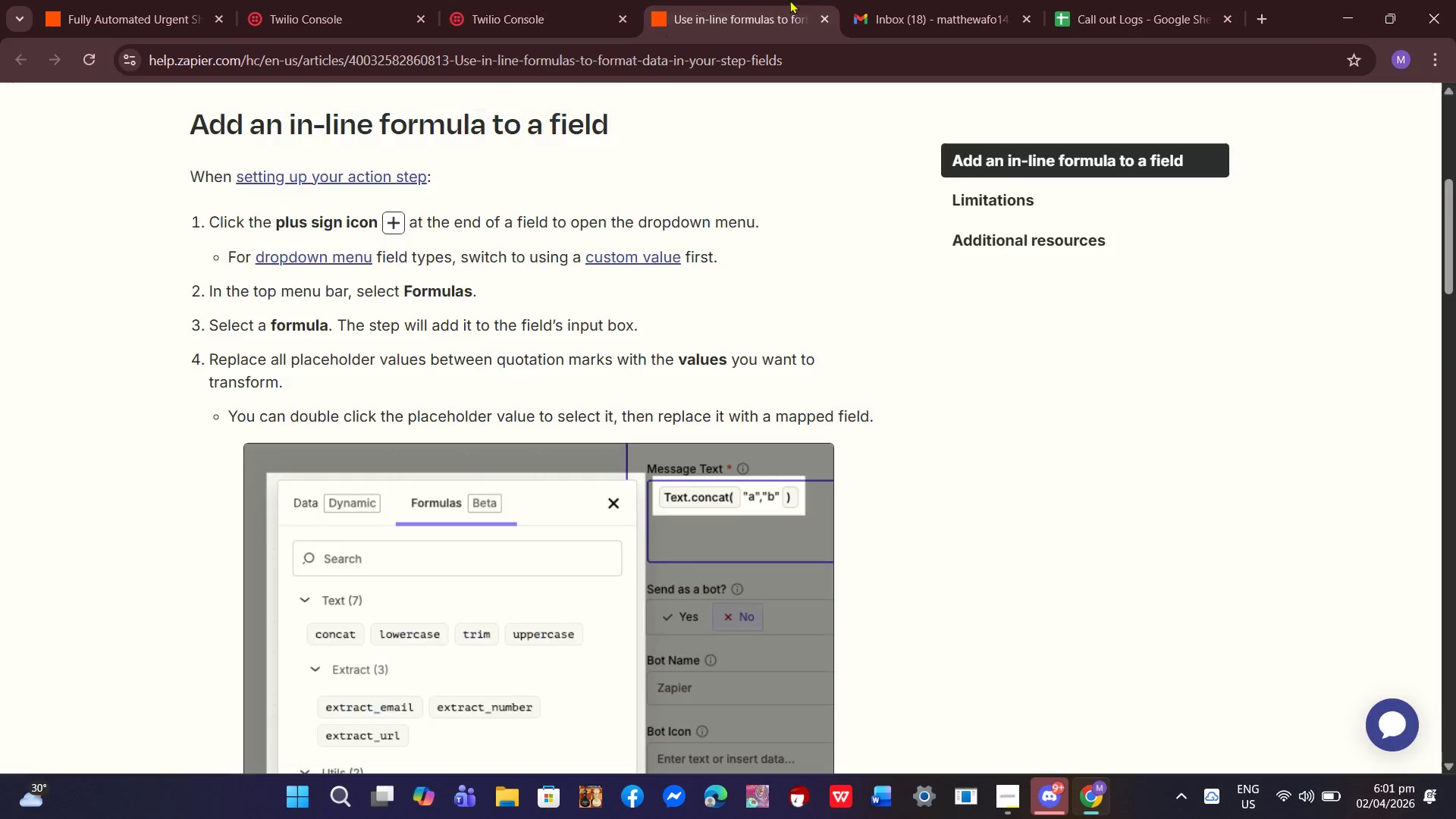 
double_click([975, 3])
 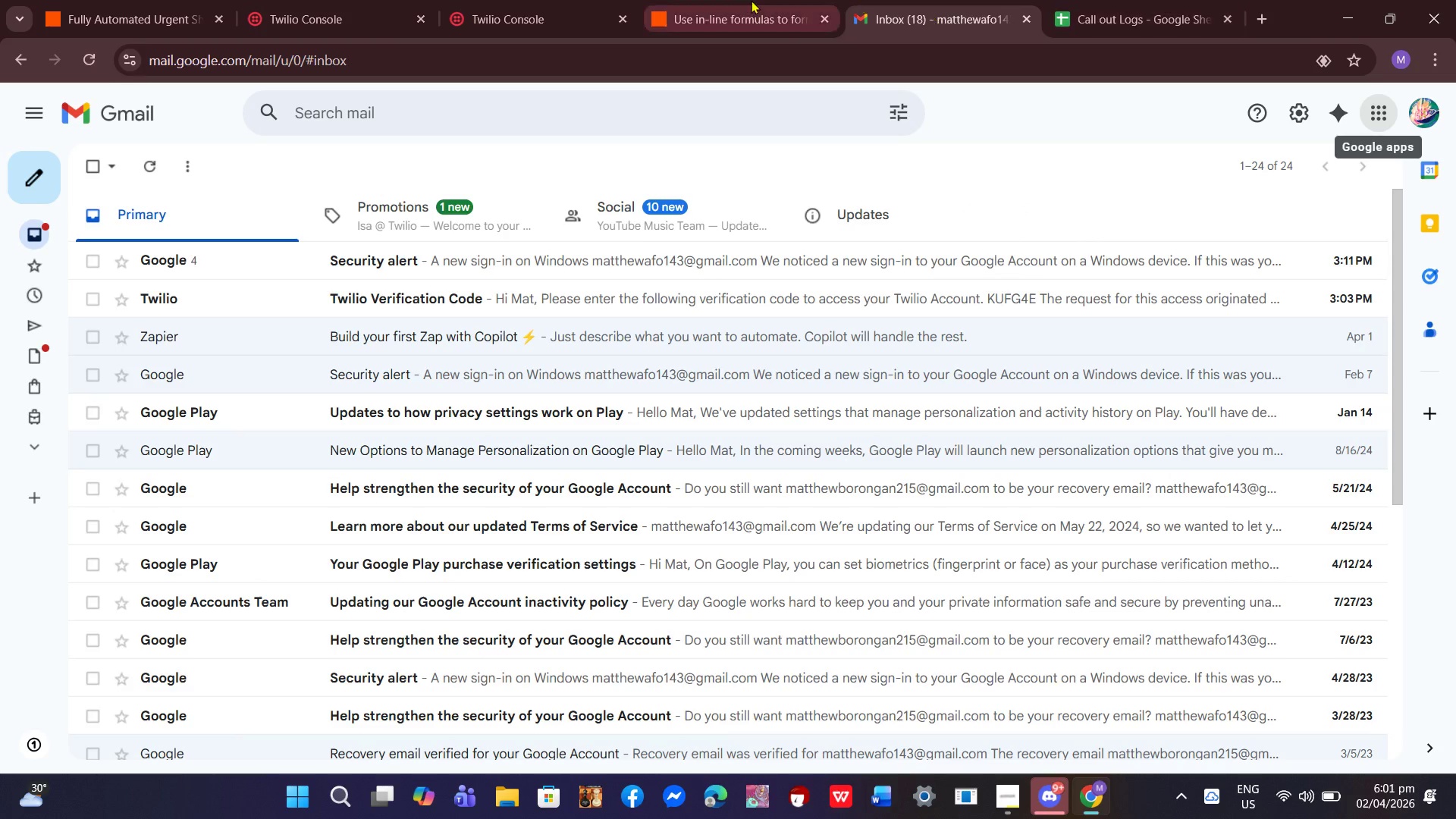 
left_click([751, 0])
 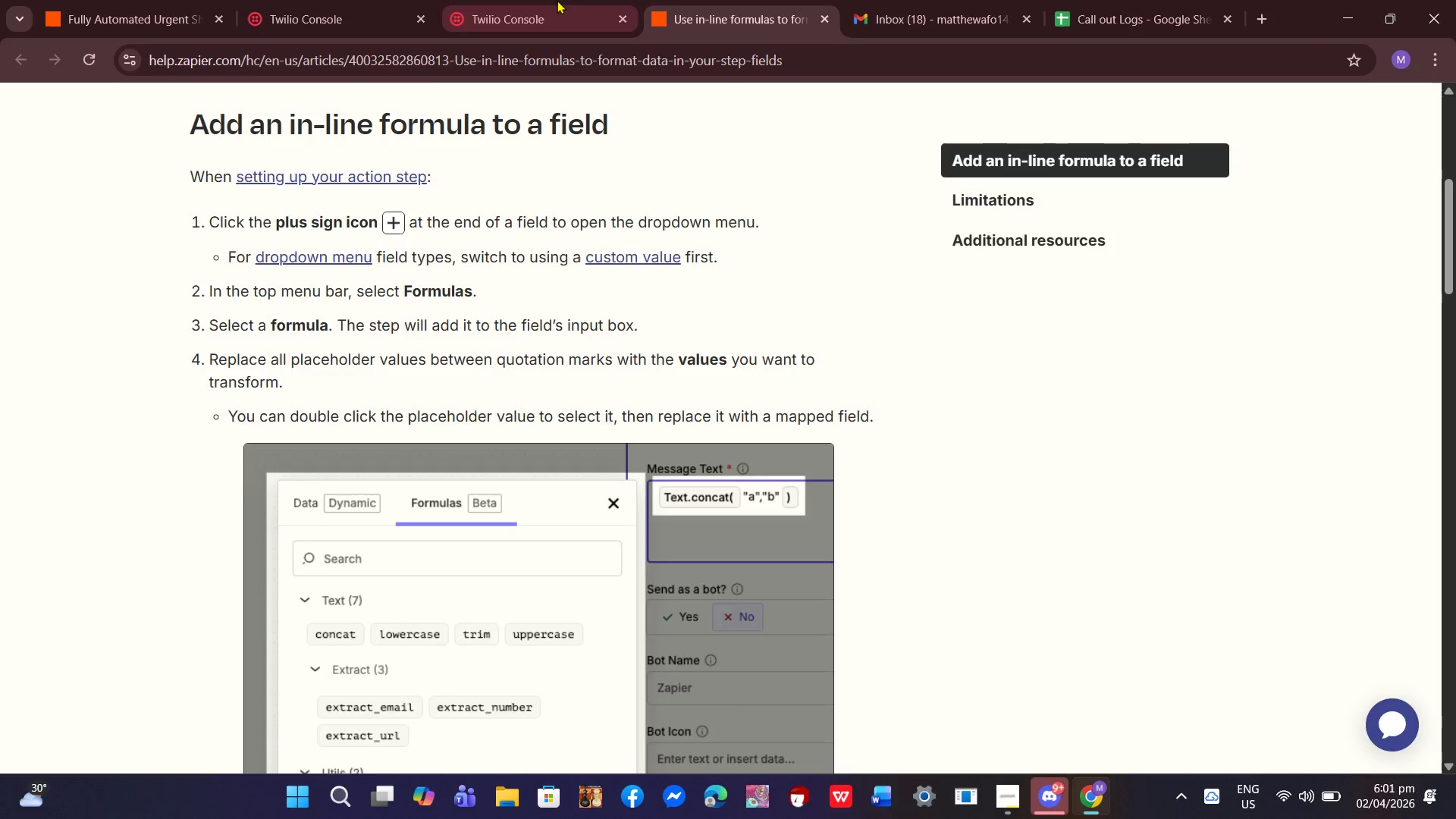 
left_click([557, 0])
 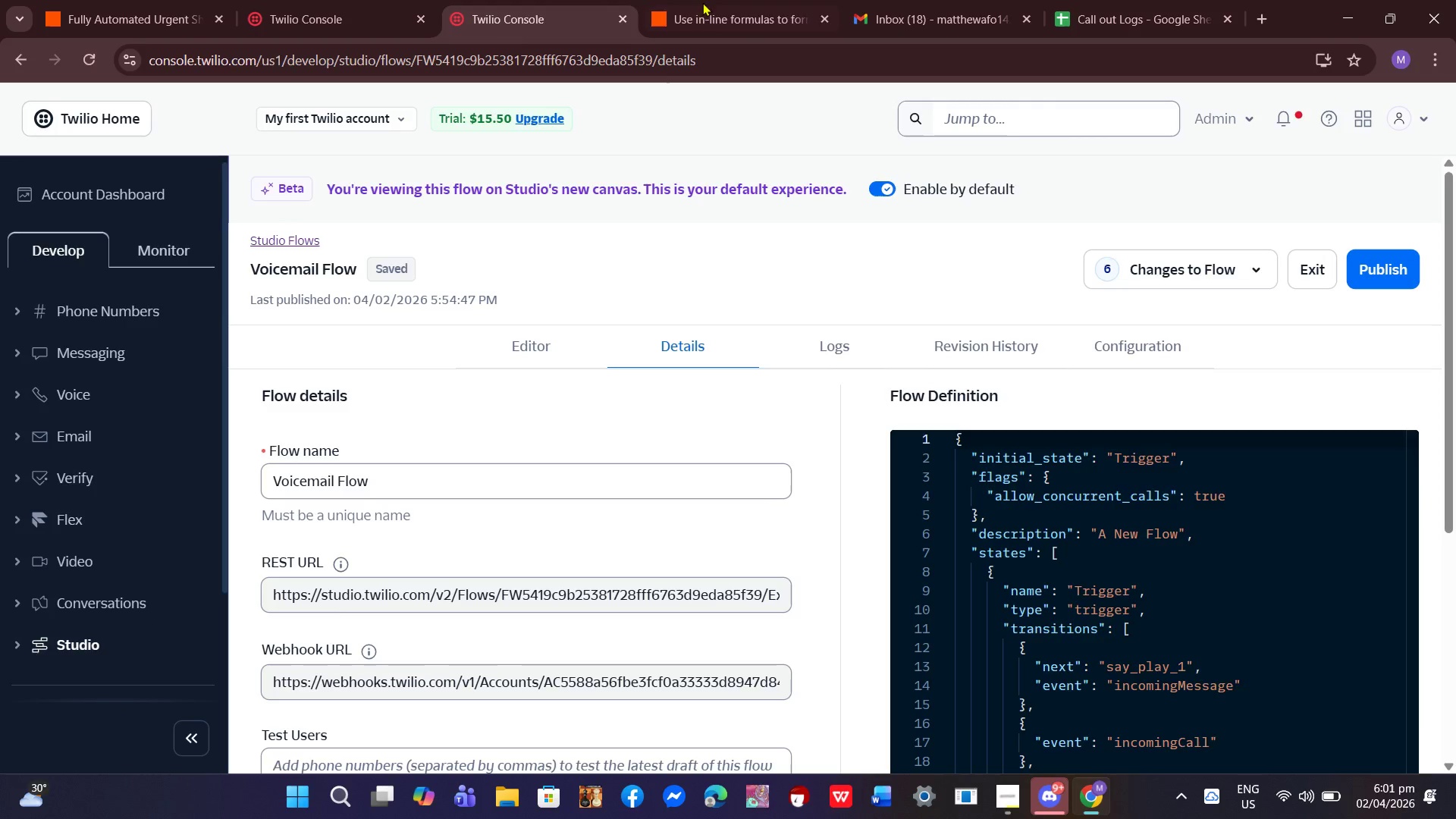 
left_click([715, 2])
 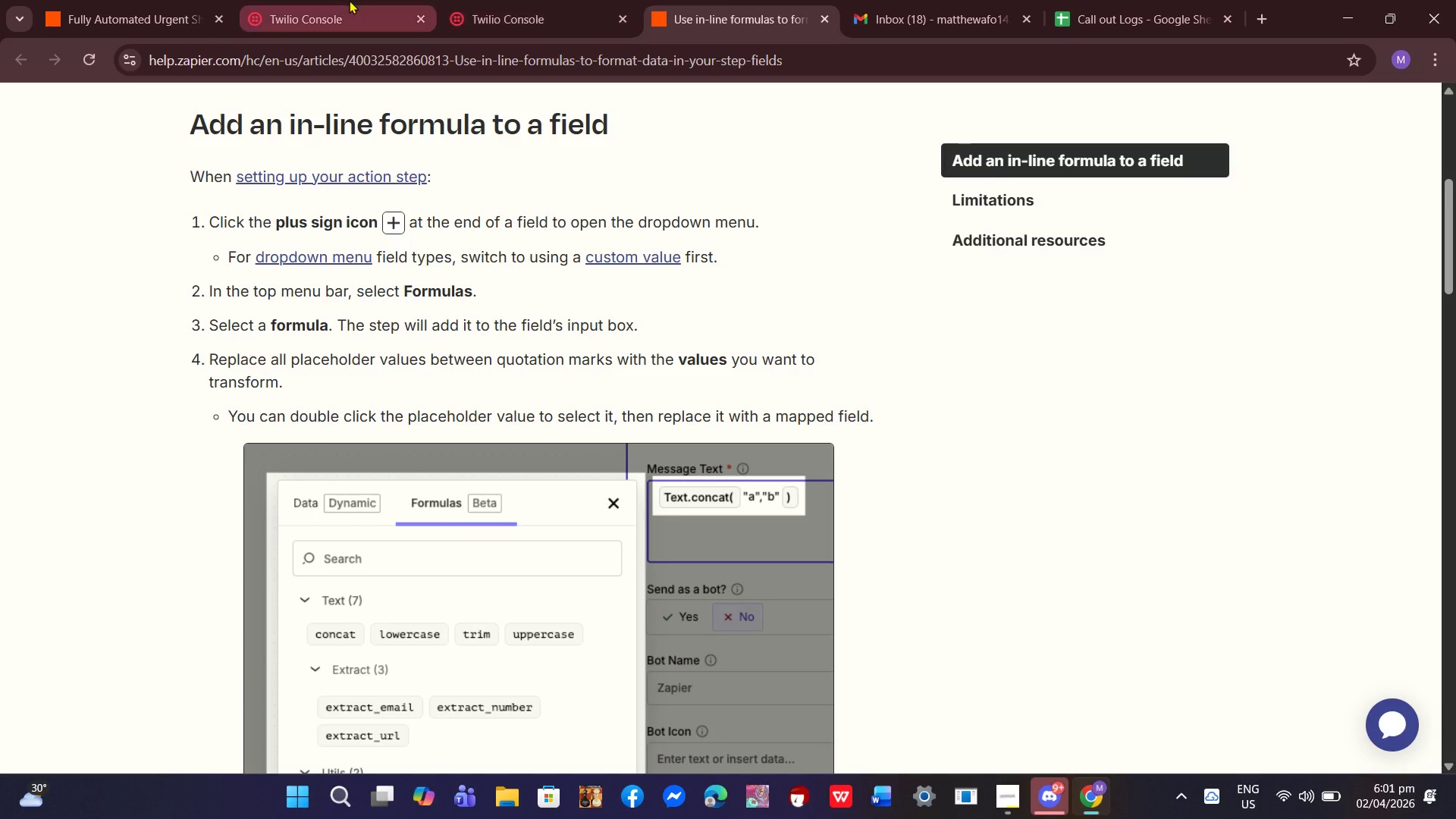 
left_click([349, 0])
 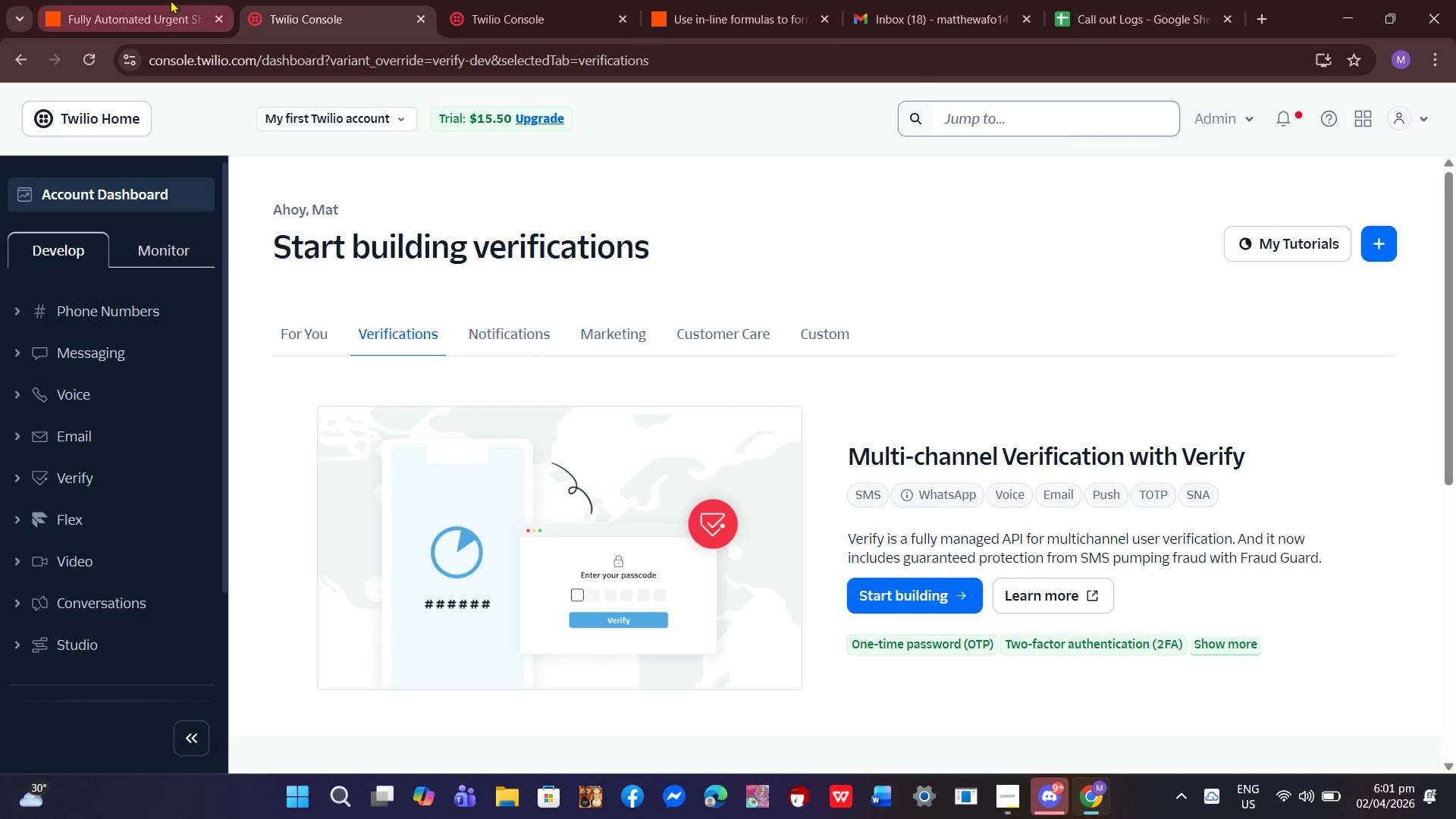 
left_click([170, 0])
 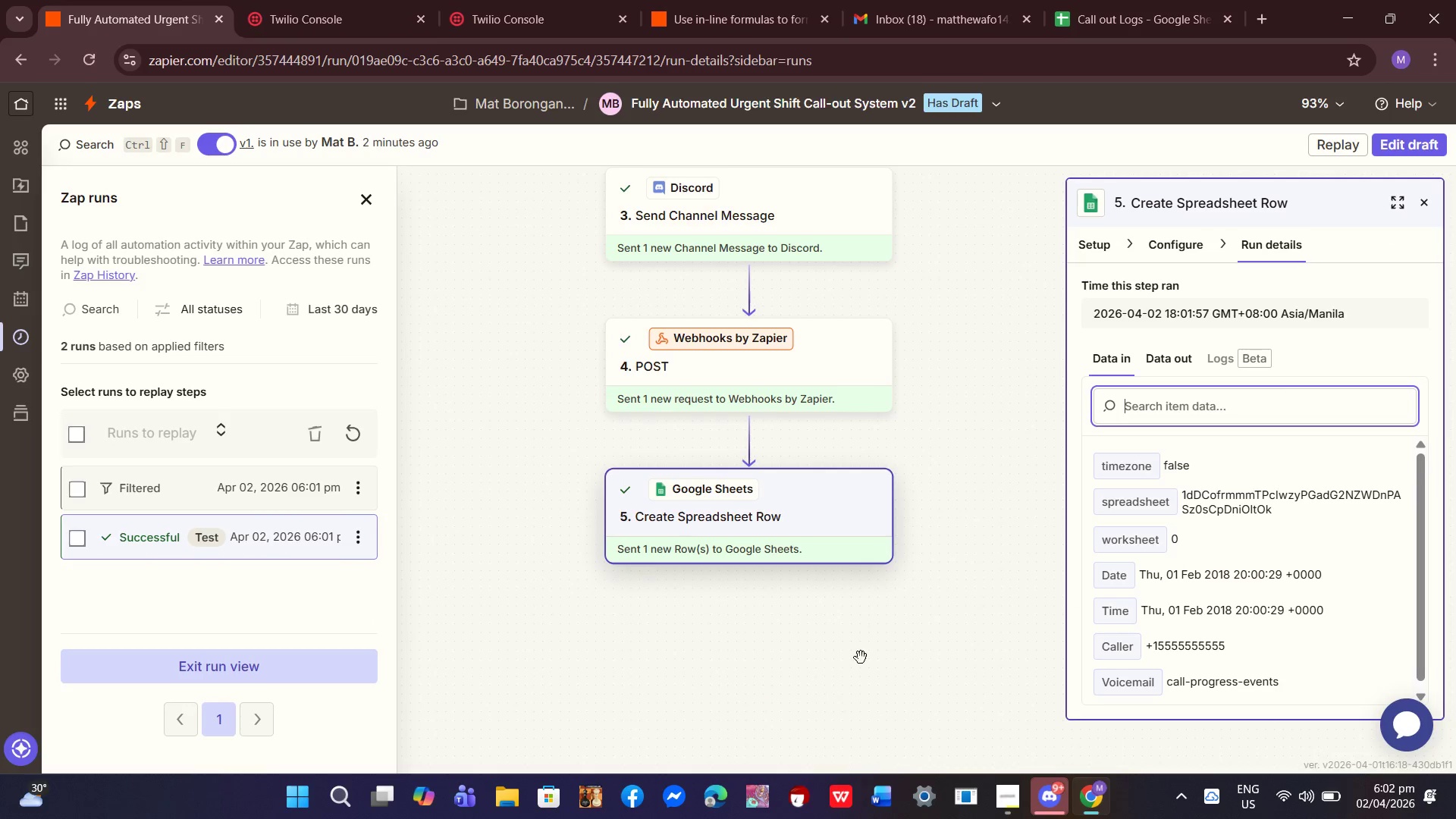 
left_click([834, 623])
 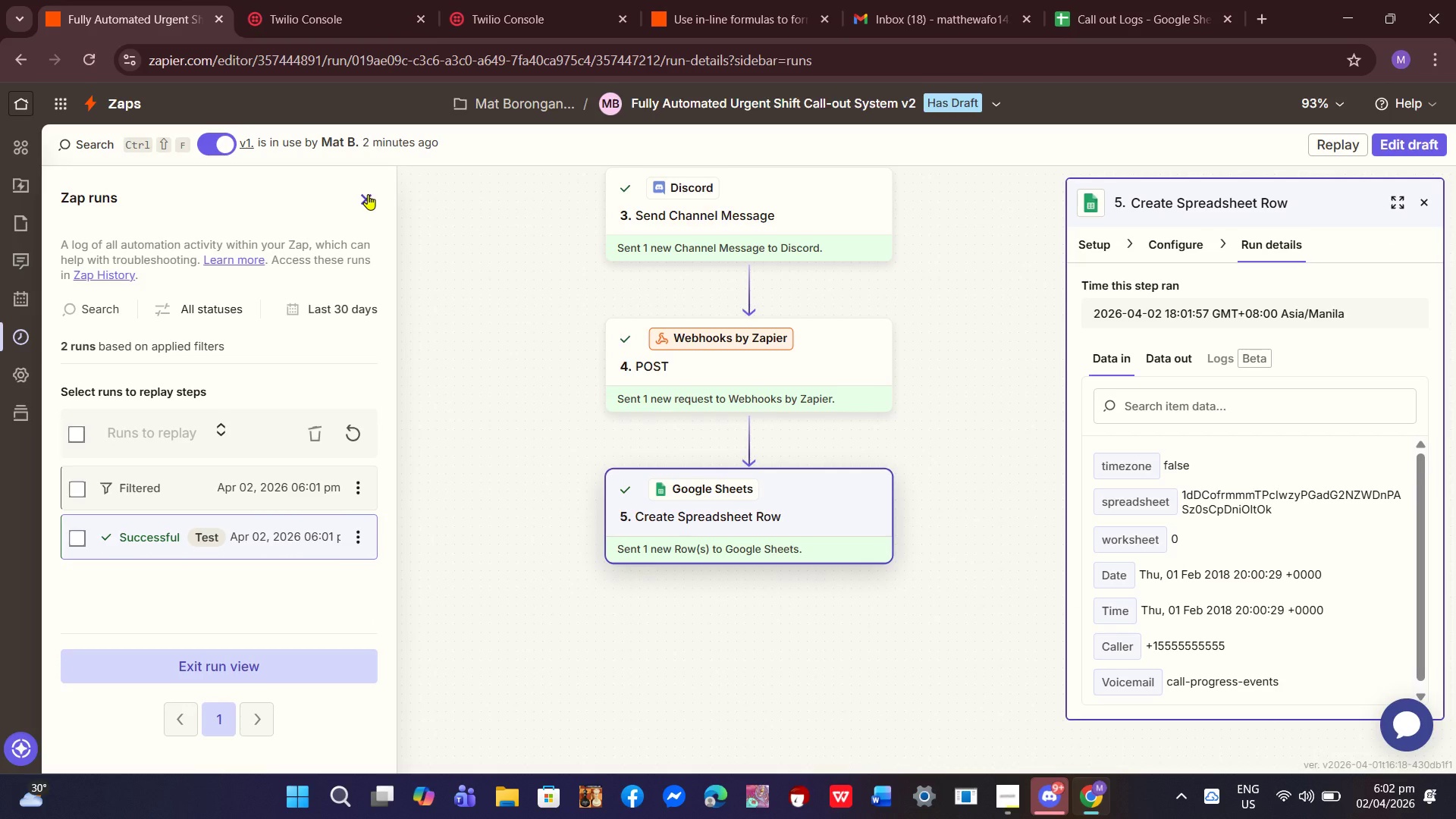 
left_click([368, 194])
 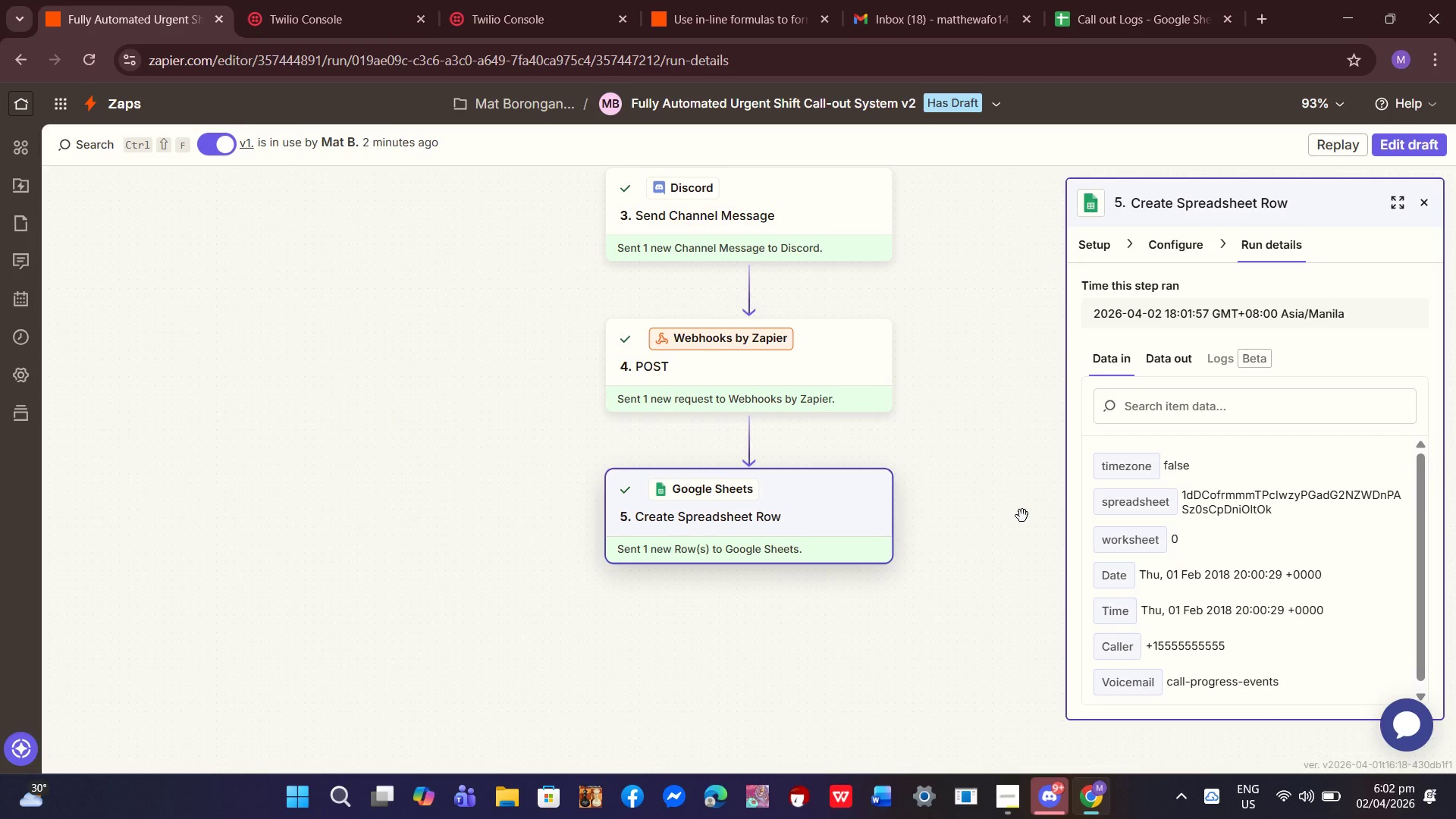 
scroll: coordinate [1043, 504], scroll_direction: up, amount: 2.0
 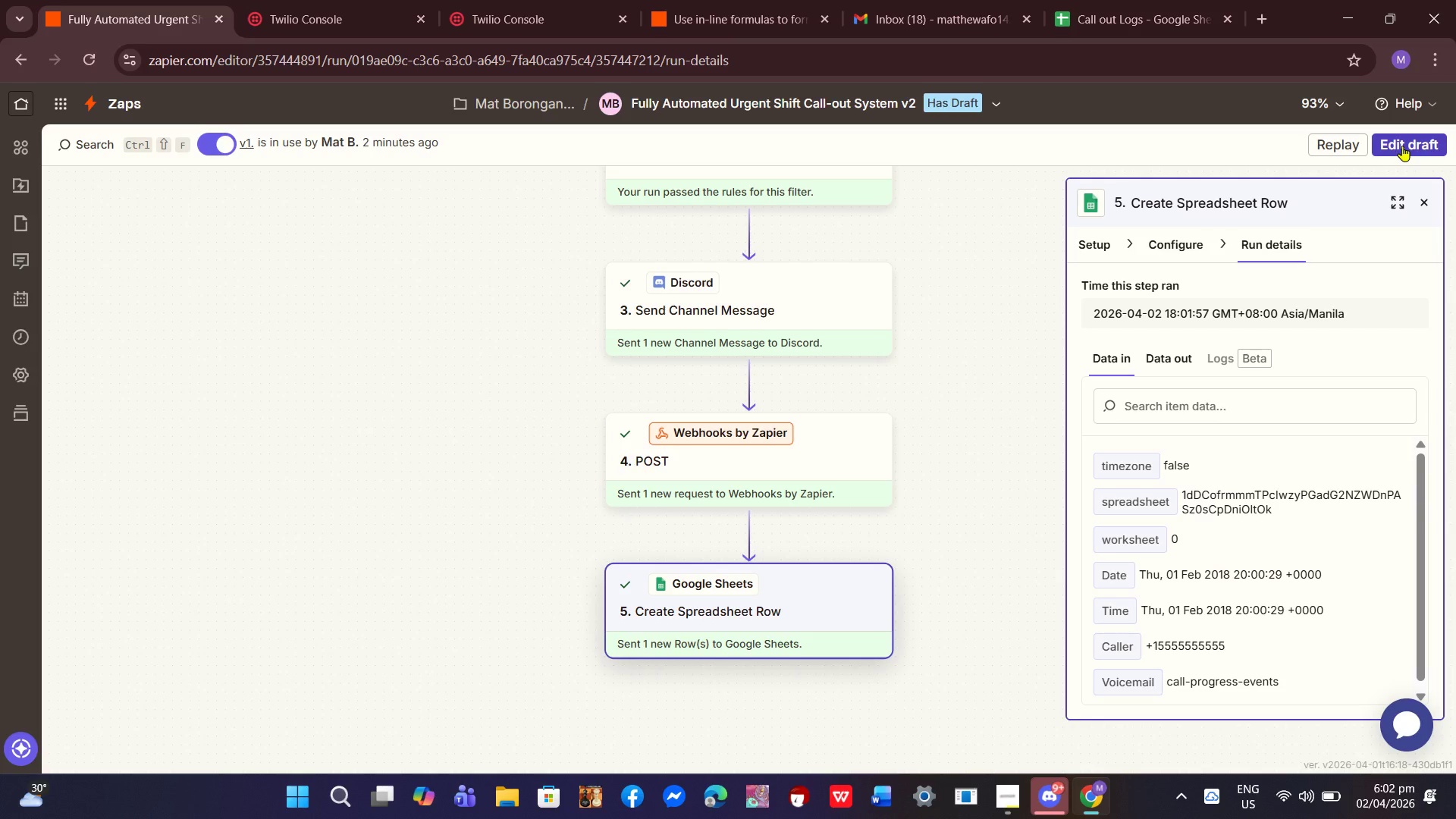 
left_click([1405, 144])
 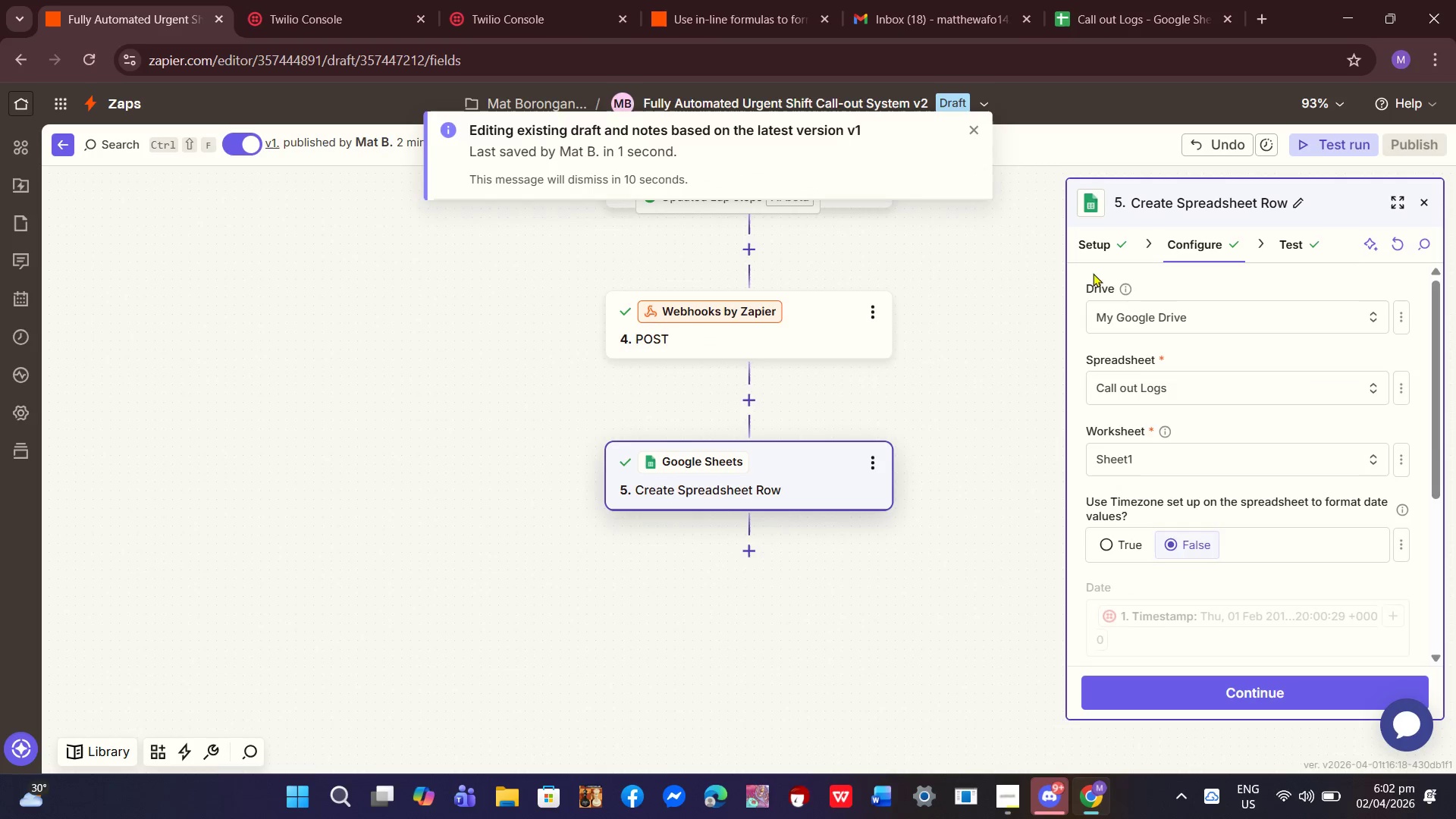 
scroll: coordinate [845, 418], scroll_direction: up, amount: 10.0
 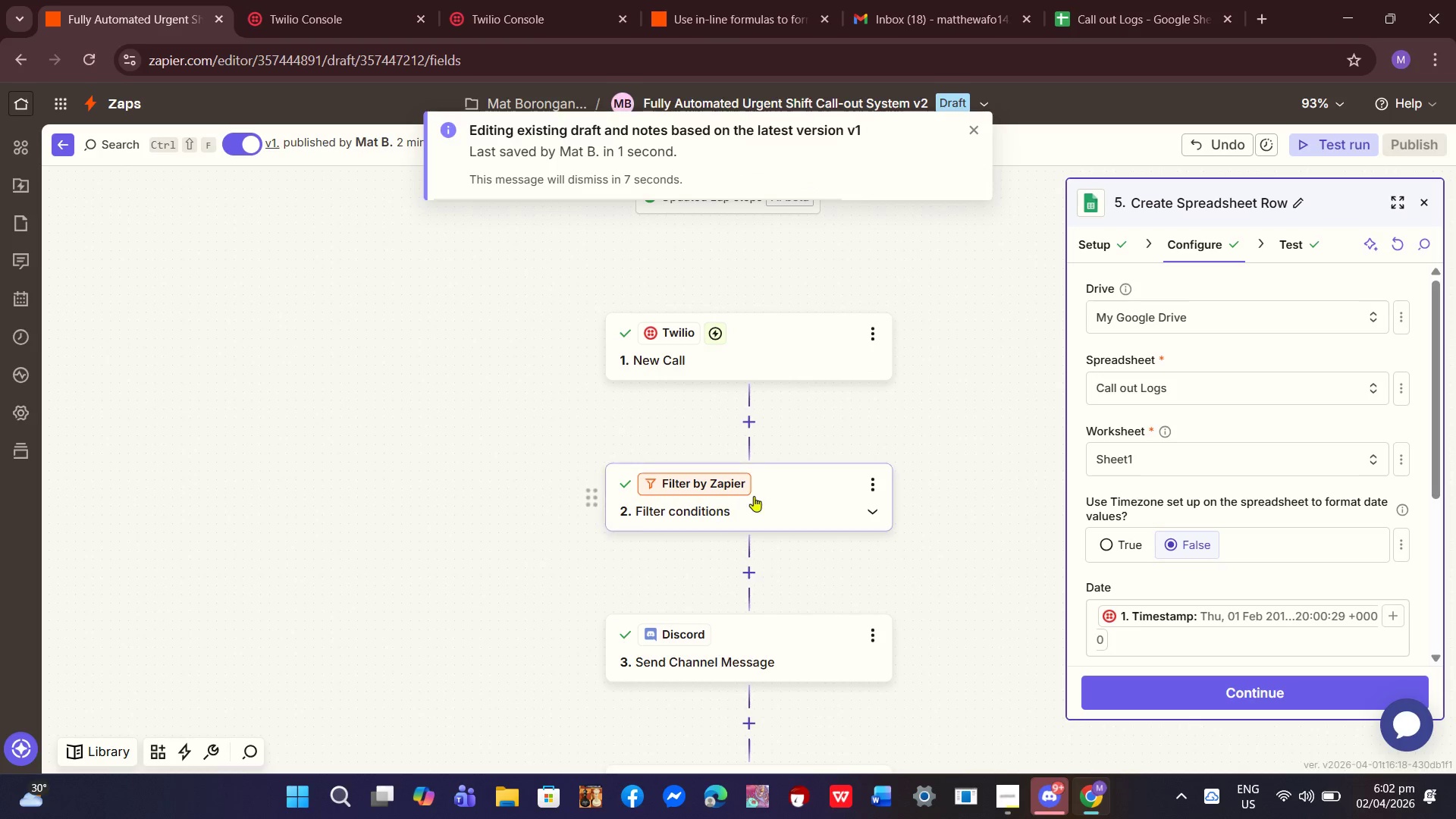 
left_click([766, 492])
 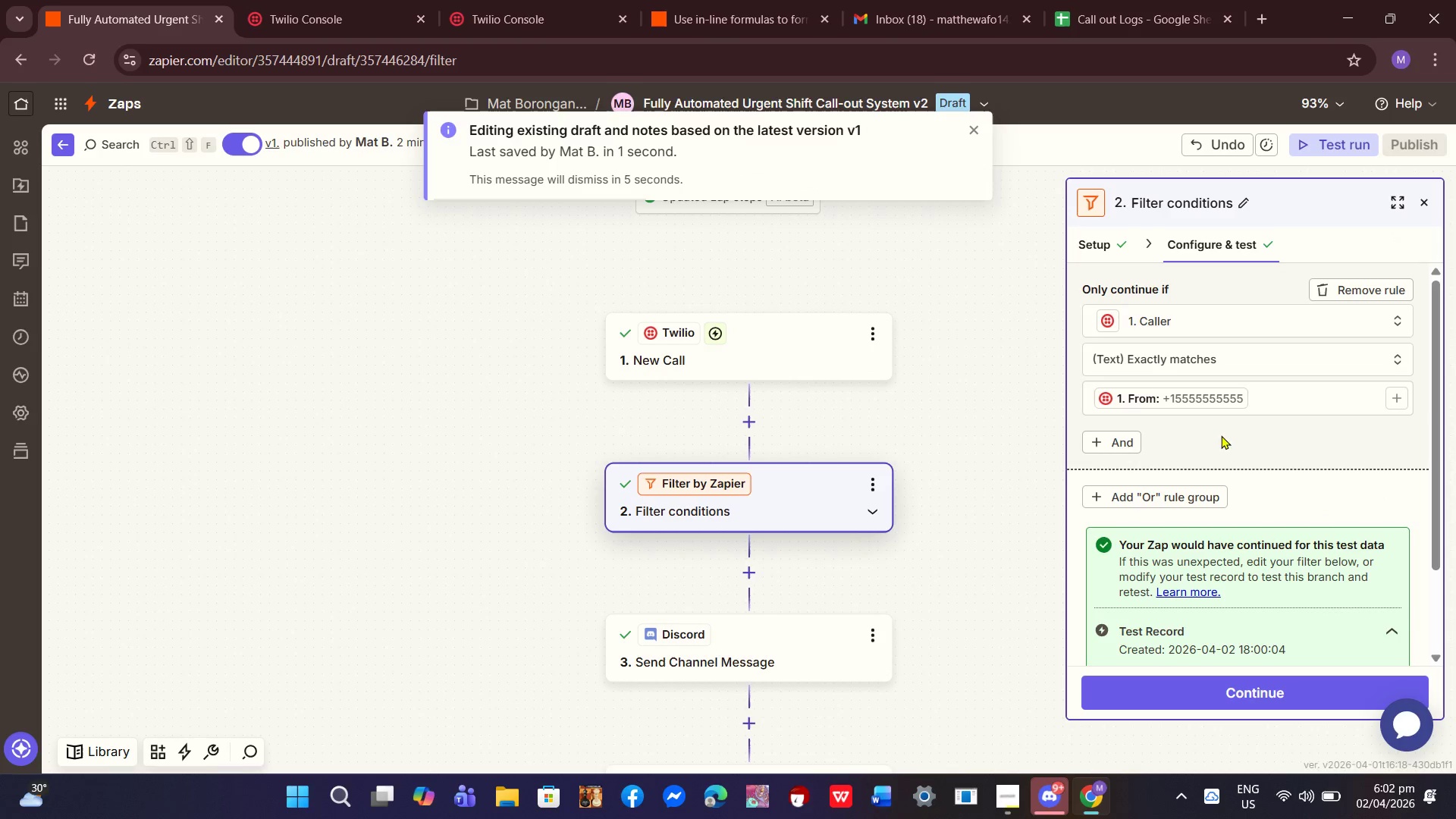 
scroll: coordinate [976, 555], scroll_direction: down, amount: 1.0
 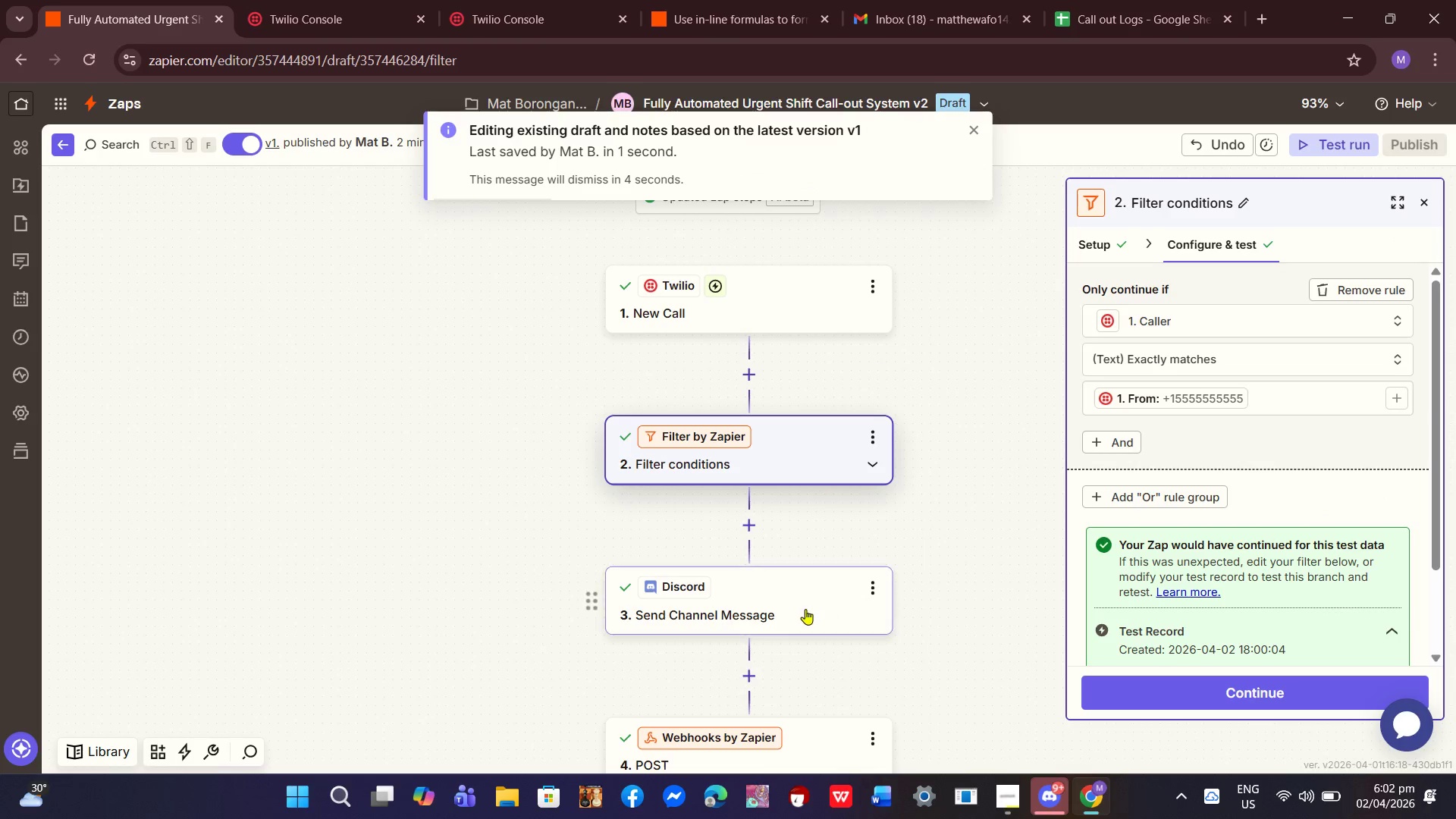 
left_click([805, 609])
 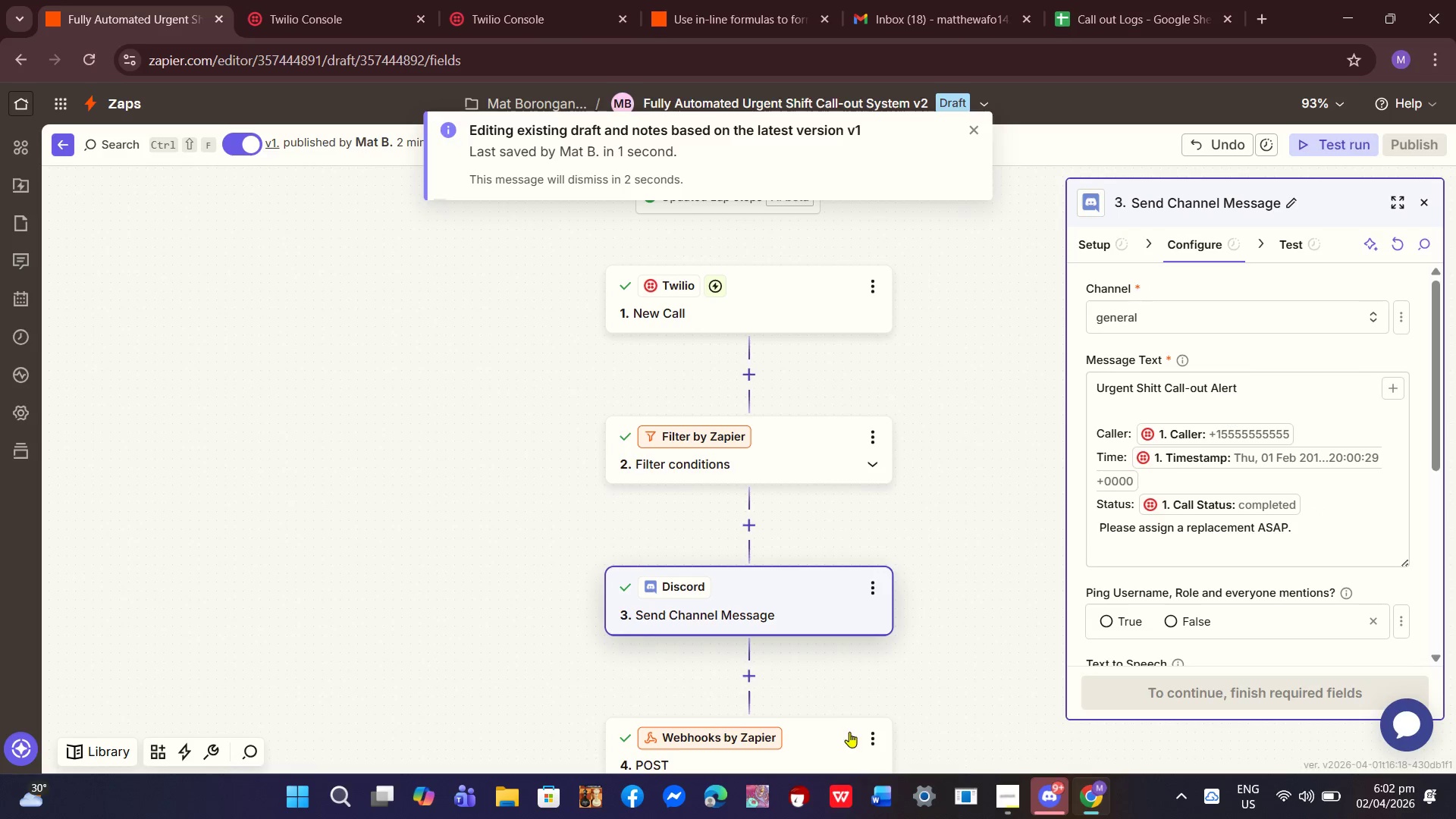 
left_click([1050, 814])
 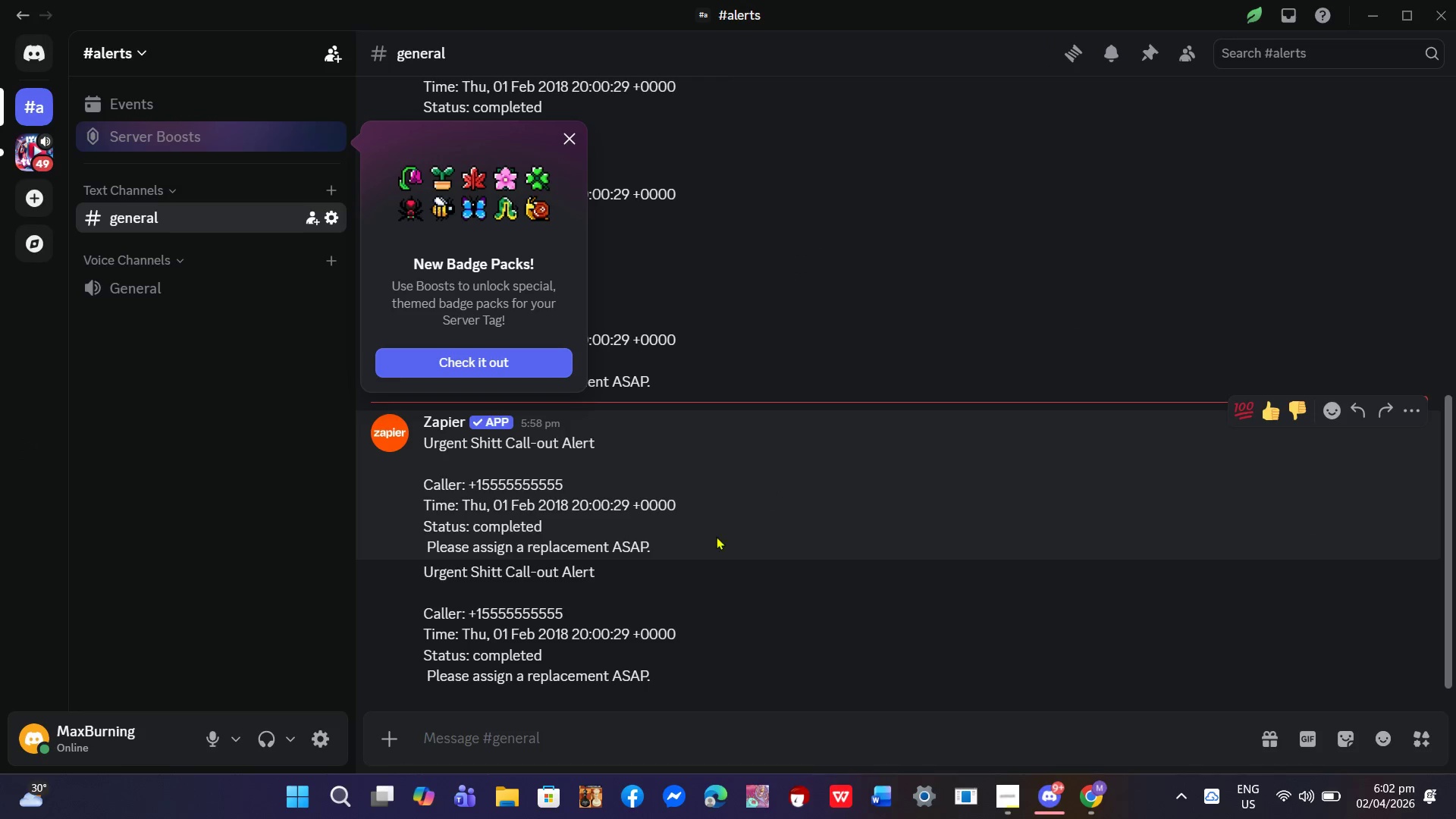 
scroll: coordinate [748, 679], scroll_direction: down, amount: 6.0
 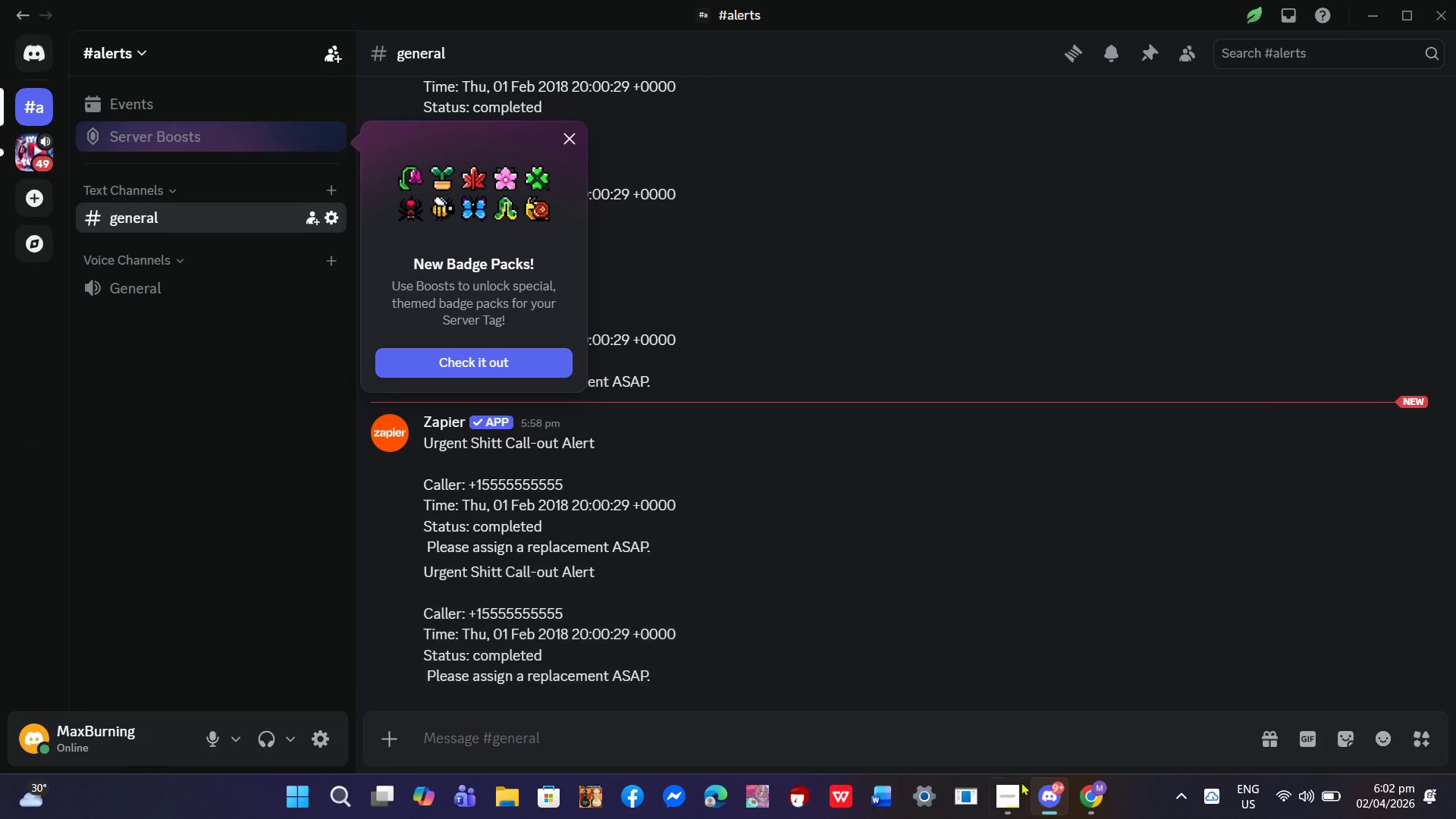 
left_click([1089, 797])
 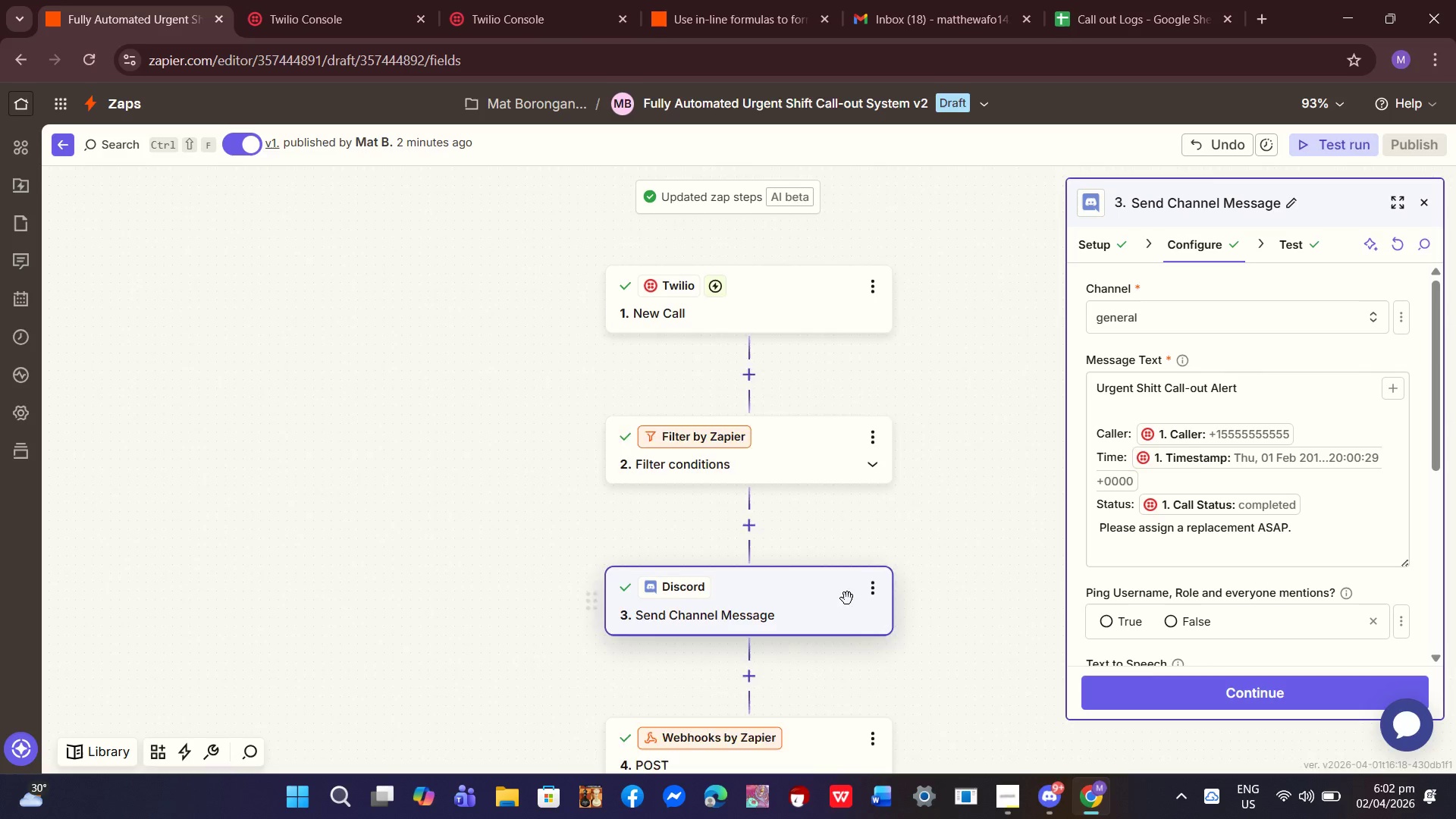 
scroll: coordinate [993, 635], scroll_direction: down, amount: 5.0
 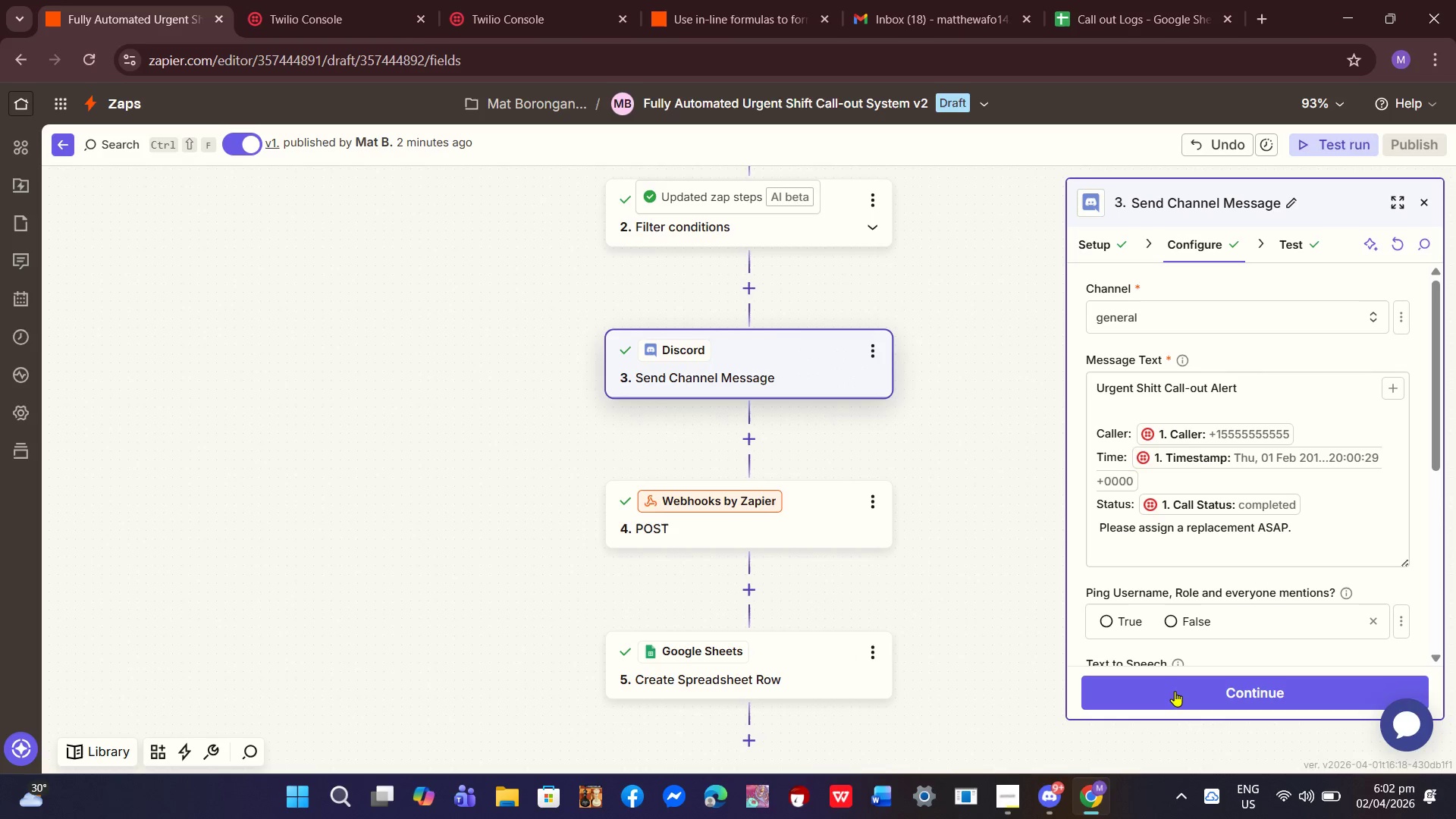 
left_click([1175, 691])
 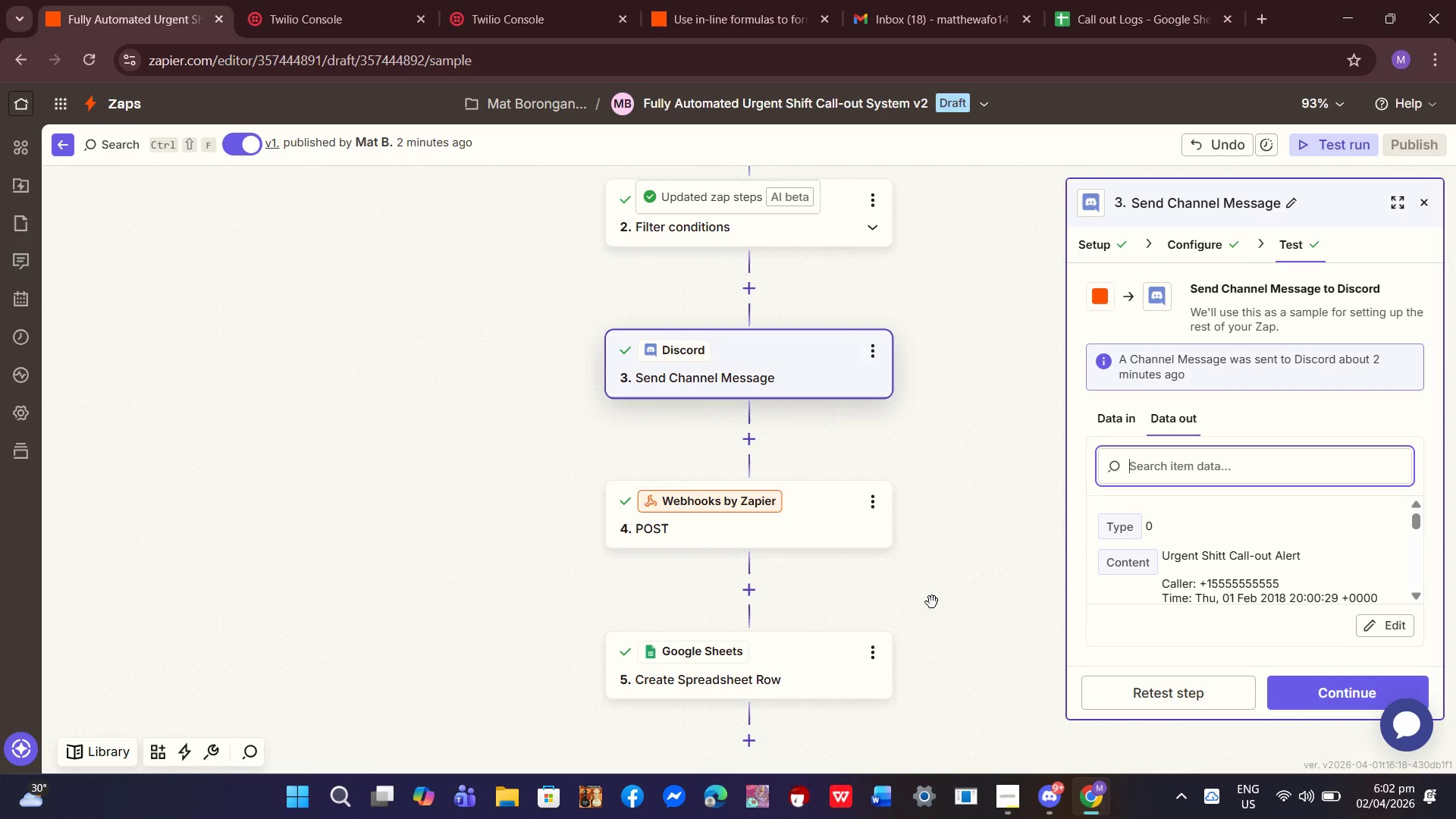 
scroll: coordinate [893, 620], scroll_direction: down, amount: 3.0
 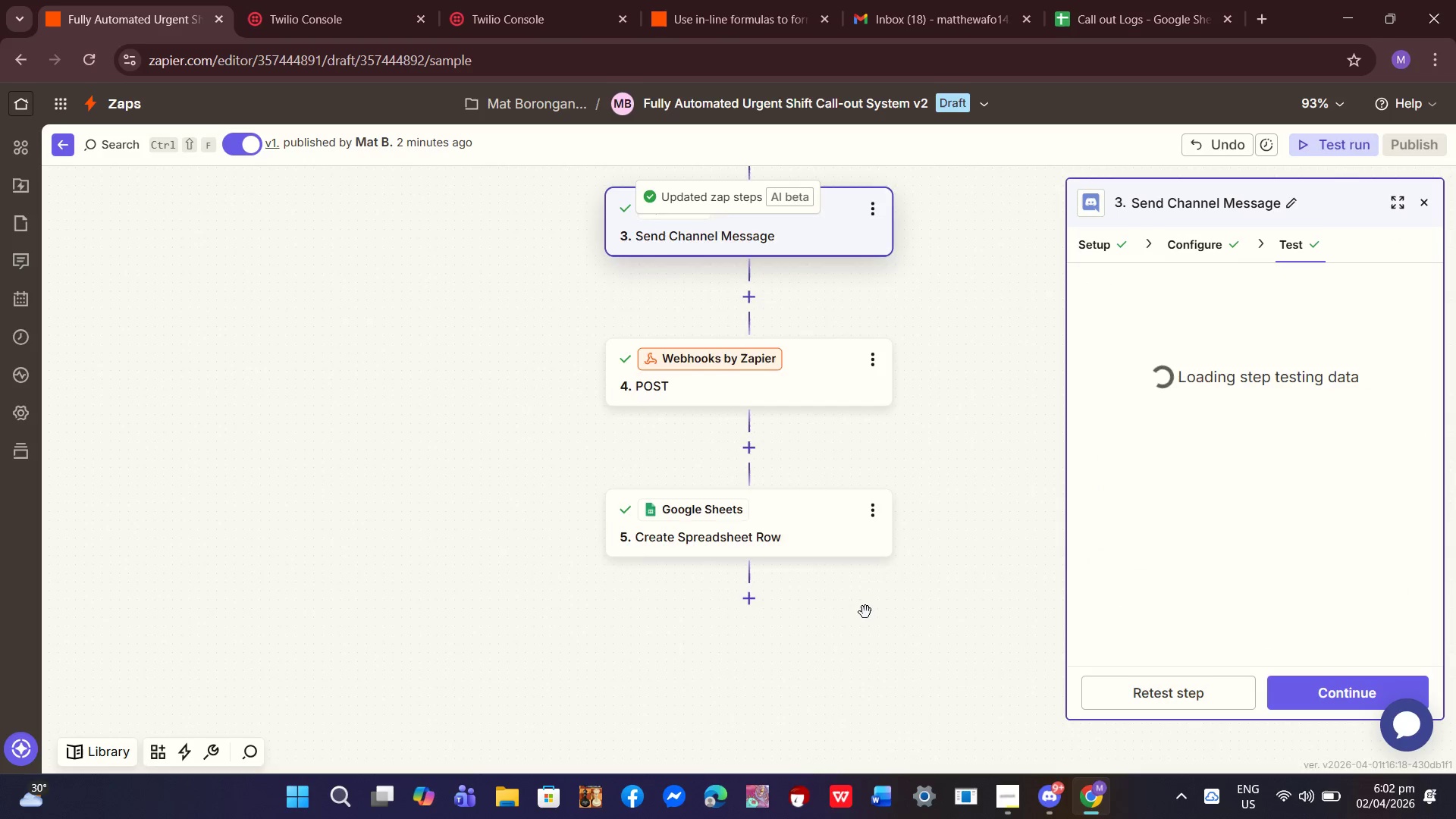 
scroll: coordinate [985, 445], scroll_direction: up, amount: 8.0
 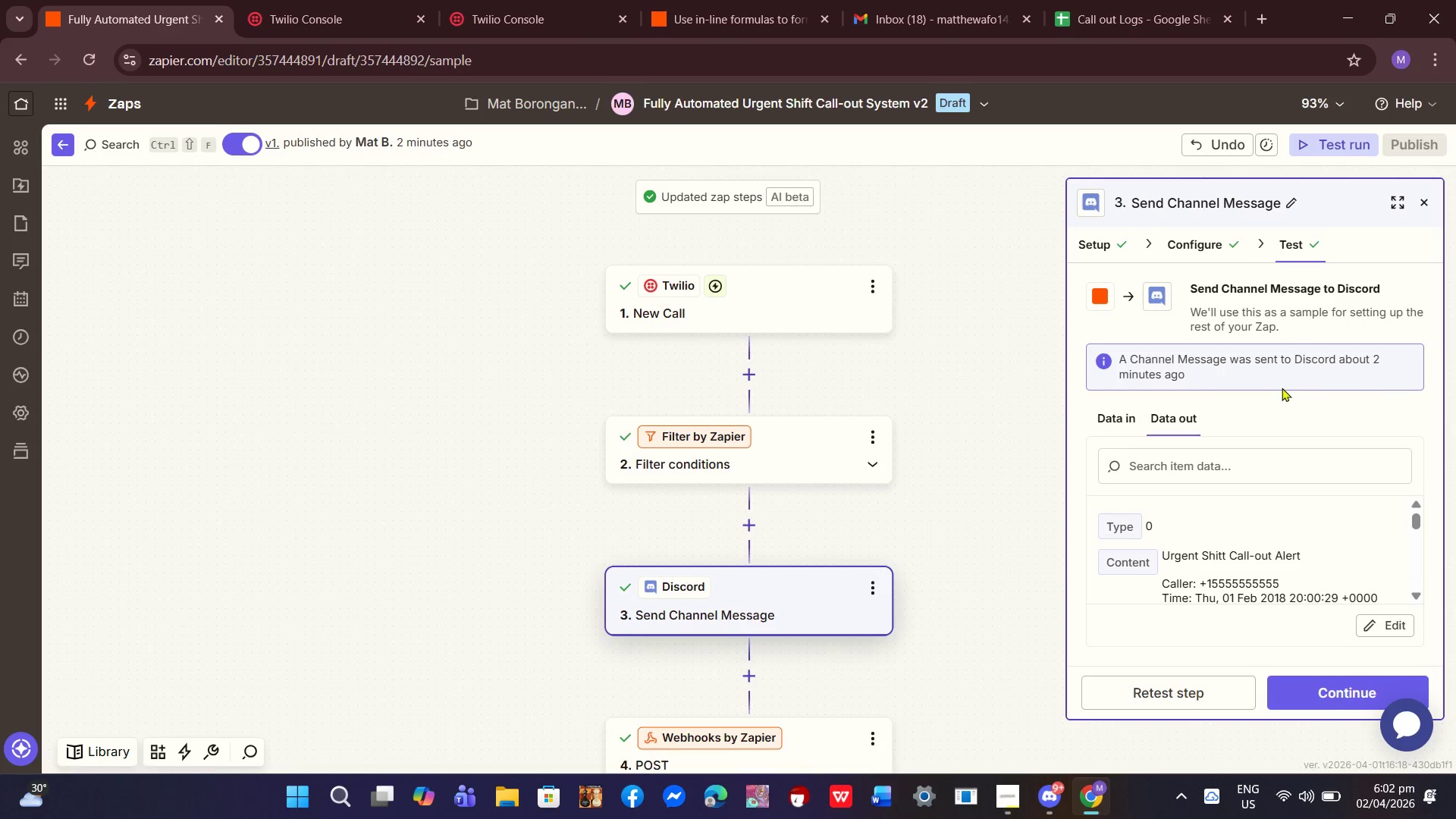 
wait(5.4)
 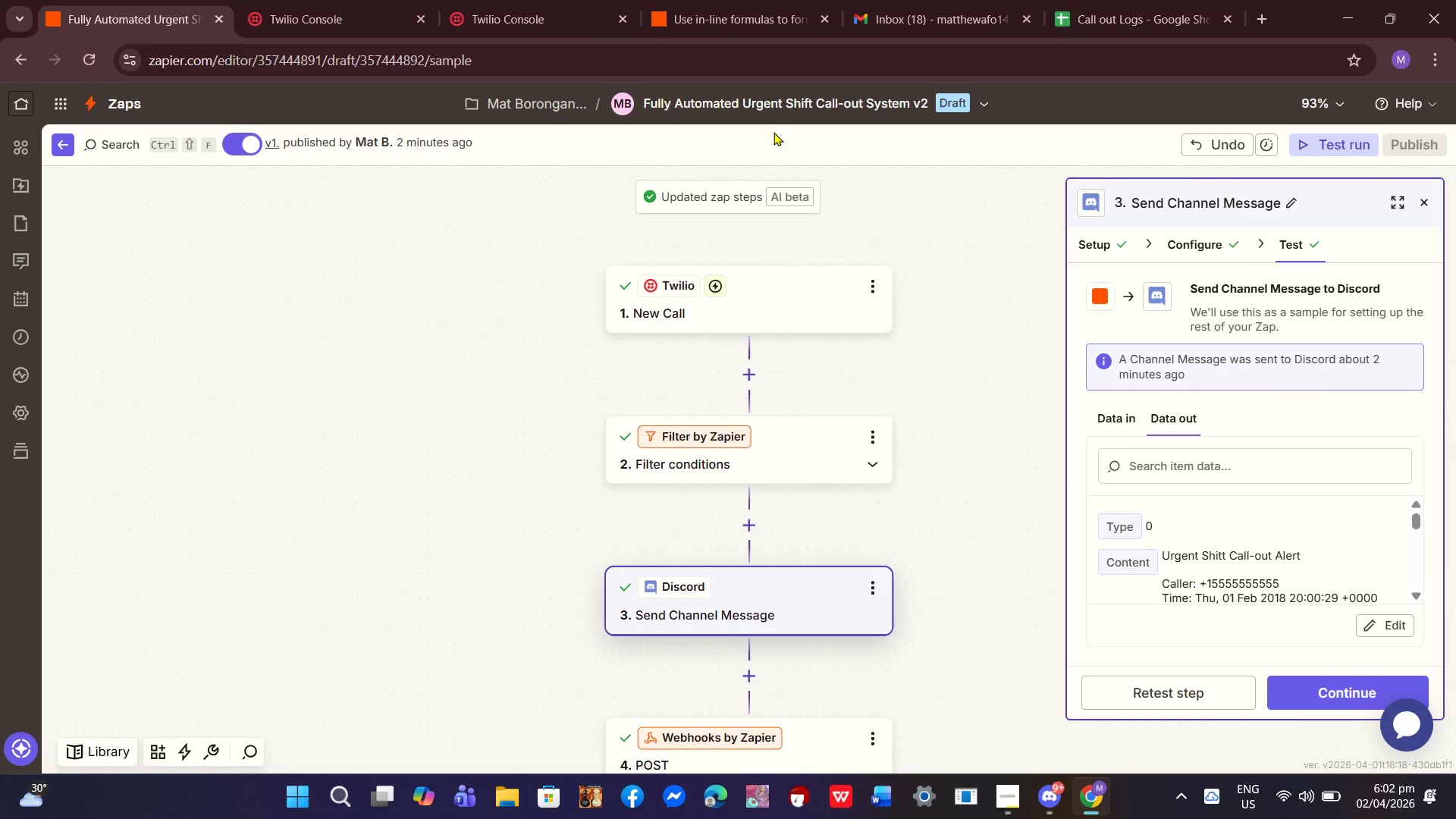 
double_click([1174, 419])
 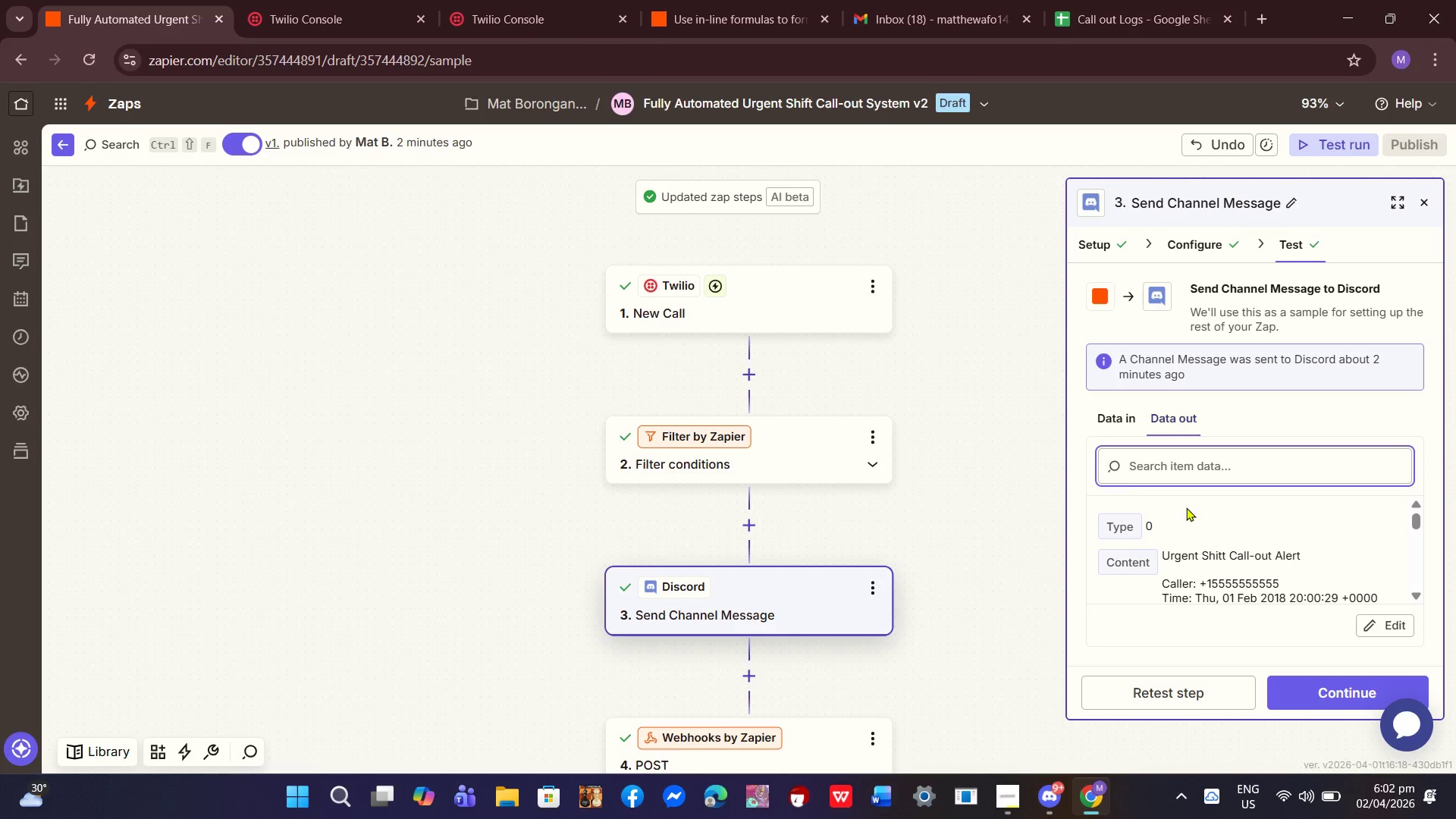 
scroll: coordinate [1245, 544], scroll_direction: down, amount: 1.0
 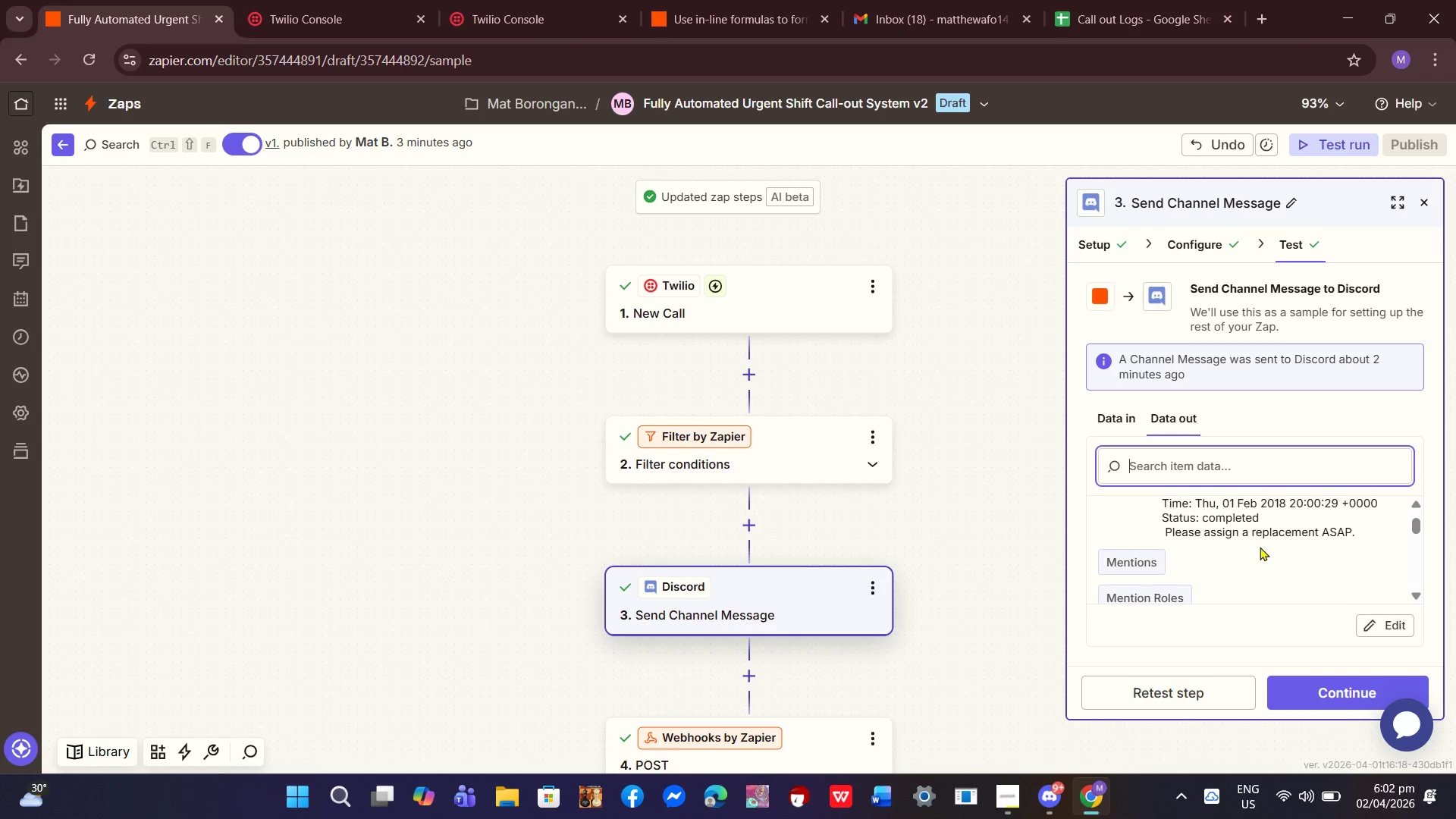 
scroll: coordinate [1260, 547], scroll_direction: up, amount: 1.0
 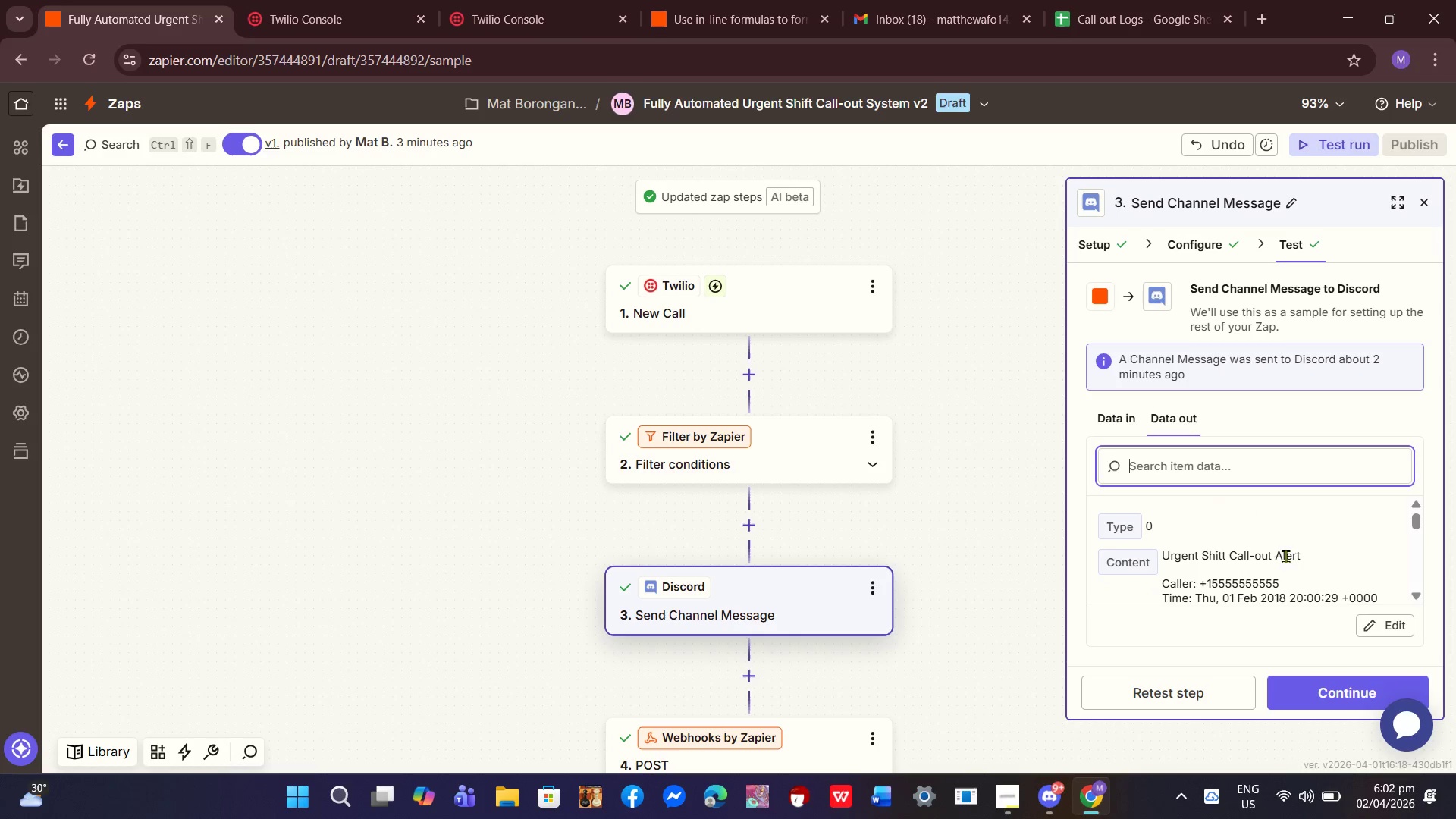 
scroll: coordinate [878, 634], scroll_direction: down, amount: 3.0
 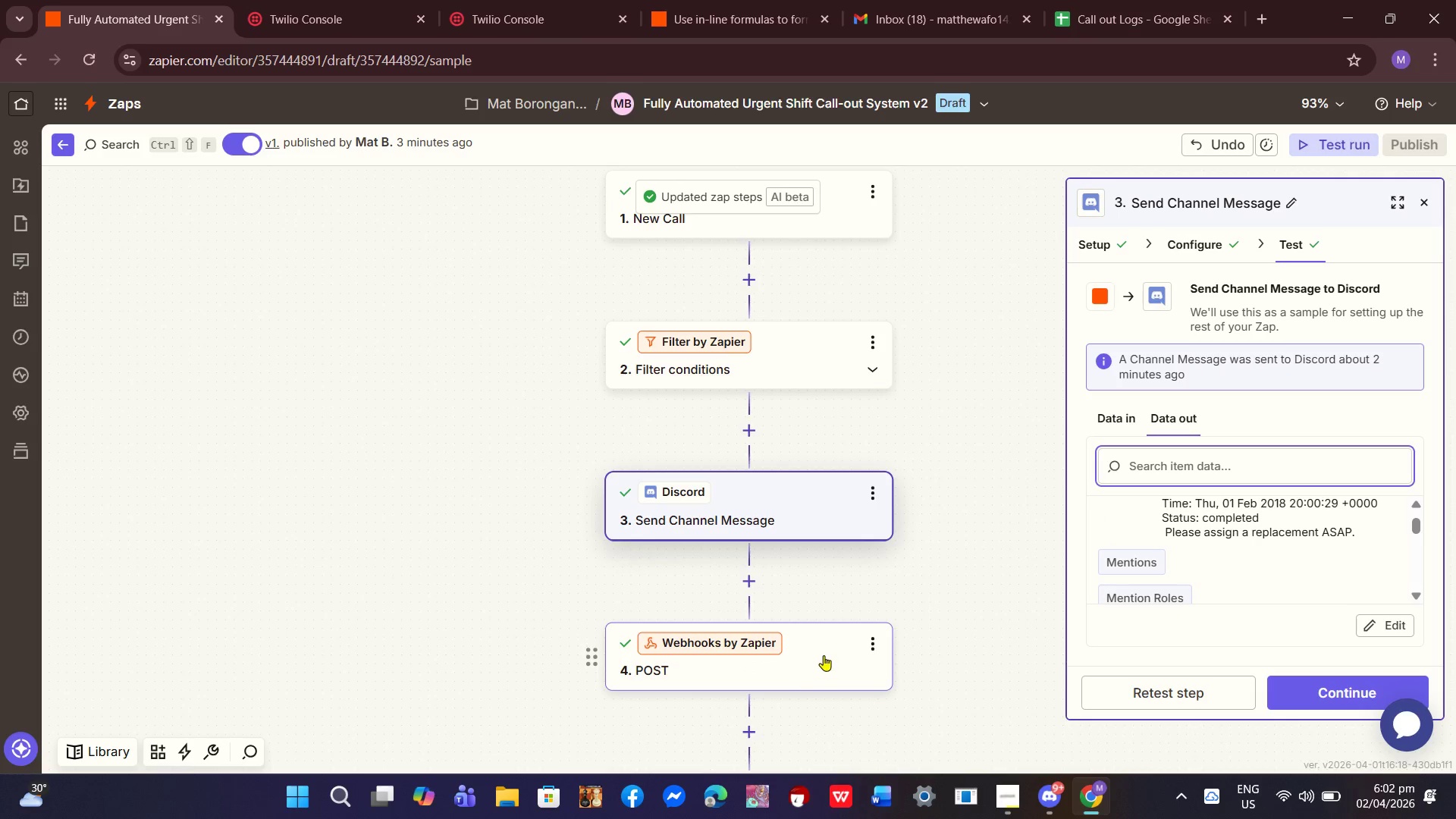 
left_click([823, 654])
 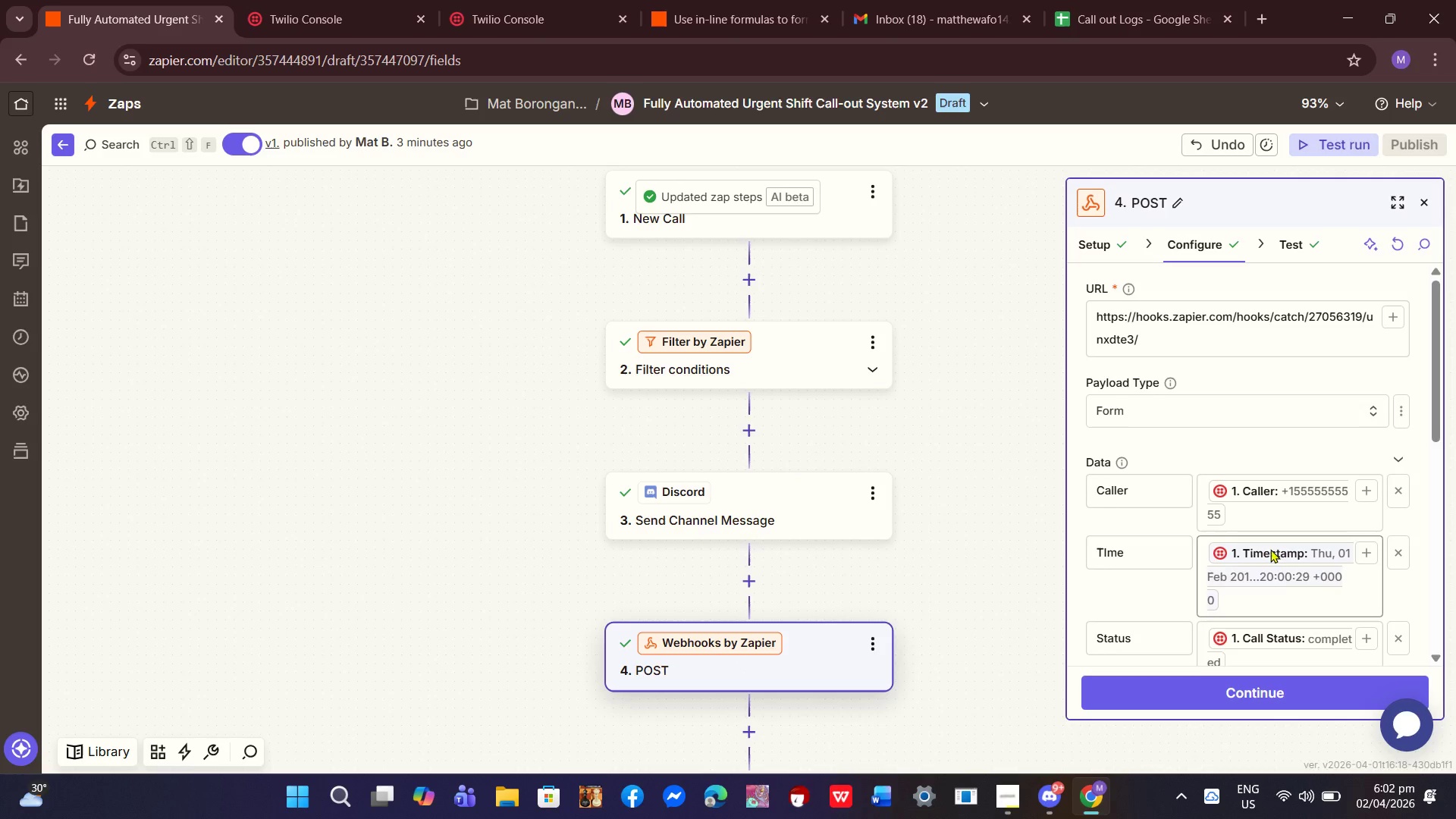 
scroll: coordinate [1283, 544], scroll_direction: down, amount: 3.0
 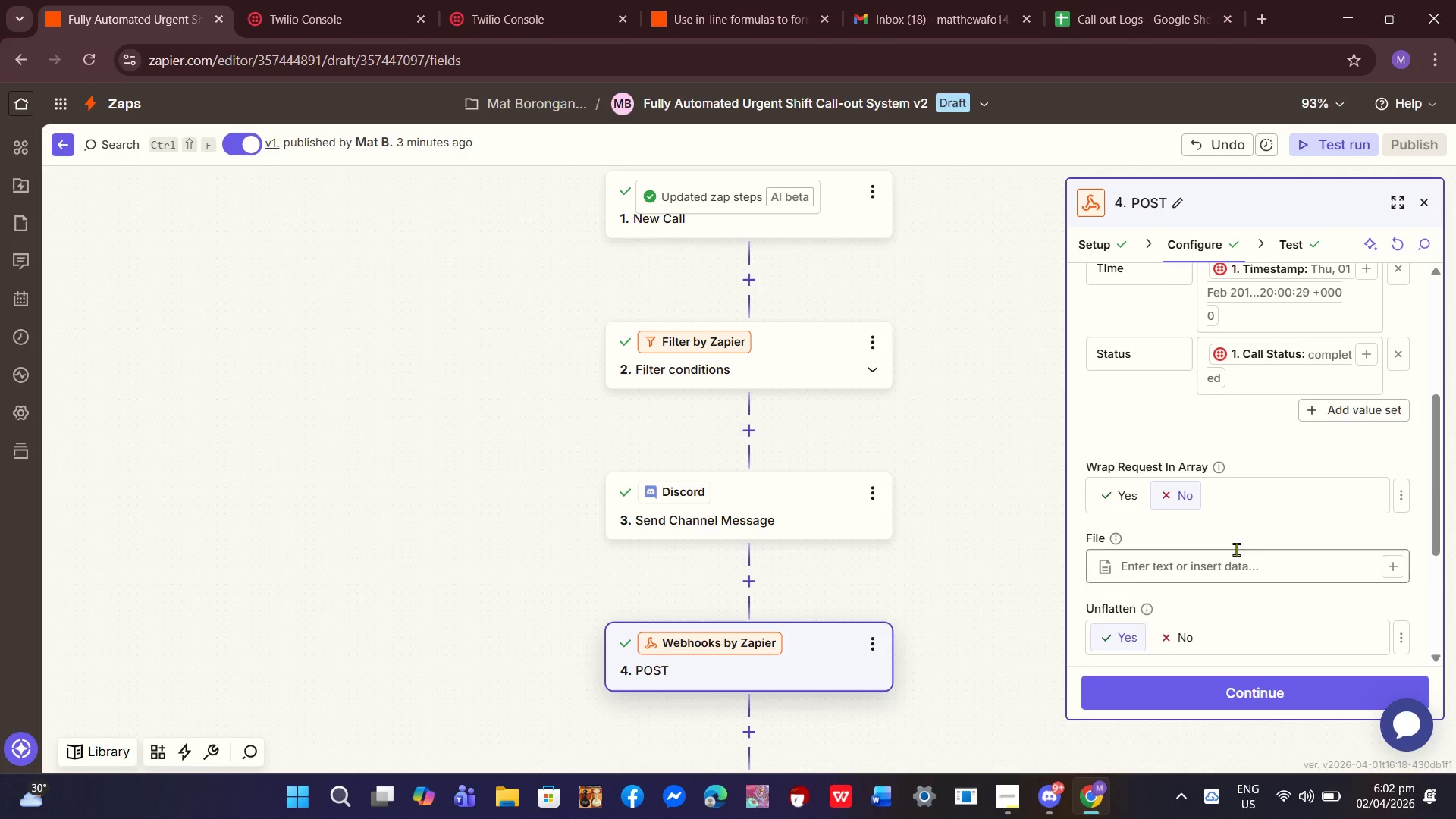 
scroll: coordinate [1236, 549], scroll_direction: up, amount: 1.0
 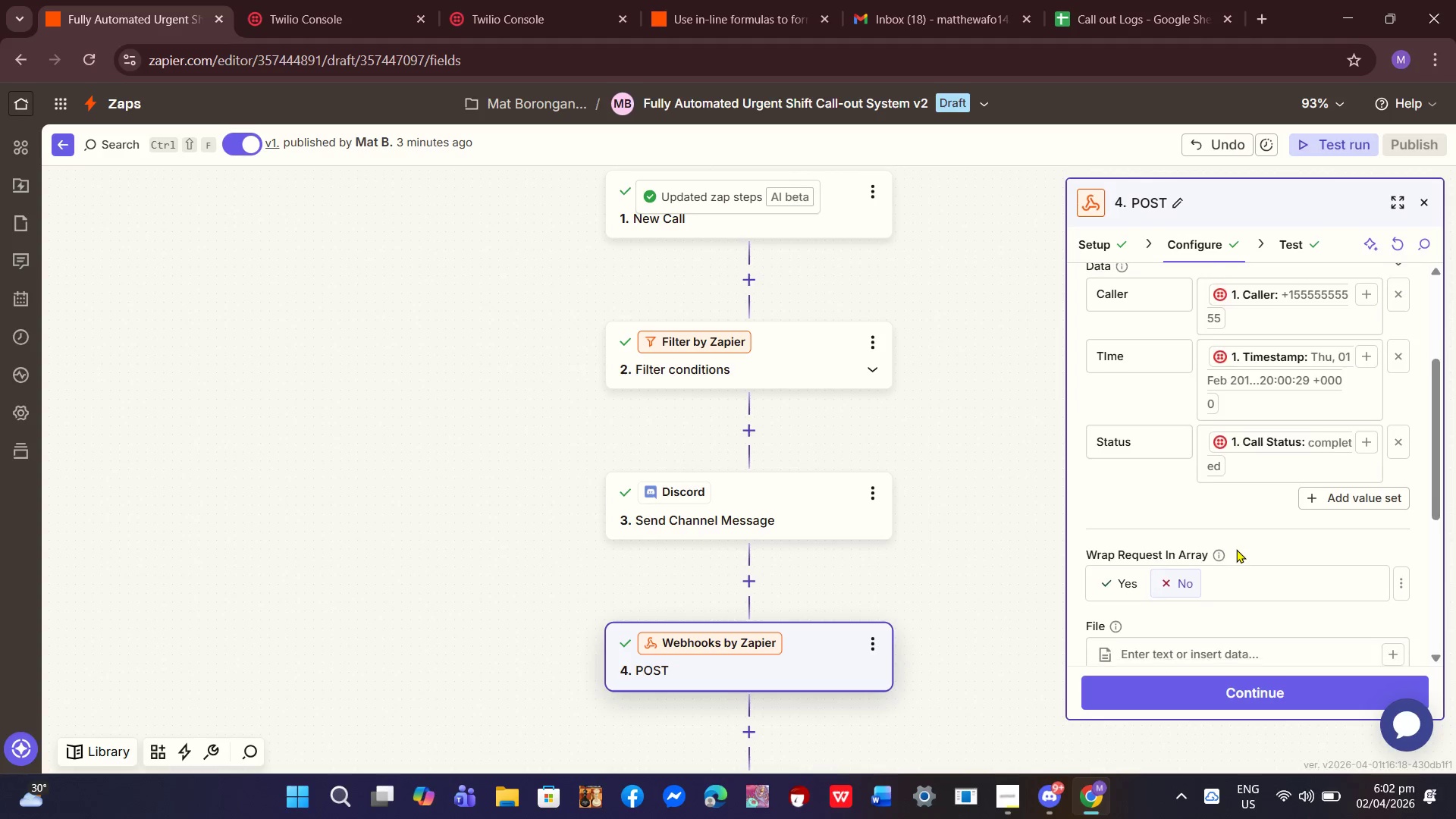 
scroll: coordinate [1236, 549], scroll_direction: down, amount: 1.0
 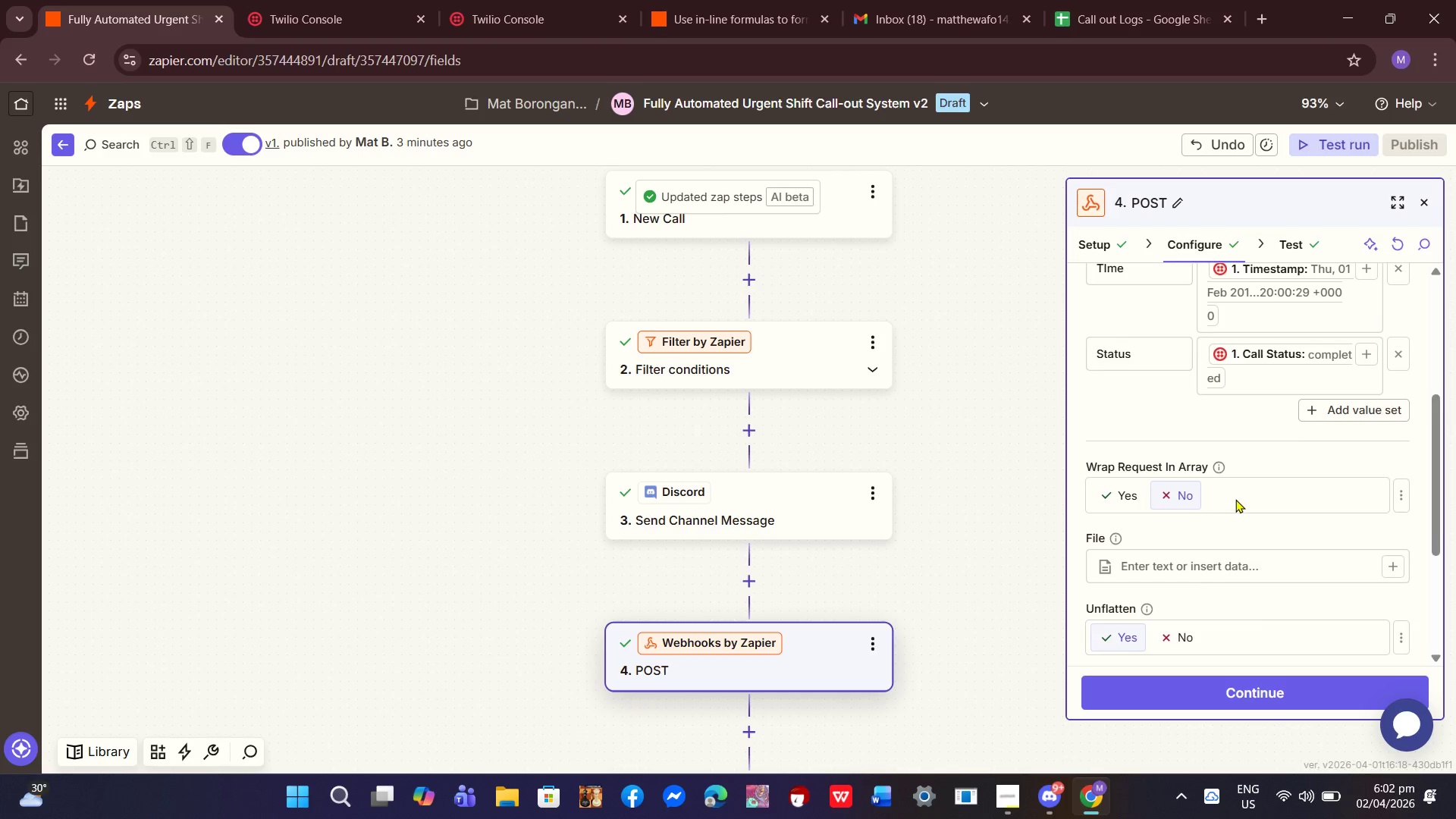 
scroll: coordinate [1235, 500], scroll_direction: up, amount: 1.0
 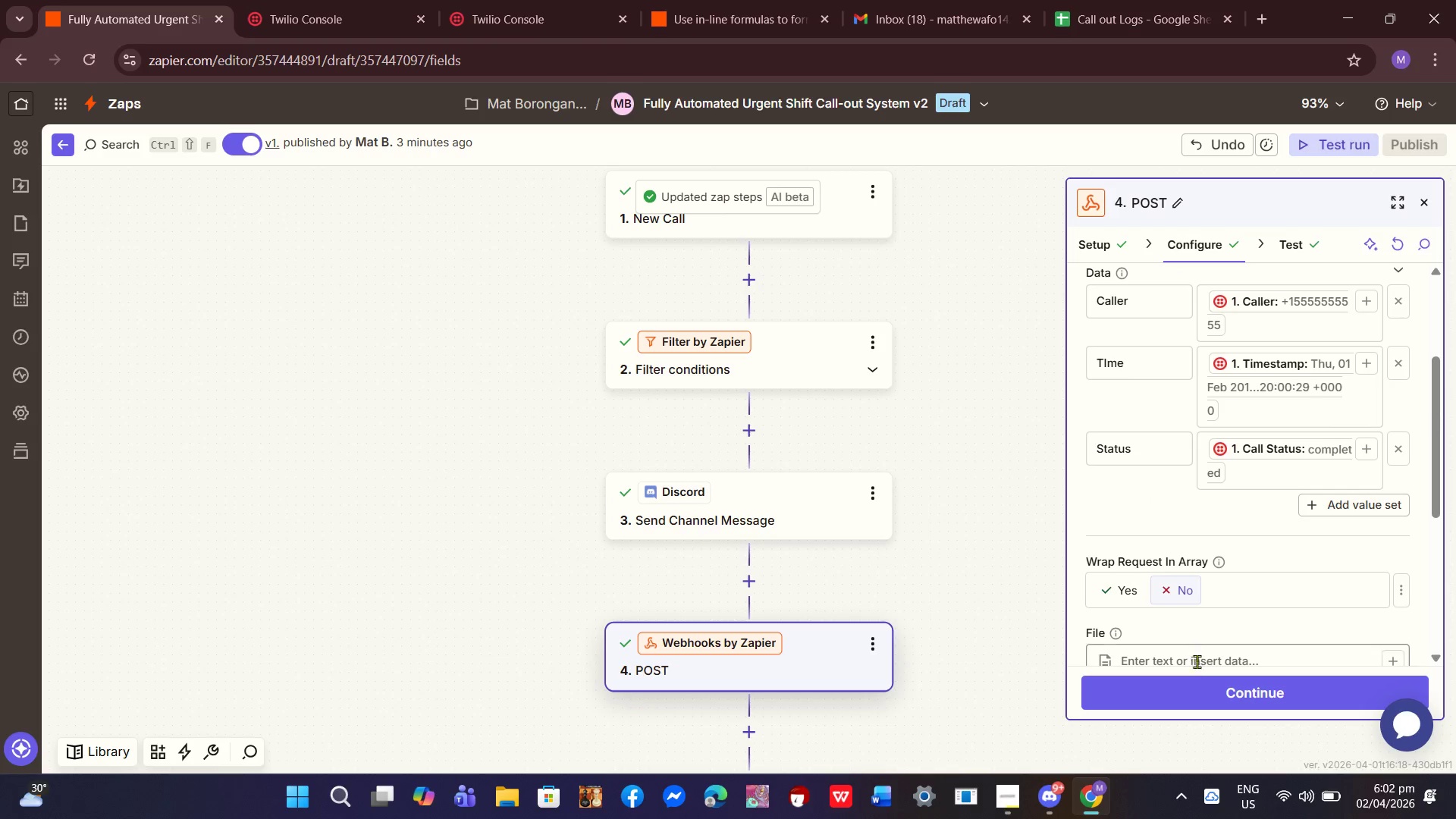 
left_click([1201, 686])
 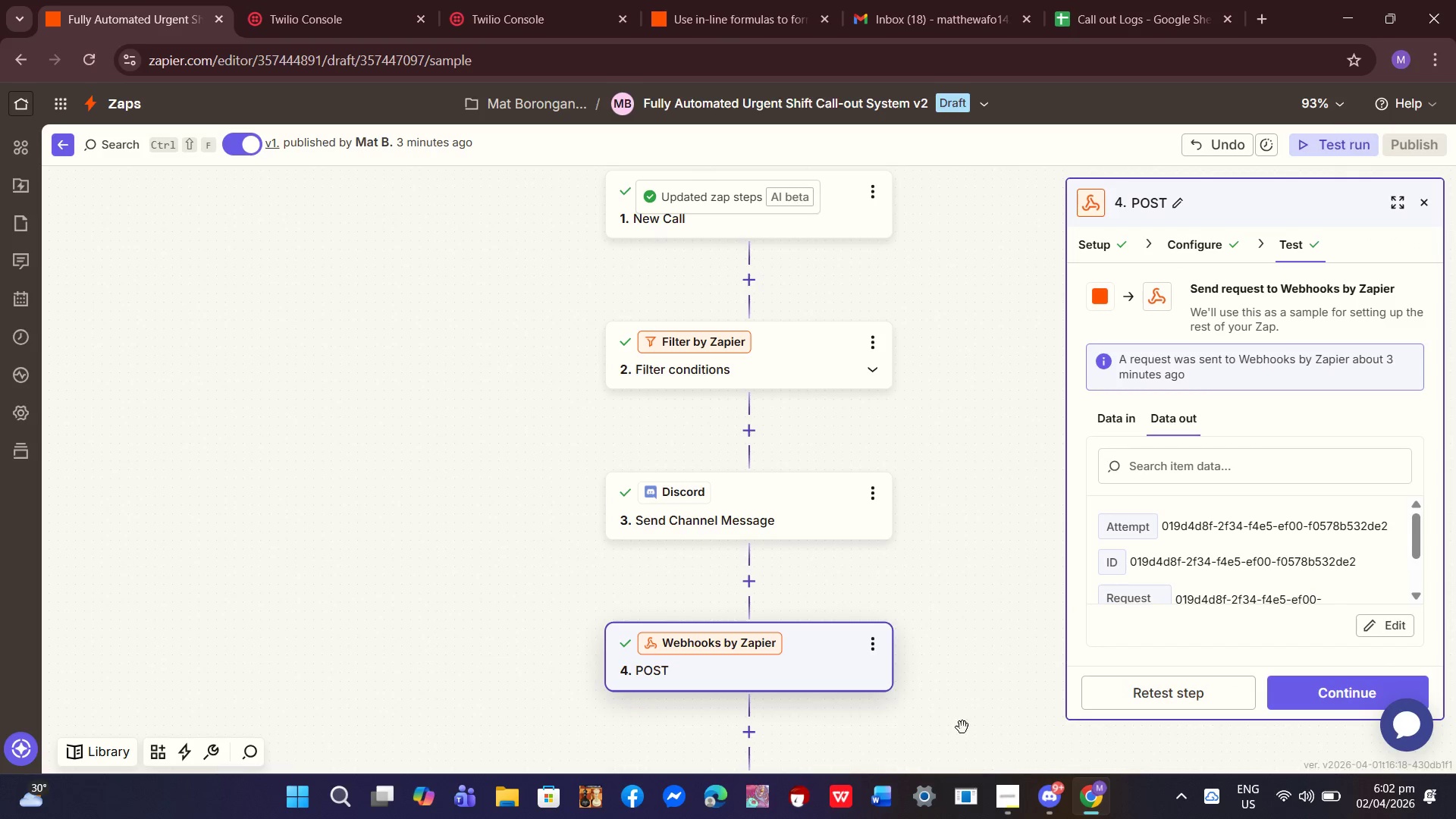 
wait(5.39)
 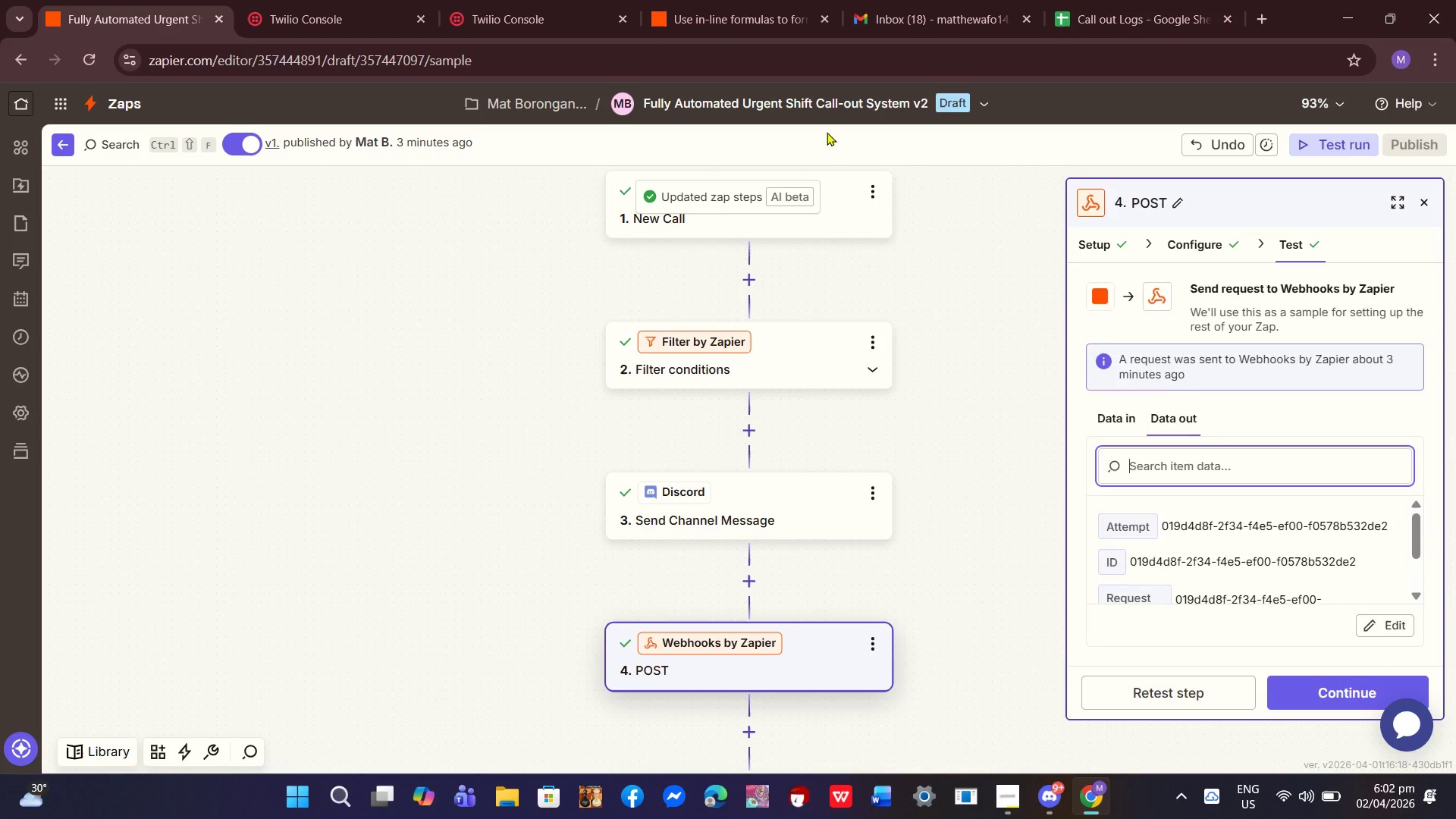 
left_click([999, 332])
 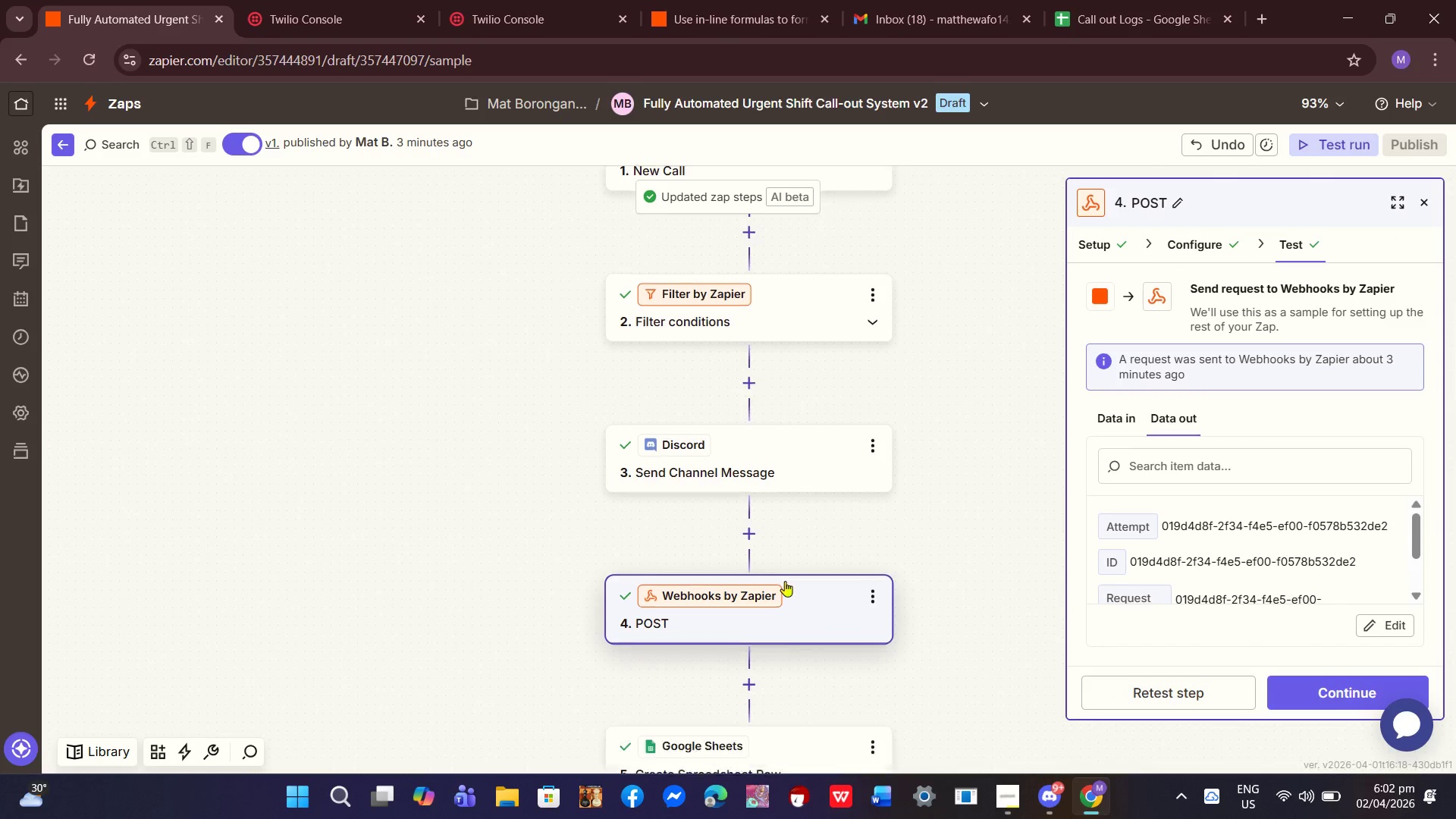 
scroll: coordinate [779, 618], scroll_direction: down, amount: 9.0
 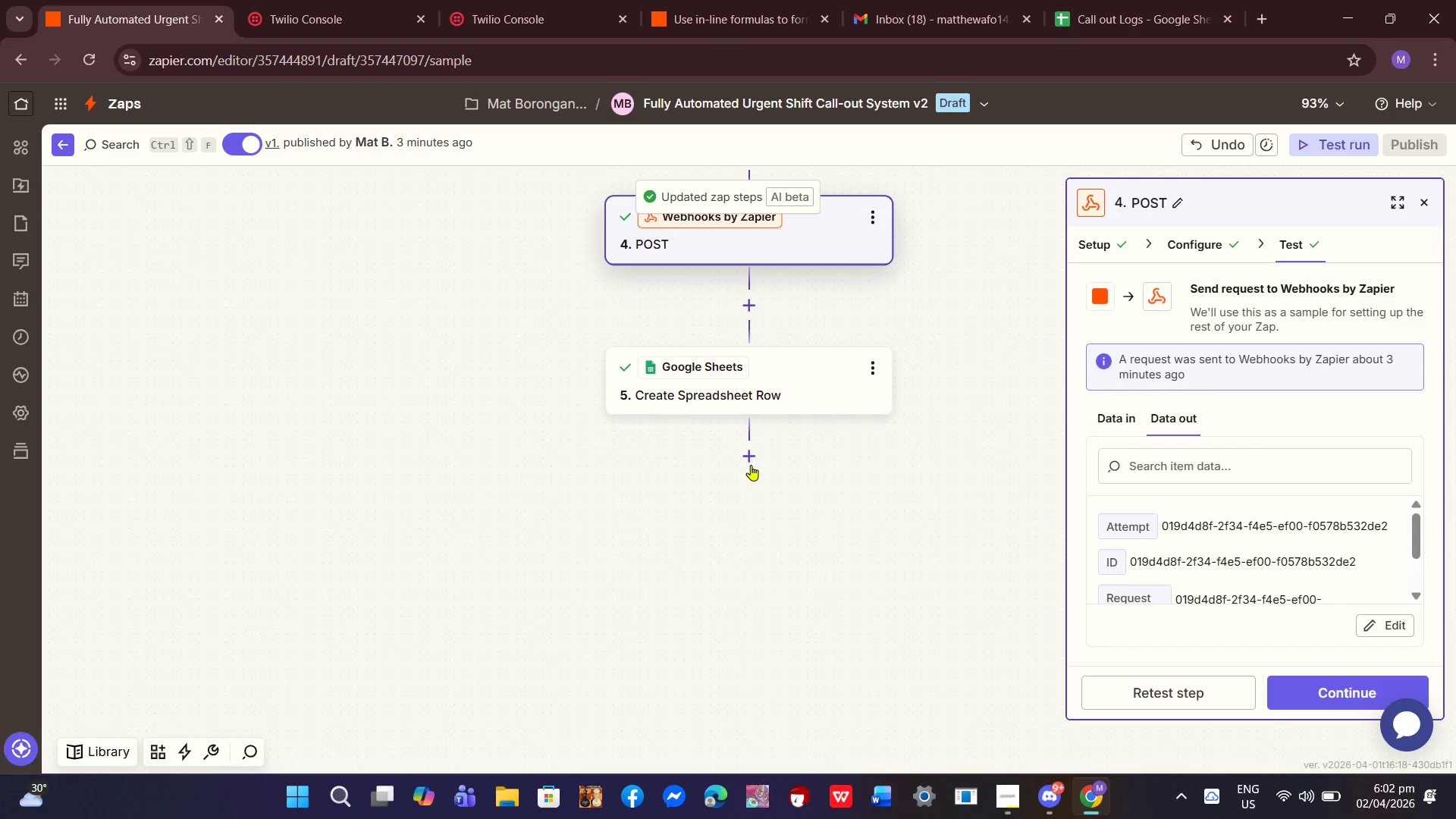 
left_click([751, 465])
 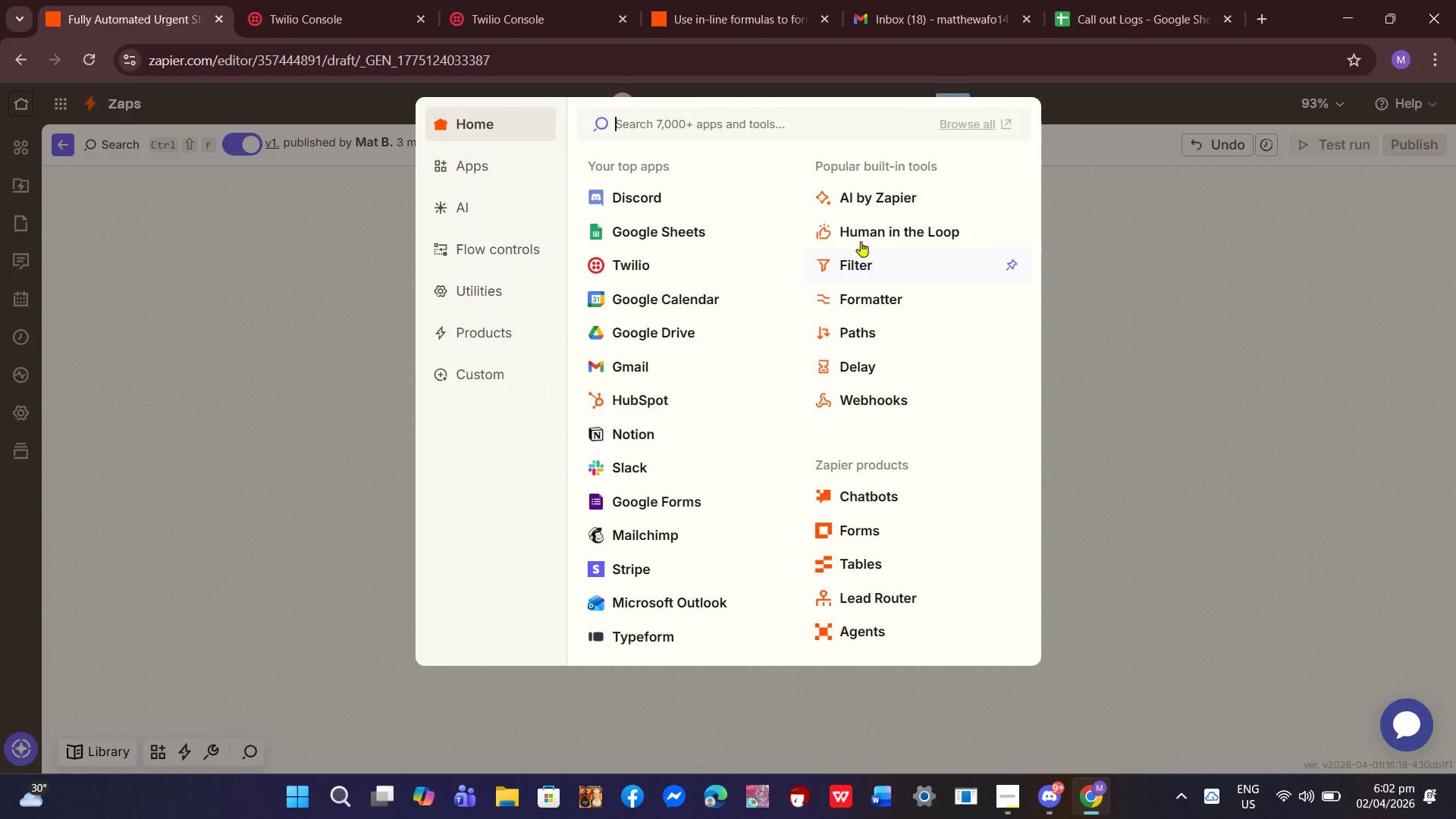 
left_click([883, 294])
 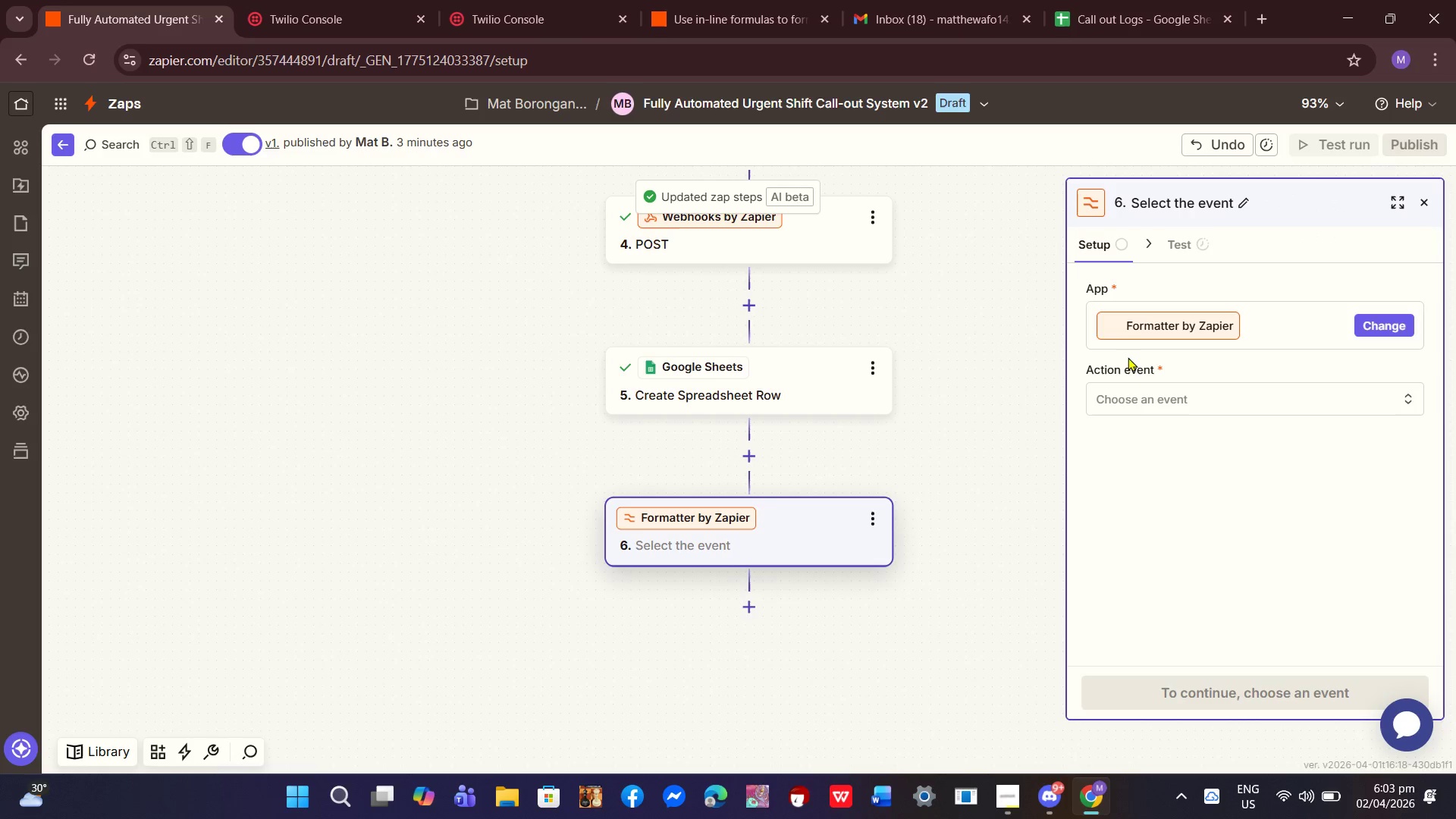 
left_click([1192, 401])
 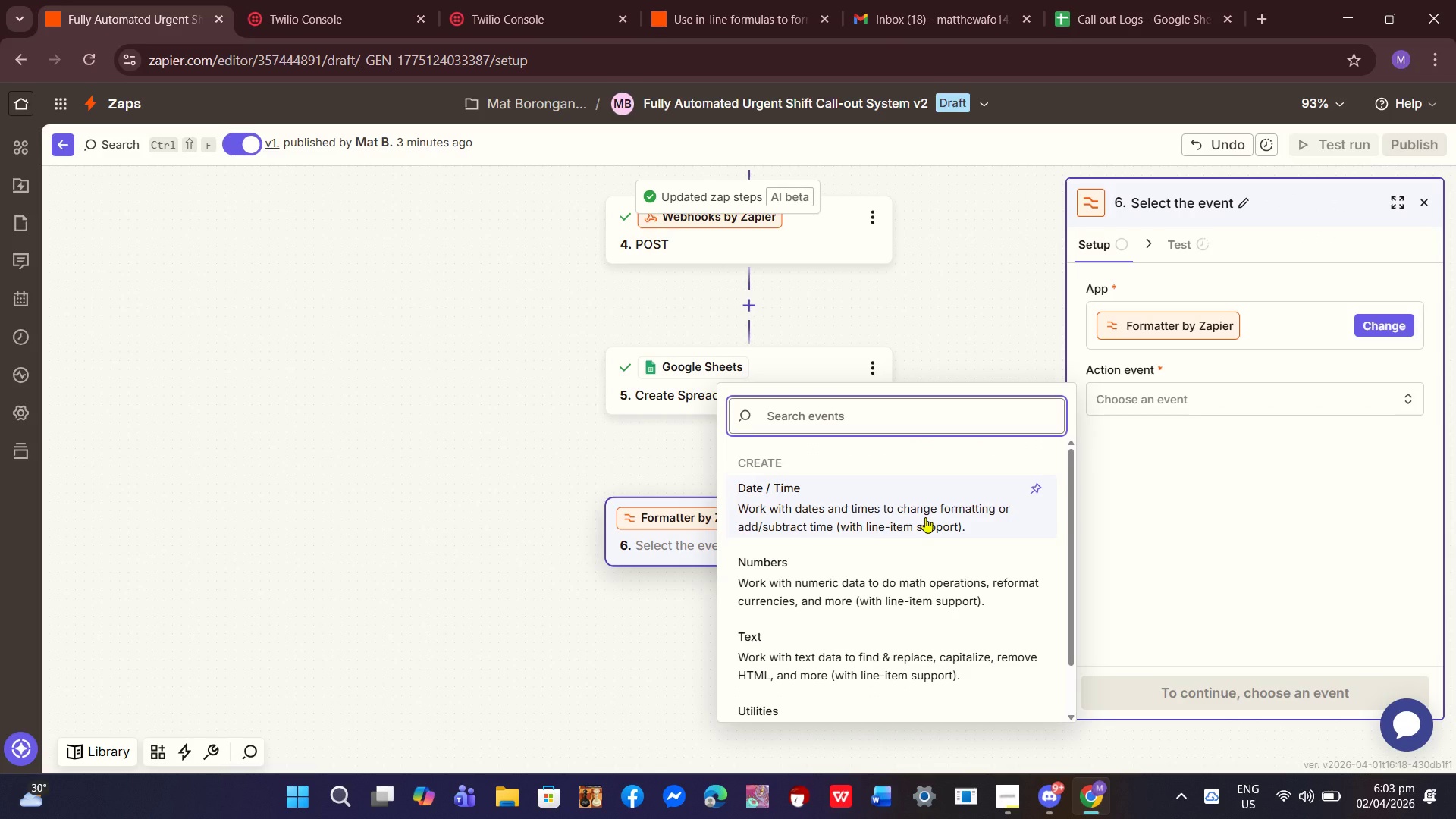 
left_click([925, 513])
 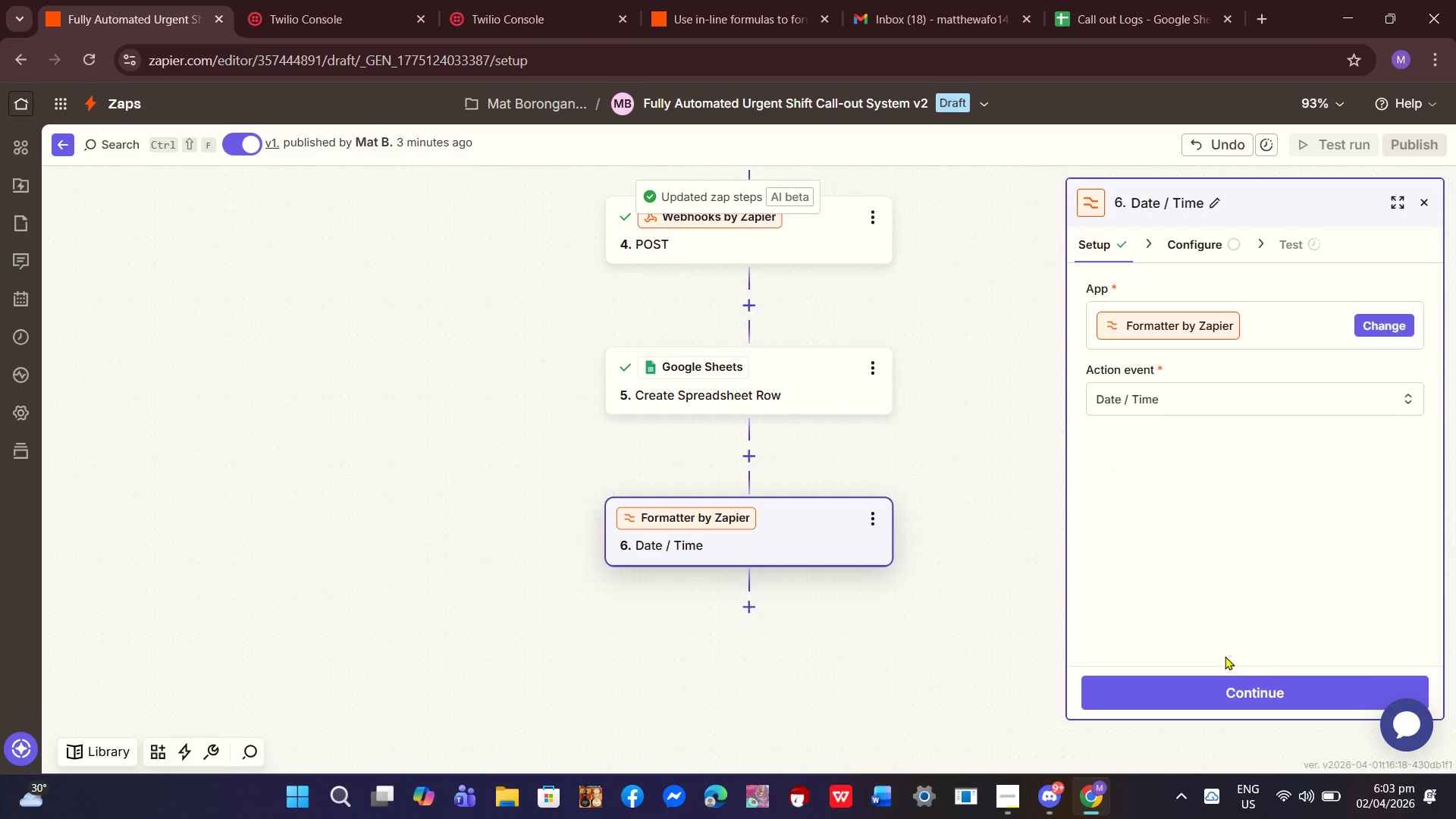 
left_click([1239, 679])
 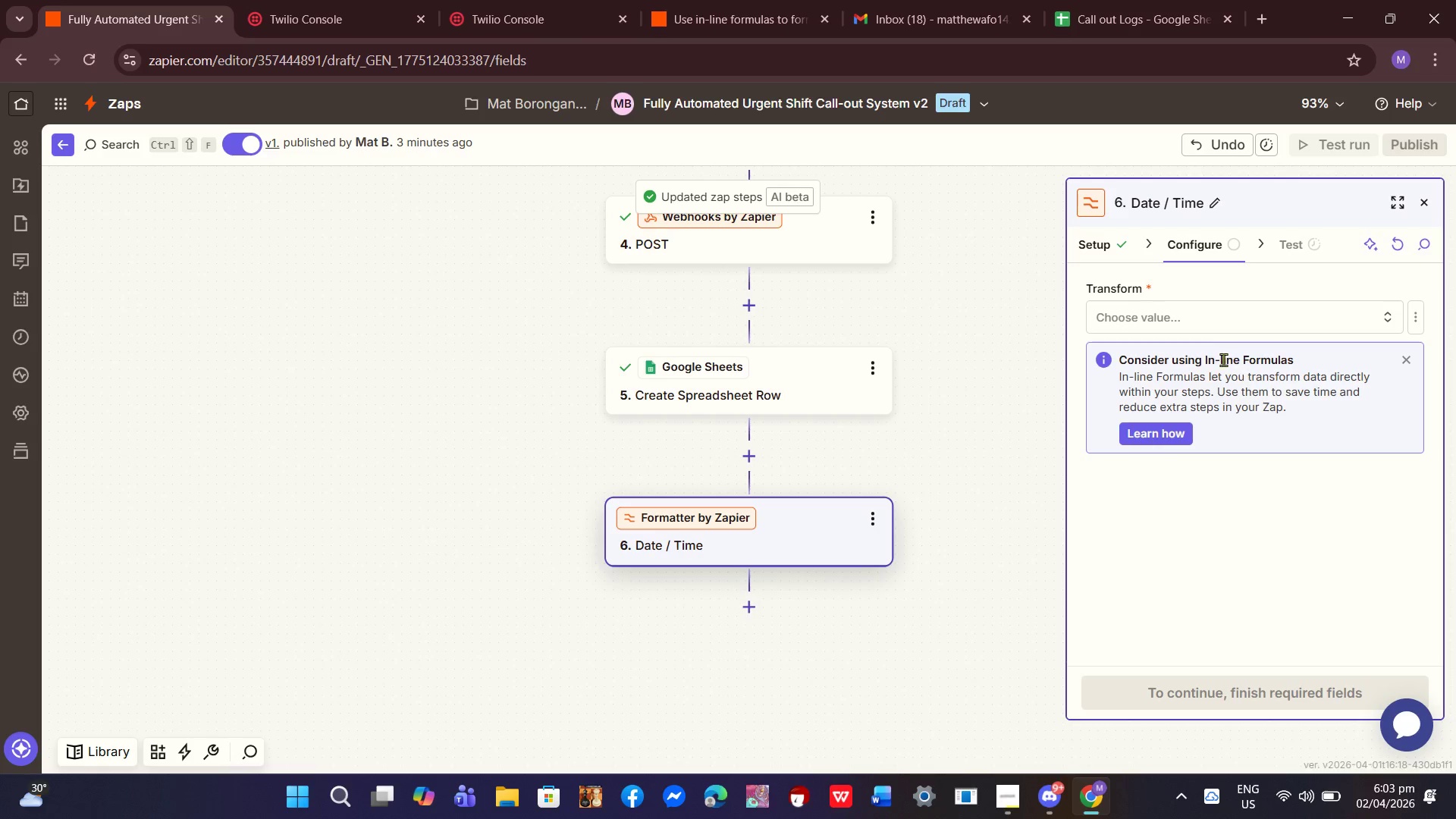 
left_click([1203, 324])
 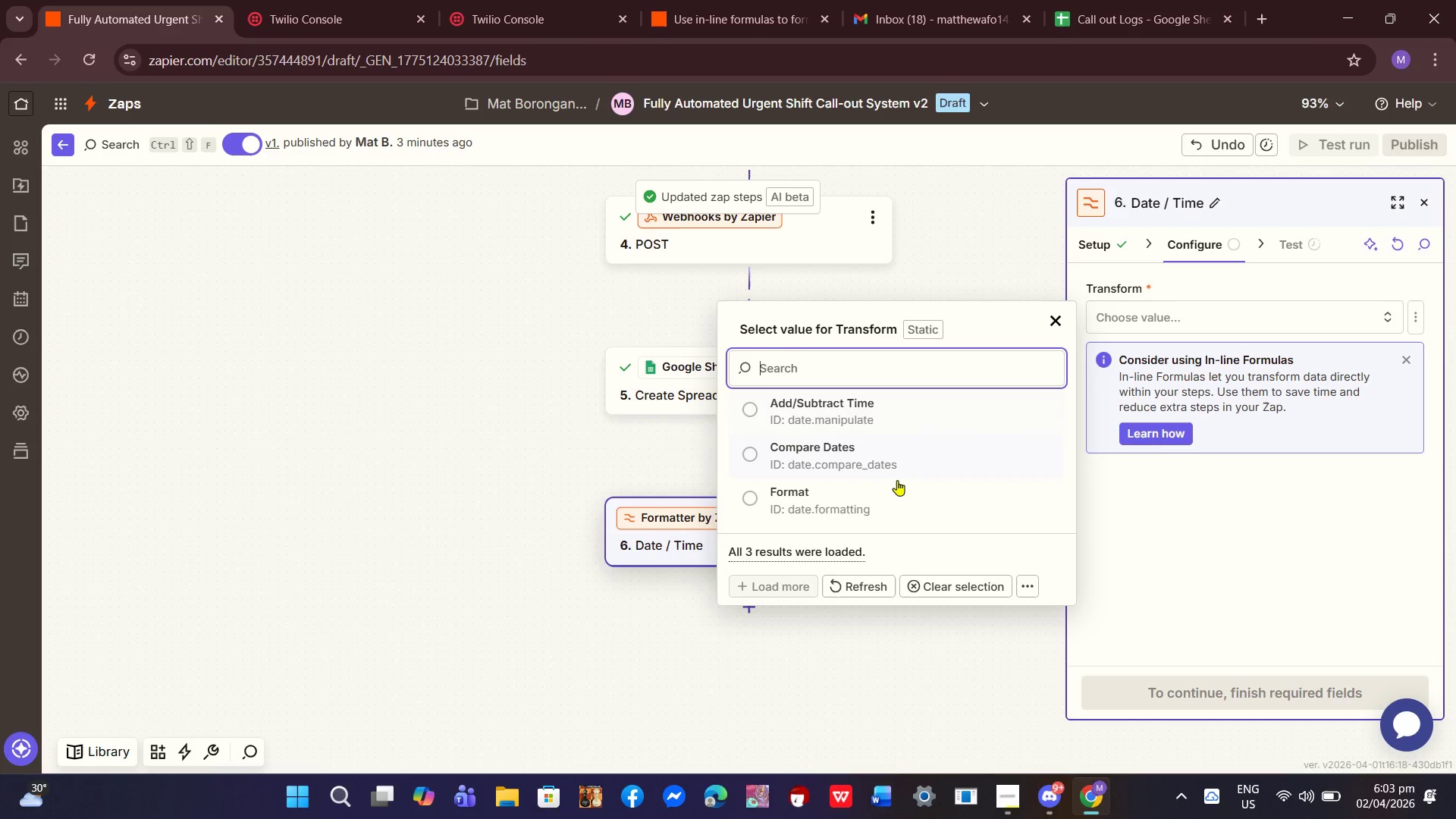 
scroll: coordinate [877, 485], scroll_direction: down, amount: 2.0
 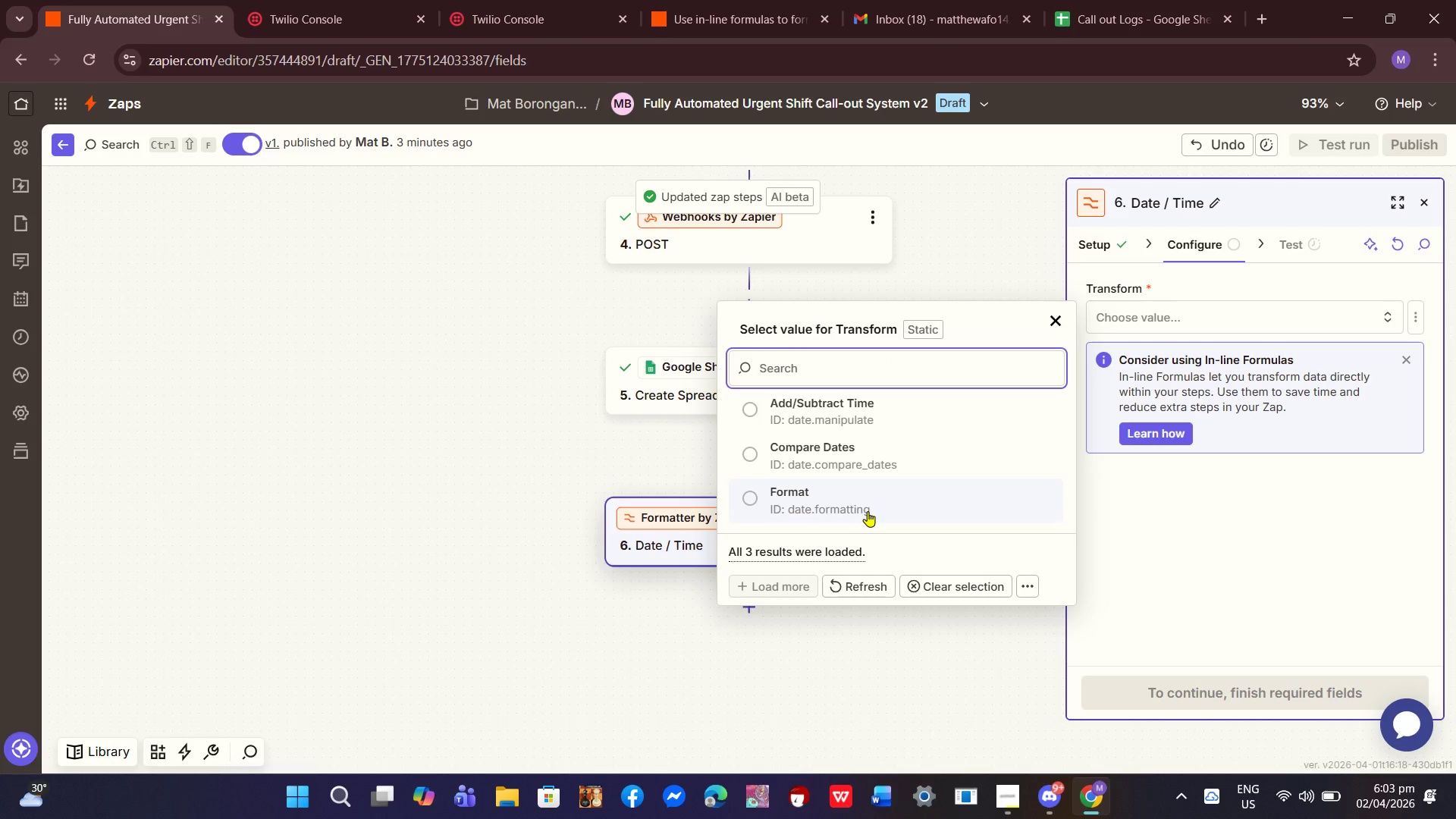 
left_click([868, 511])
 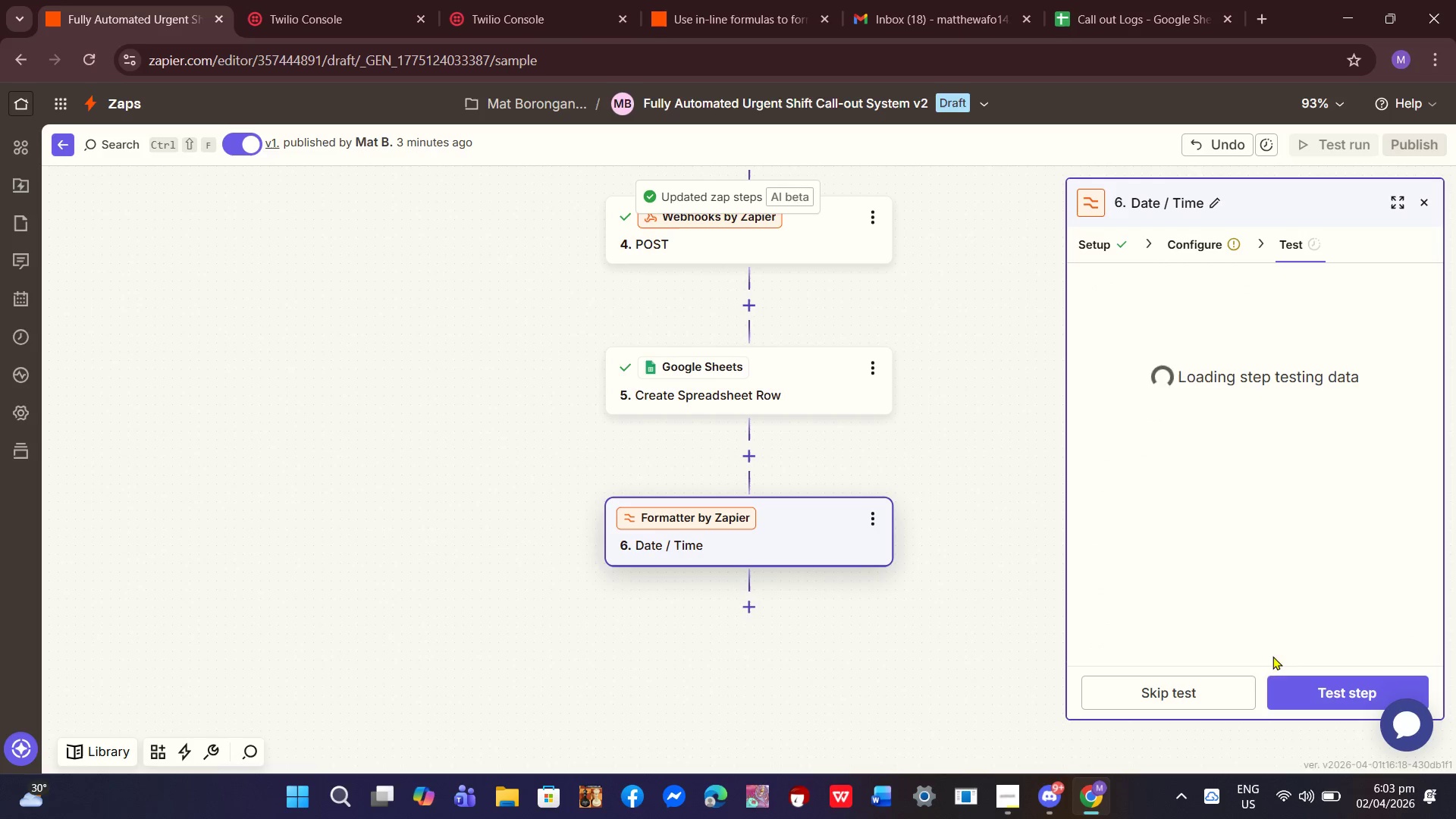 
left_click([1304, 698])
 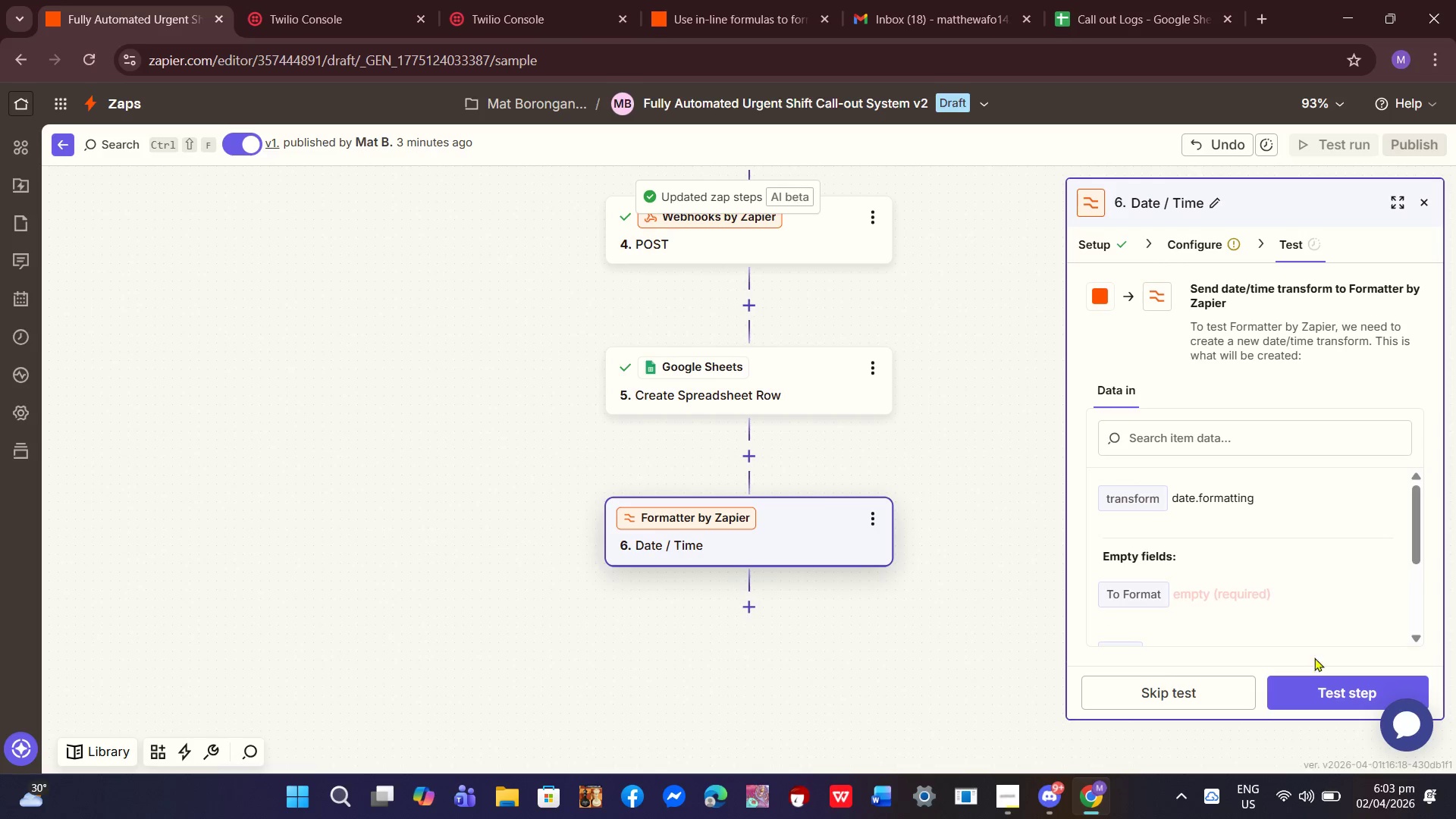 
left_click([1329, 693])
 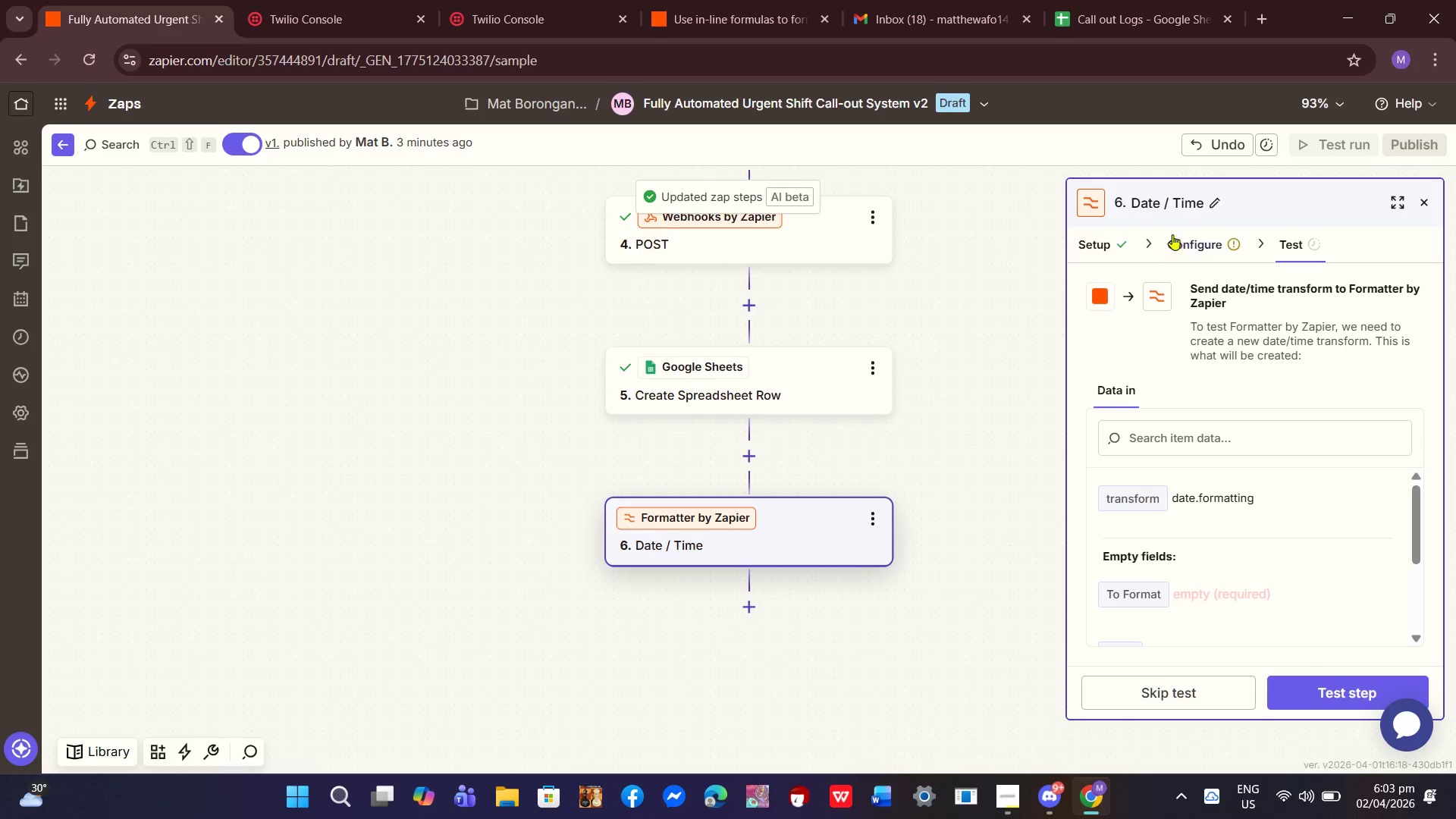 
left_click([1192, 254])
 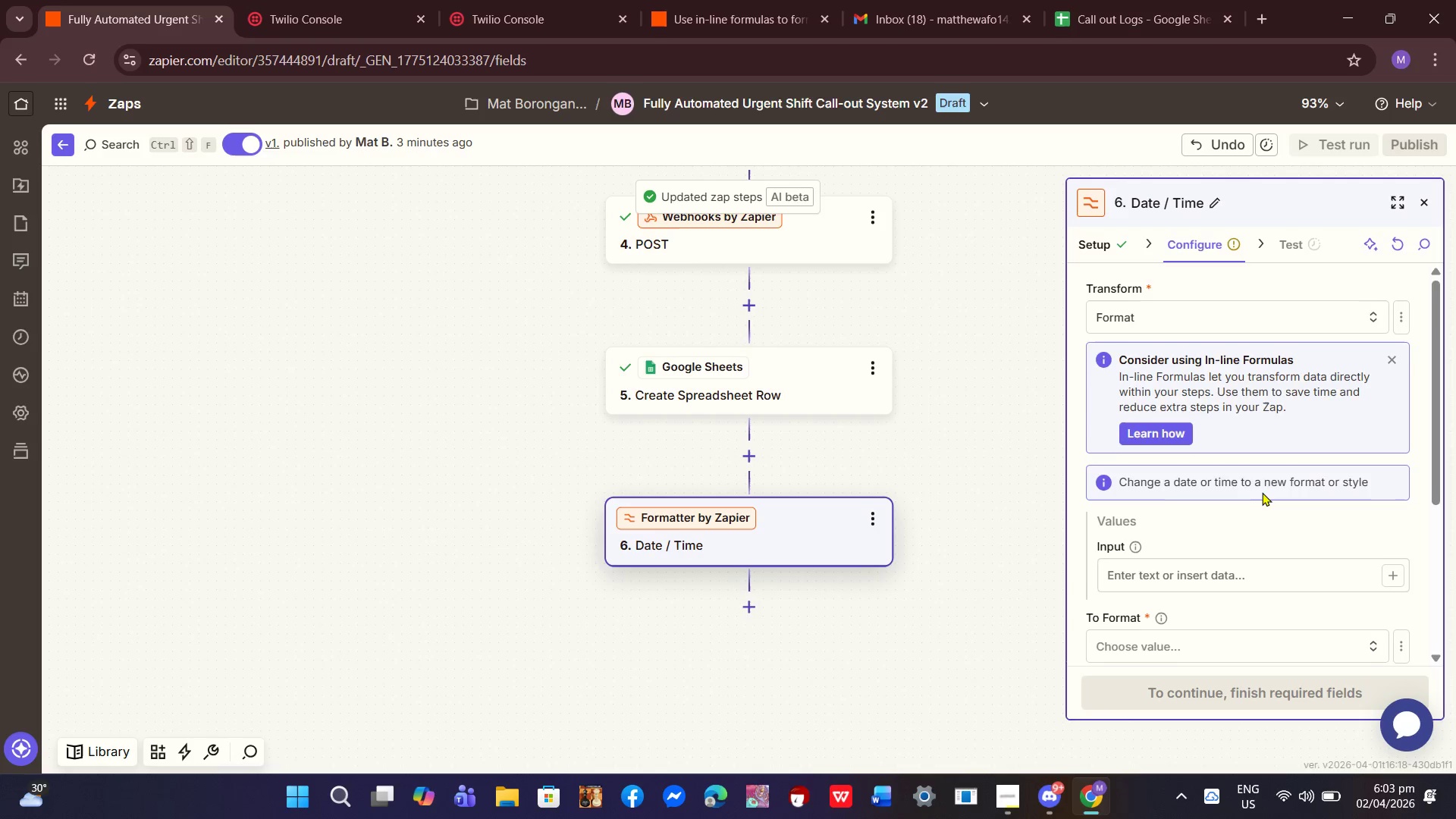 
scroll: coordinate [1254, 508], scroll_direction: down, amount: 3.0
 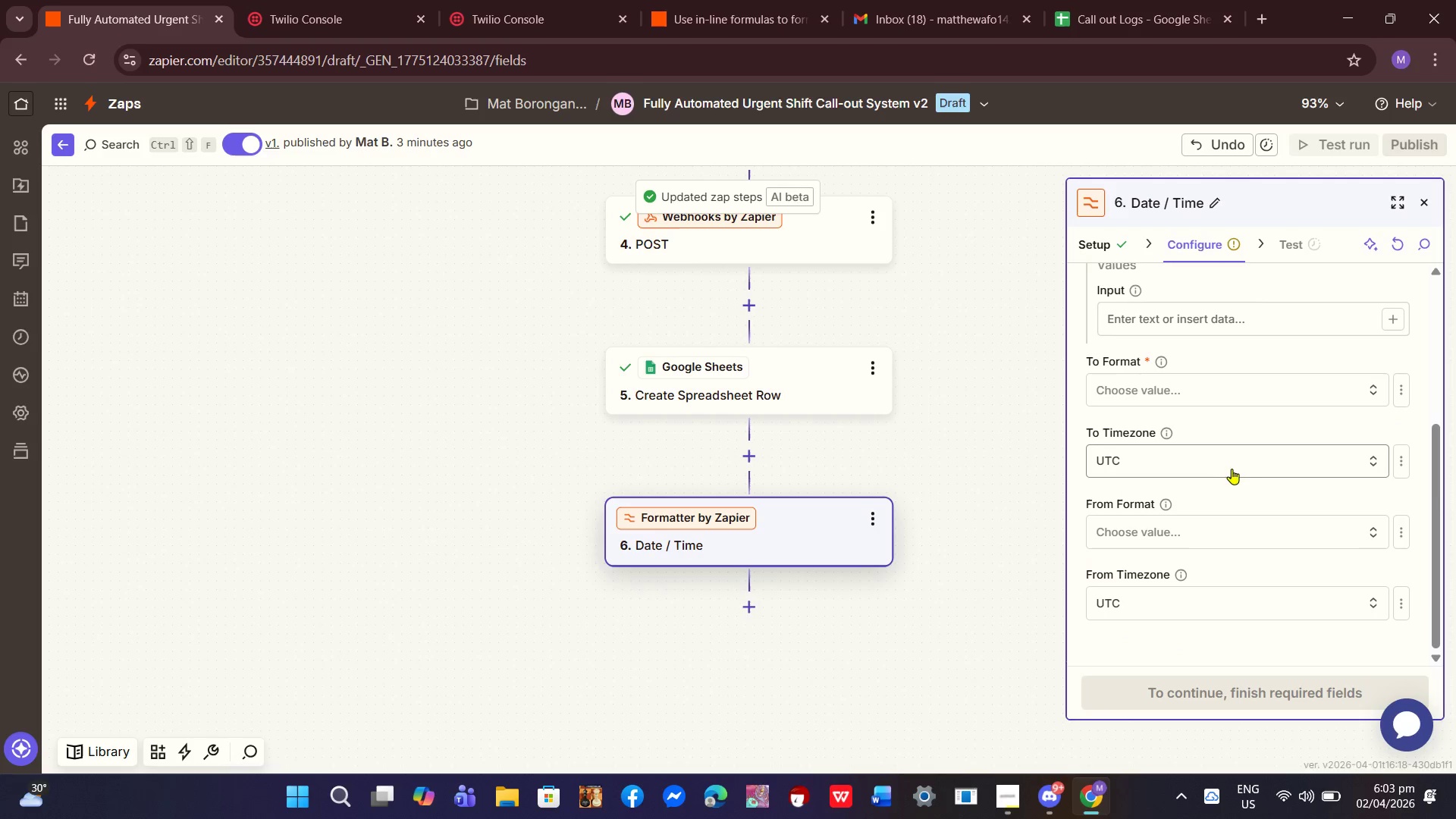 
scroll: coordinate [1230, 414], scroll_direction: up, amount: 1.0
 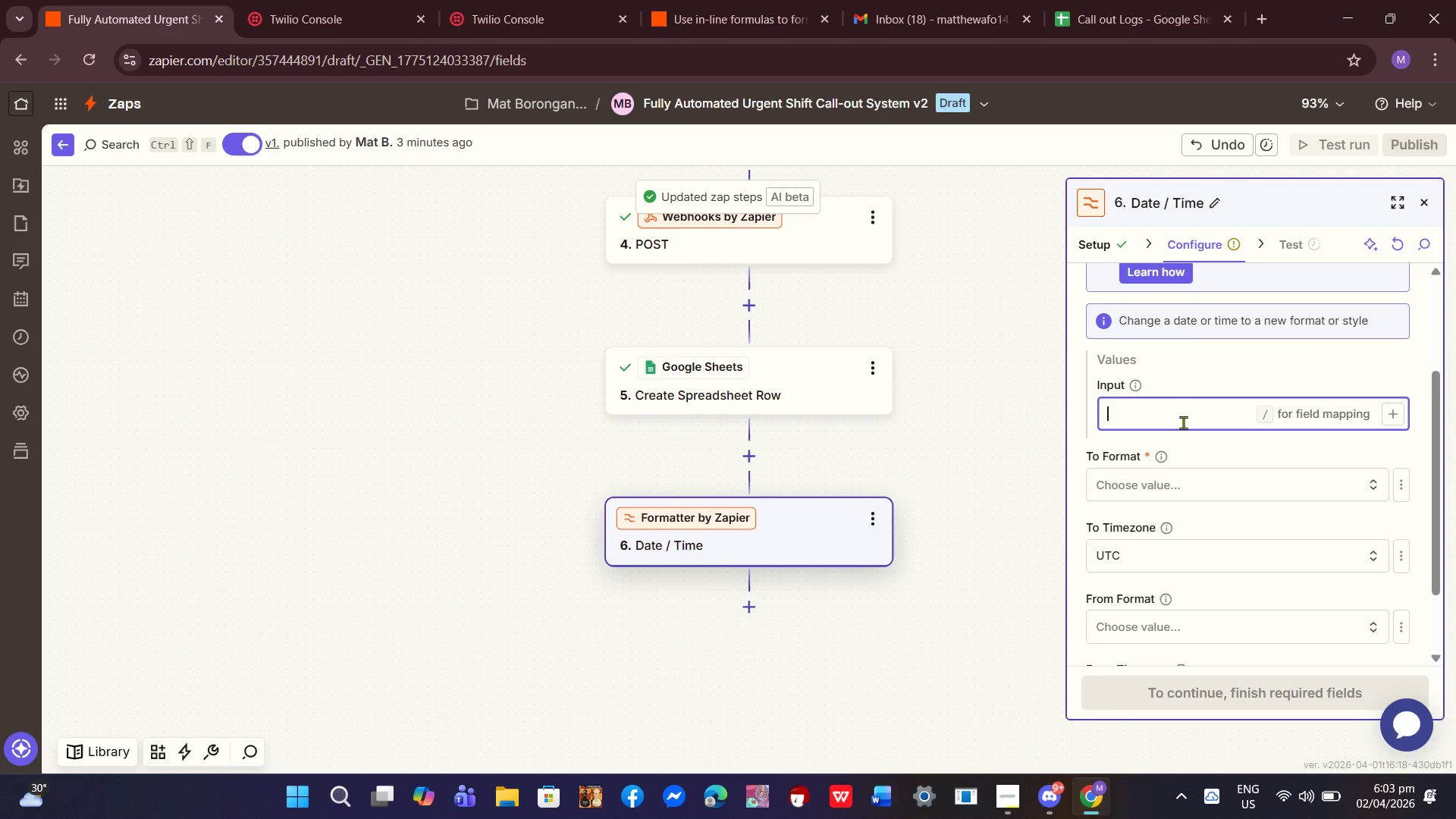 
left_click([1183, 422])
 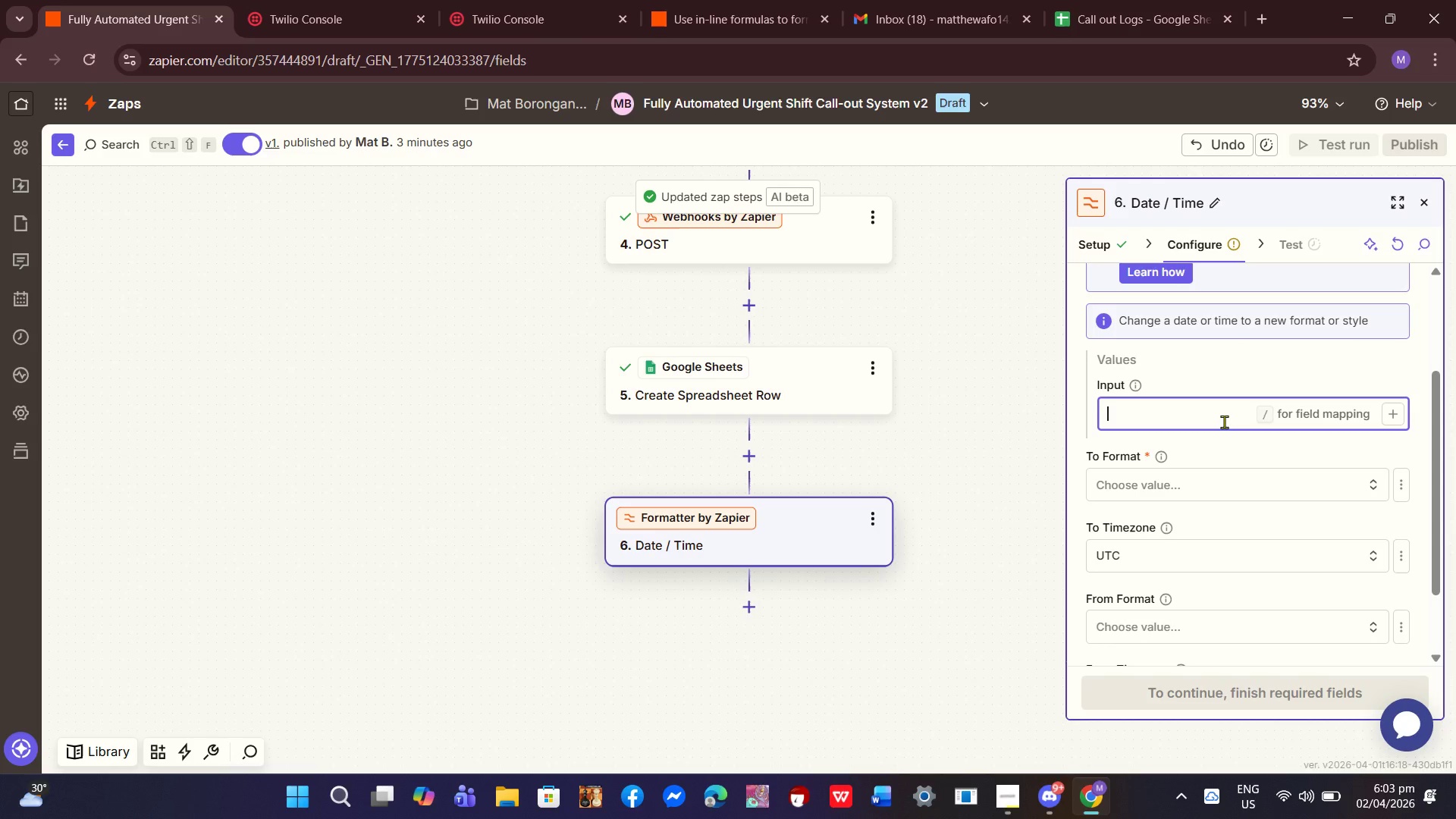 
key(Slash)
 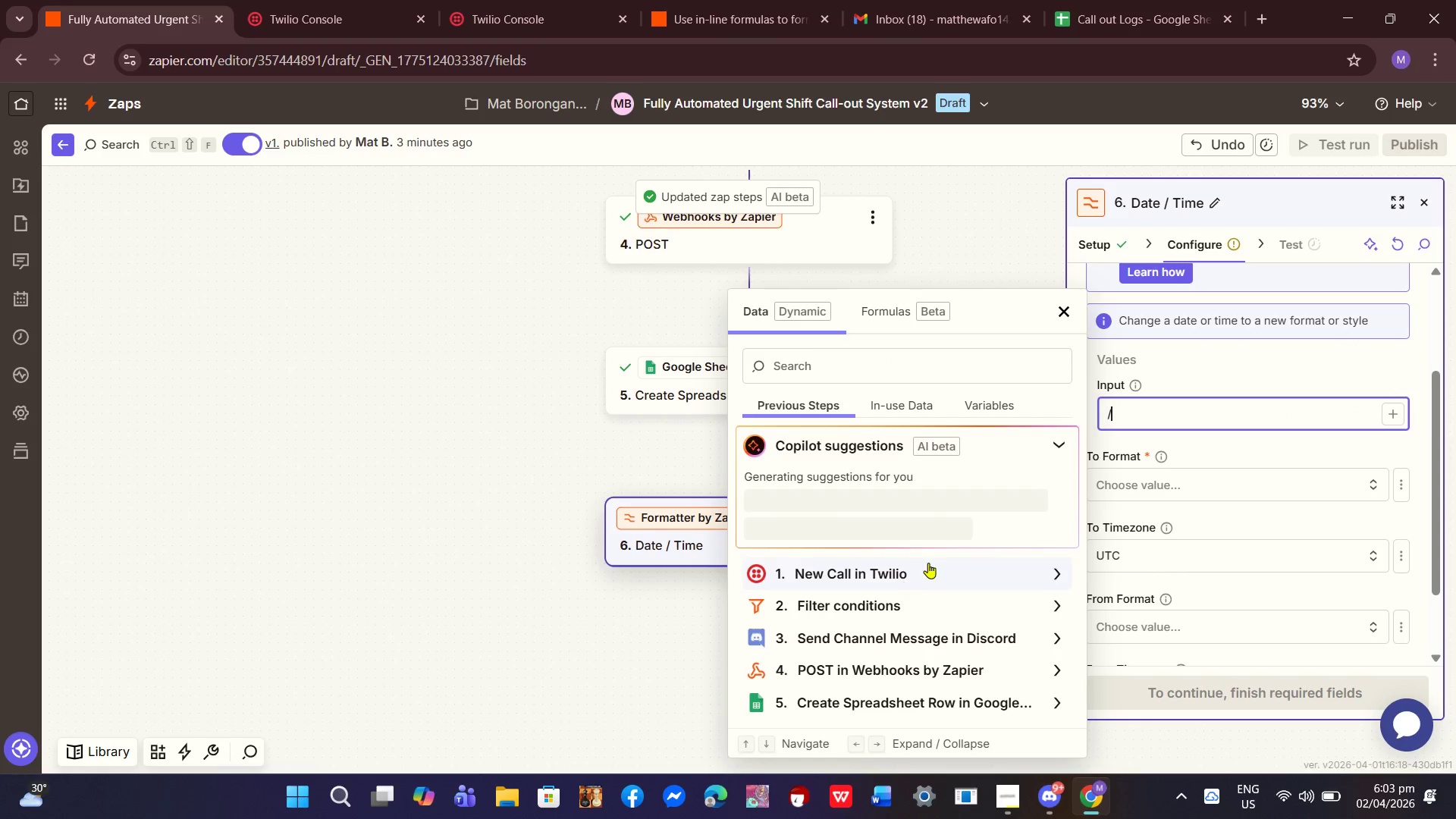 
left_click([931, 576])
 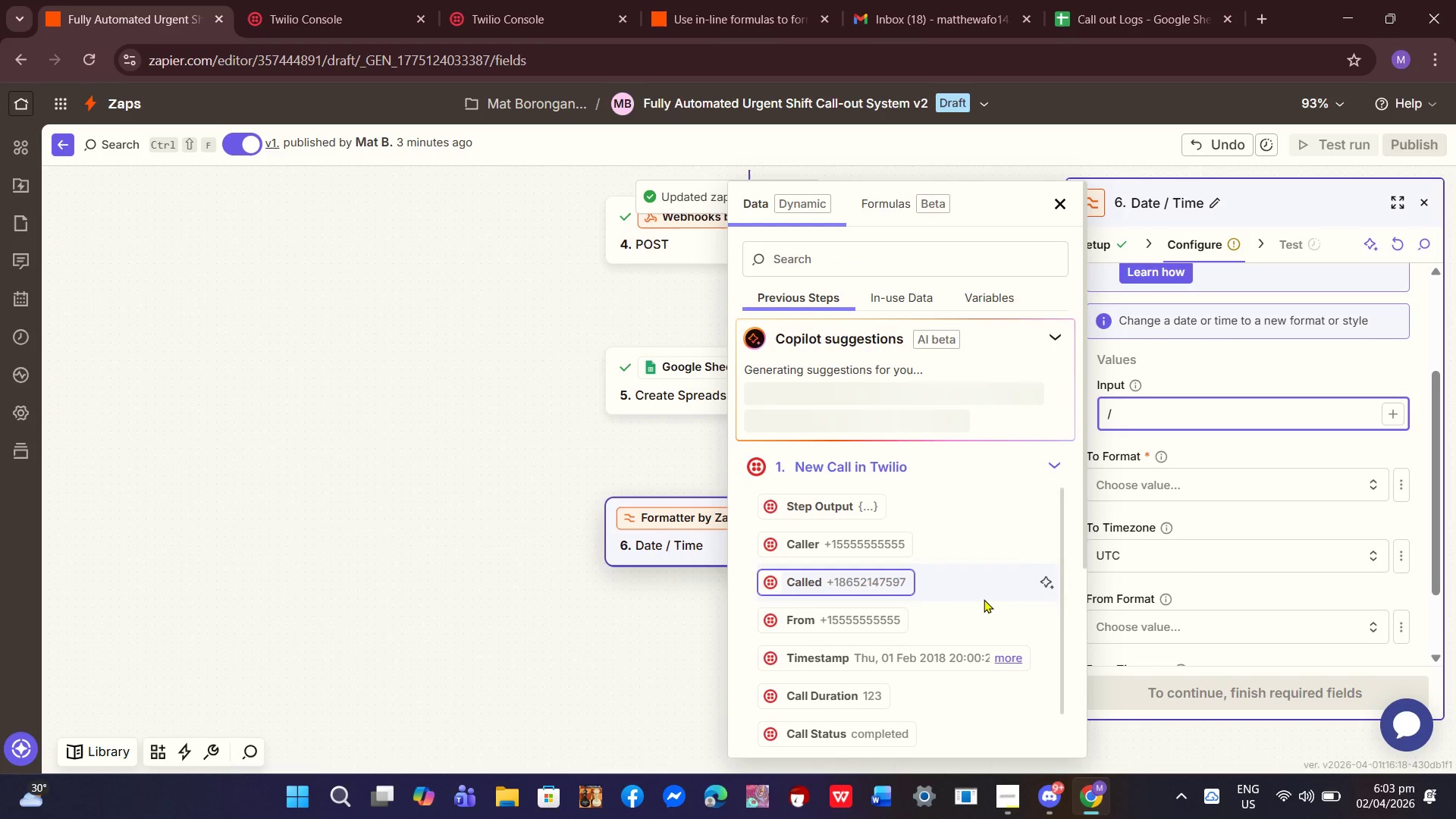 
scroll: coordinate [959, 648], scroll_direction: down, amount: 5.0
 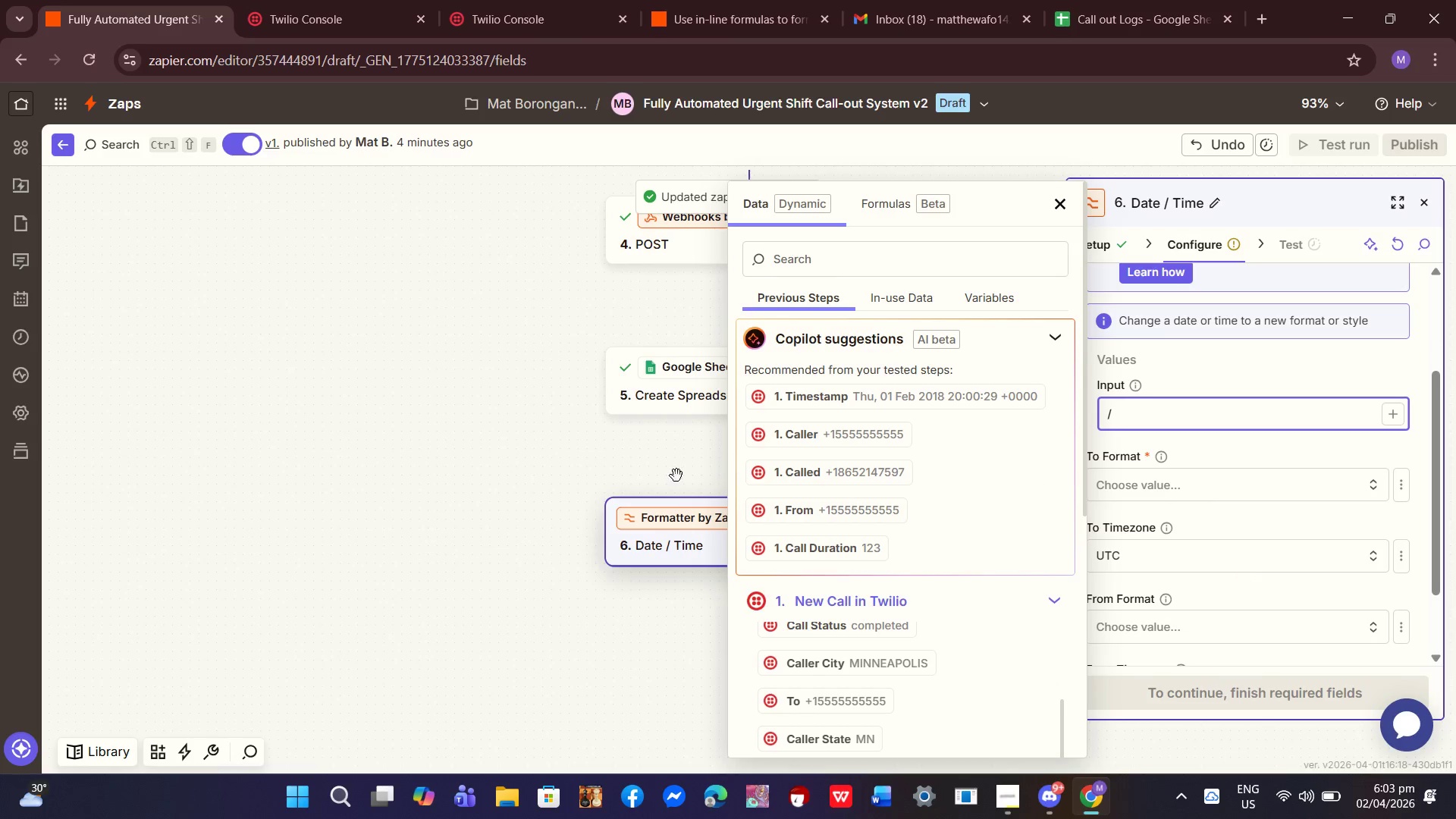 
left_click([425, 460])
 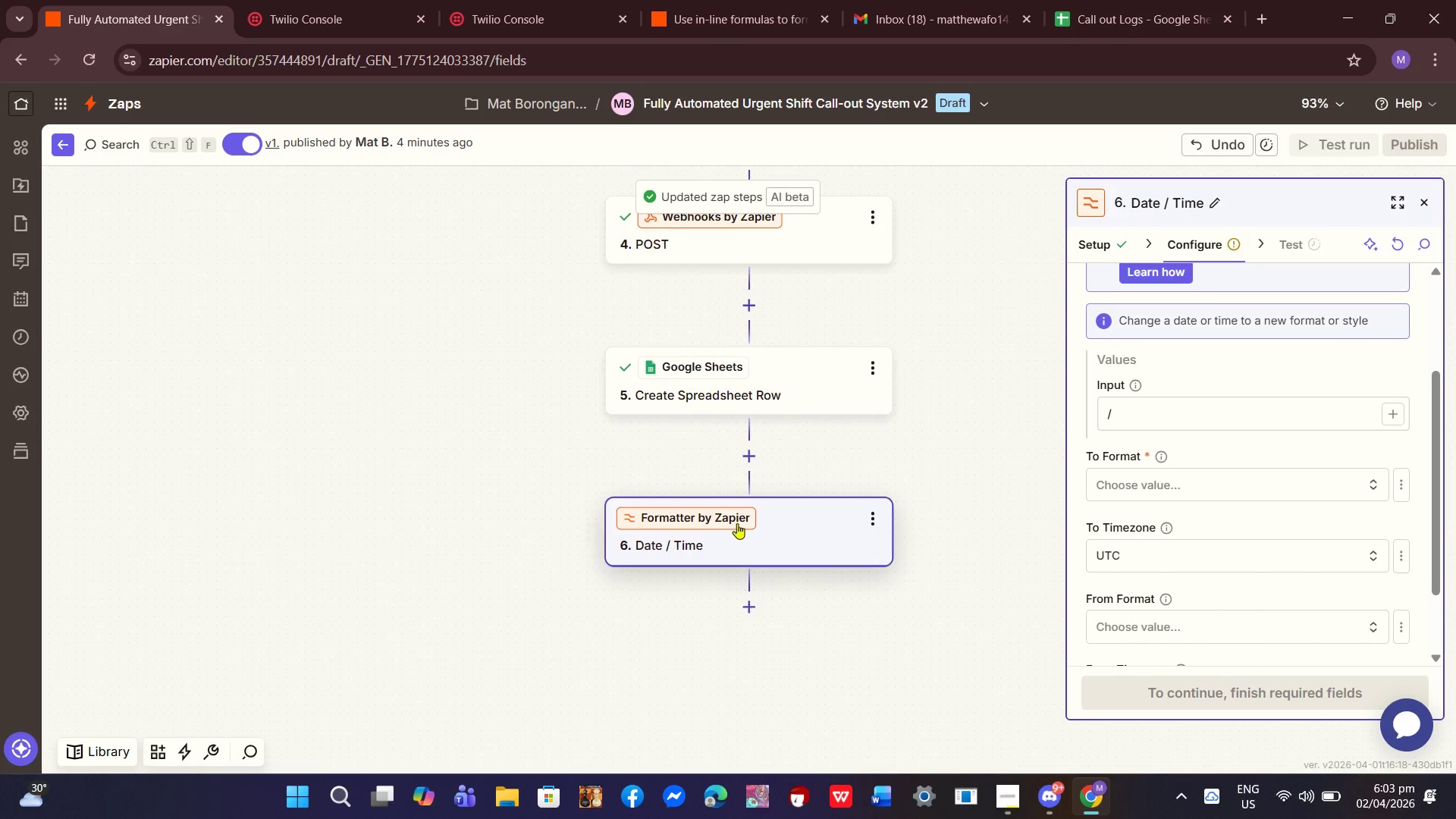 
left_click([783, 535])
 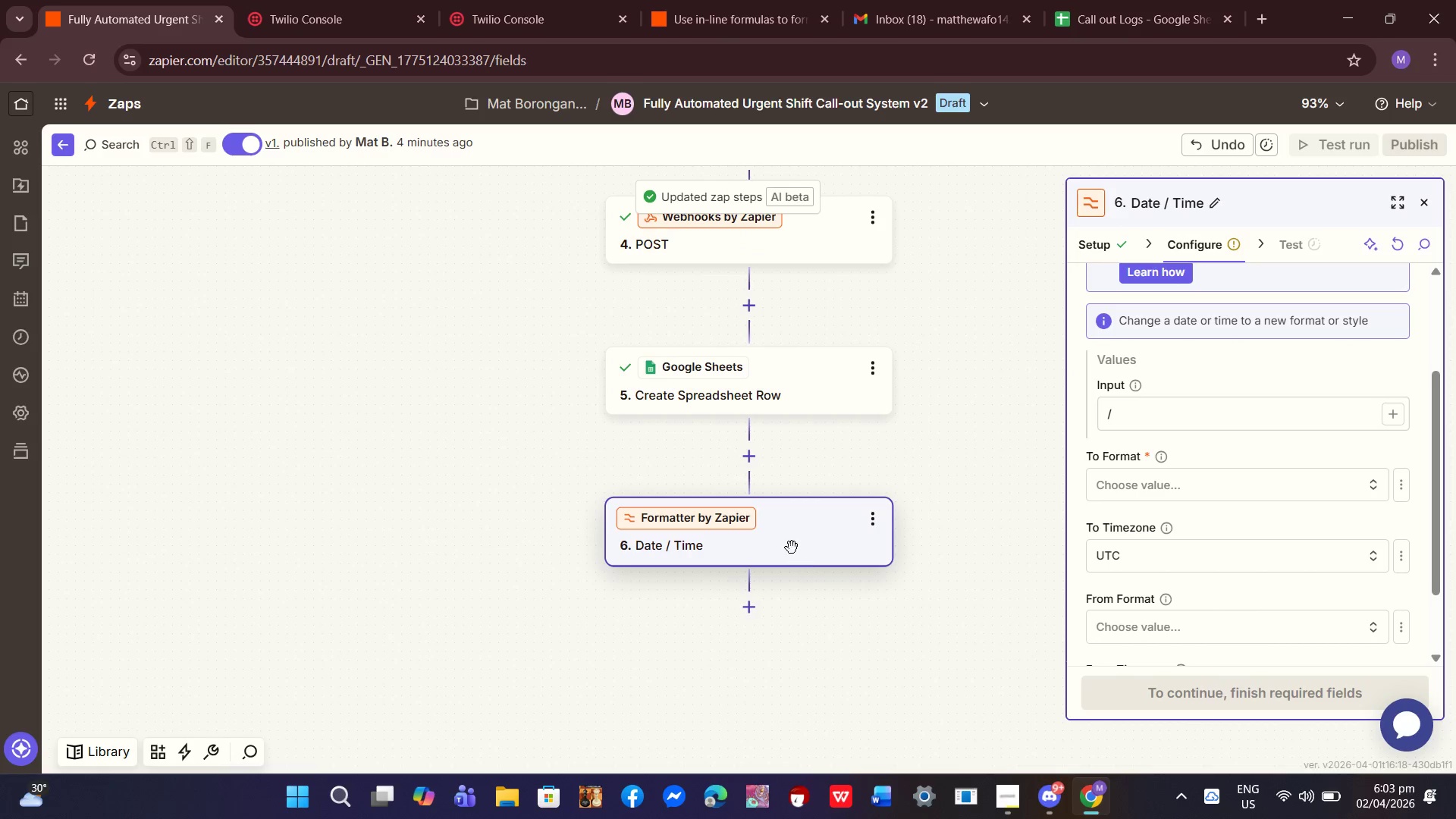 
left_click([806, 532])
 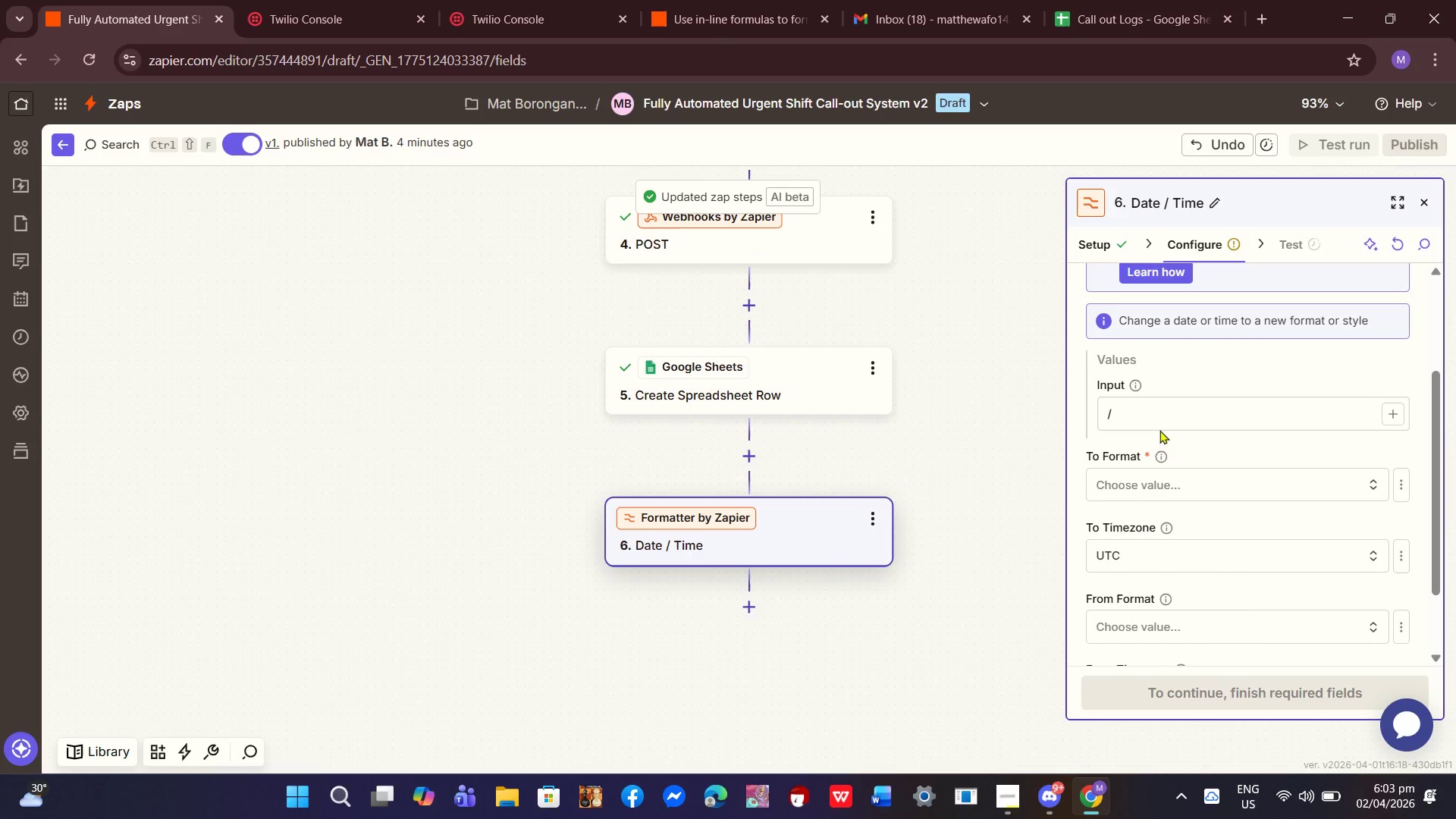 
left_click([1167, 420])
 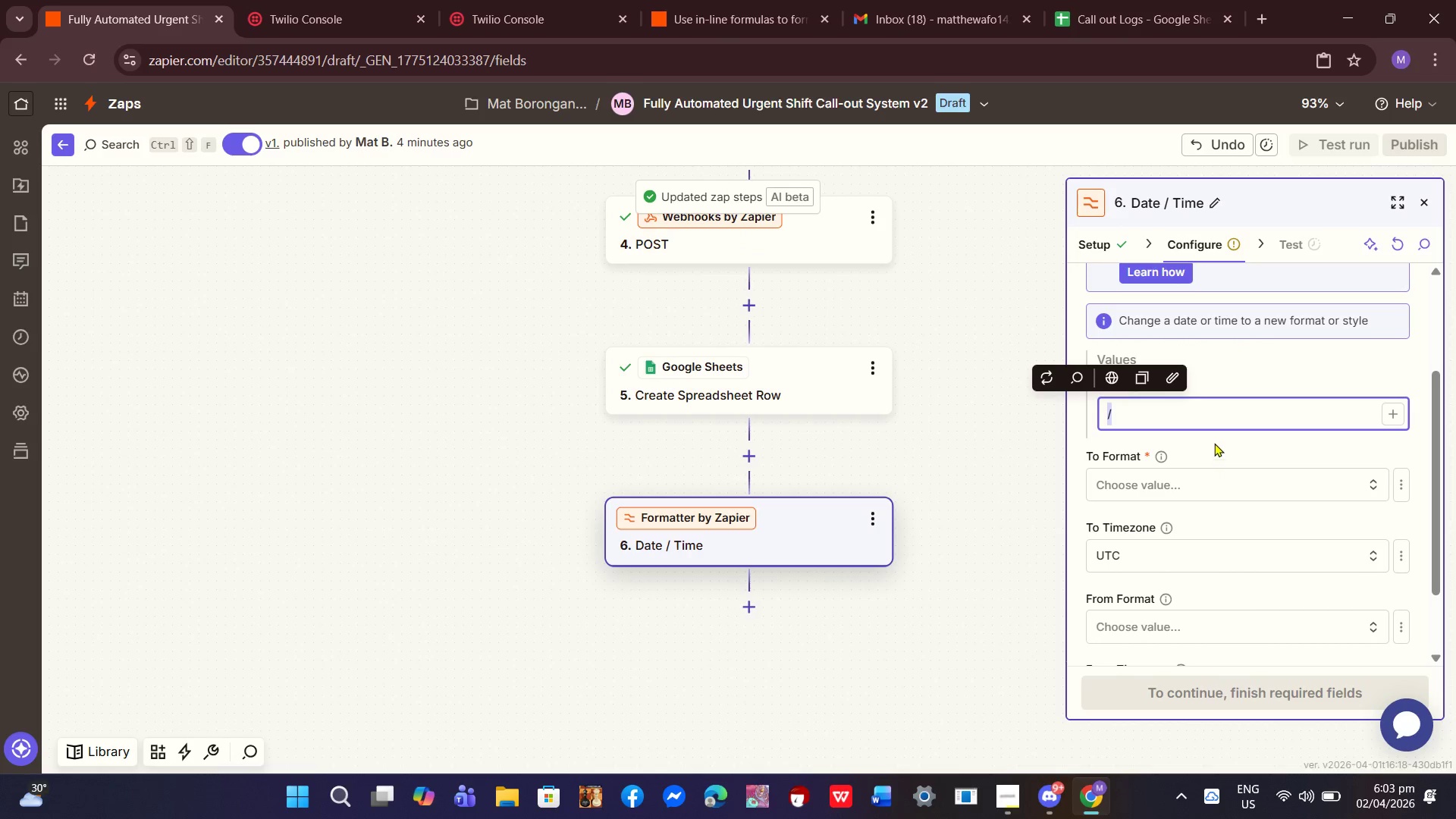 
left_click([1168, 415])
 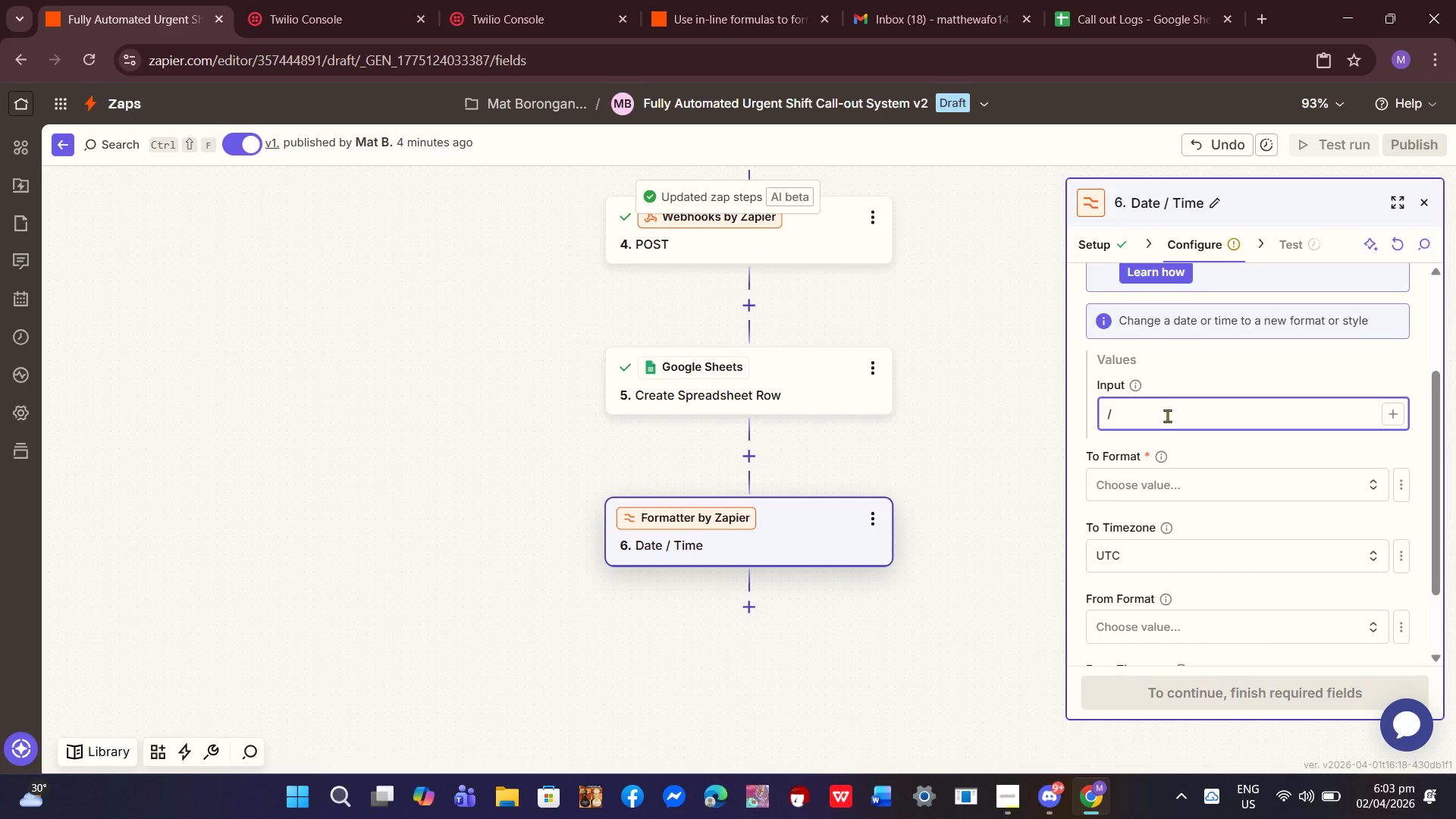 
key(Backspace)
 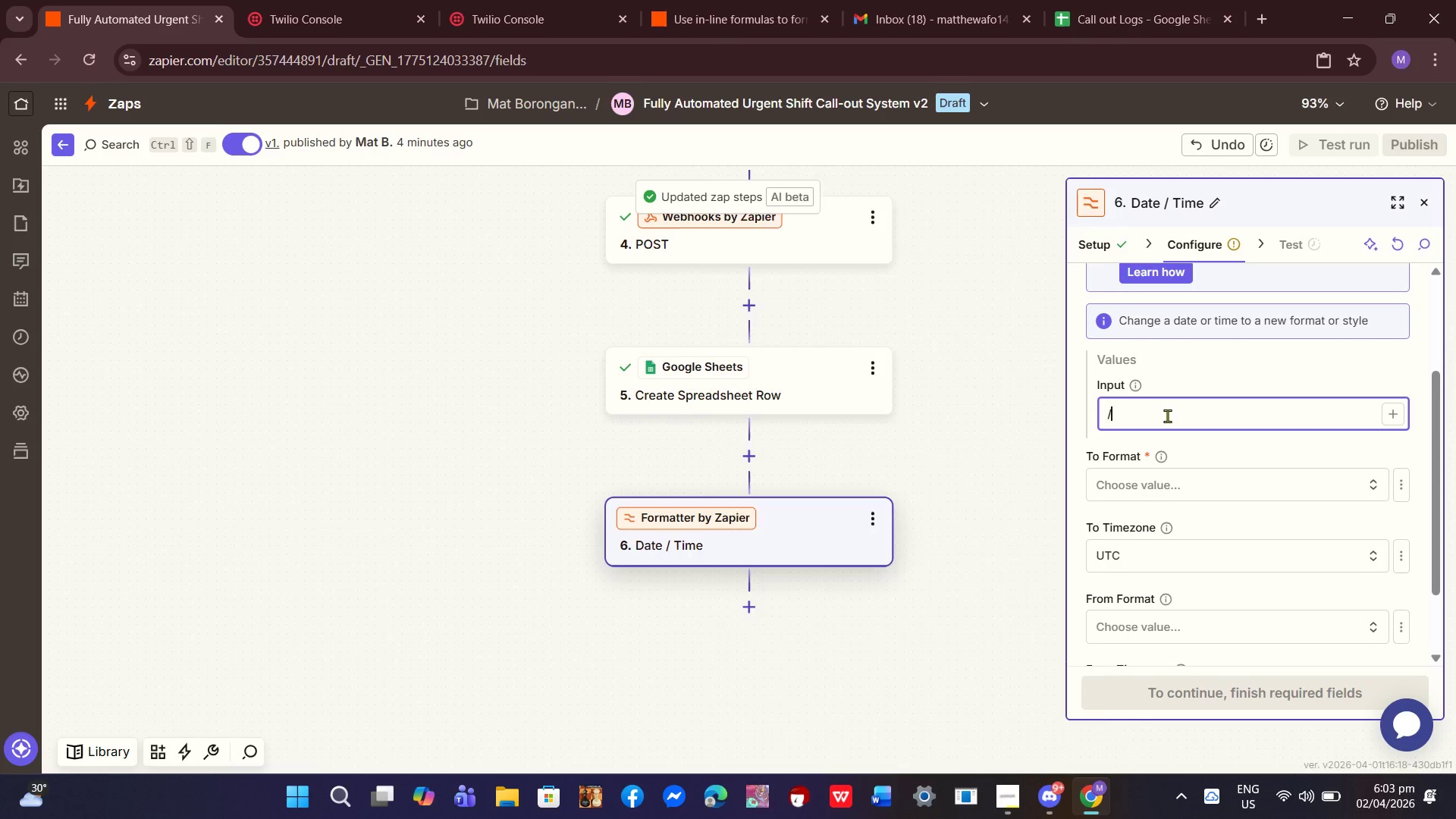 
key(Slash)
 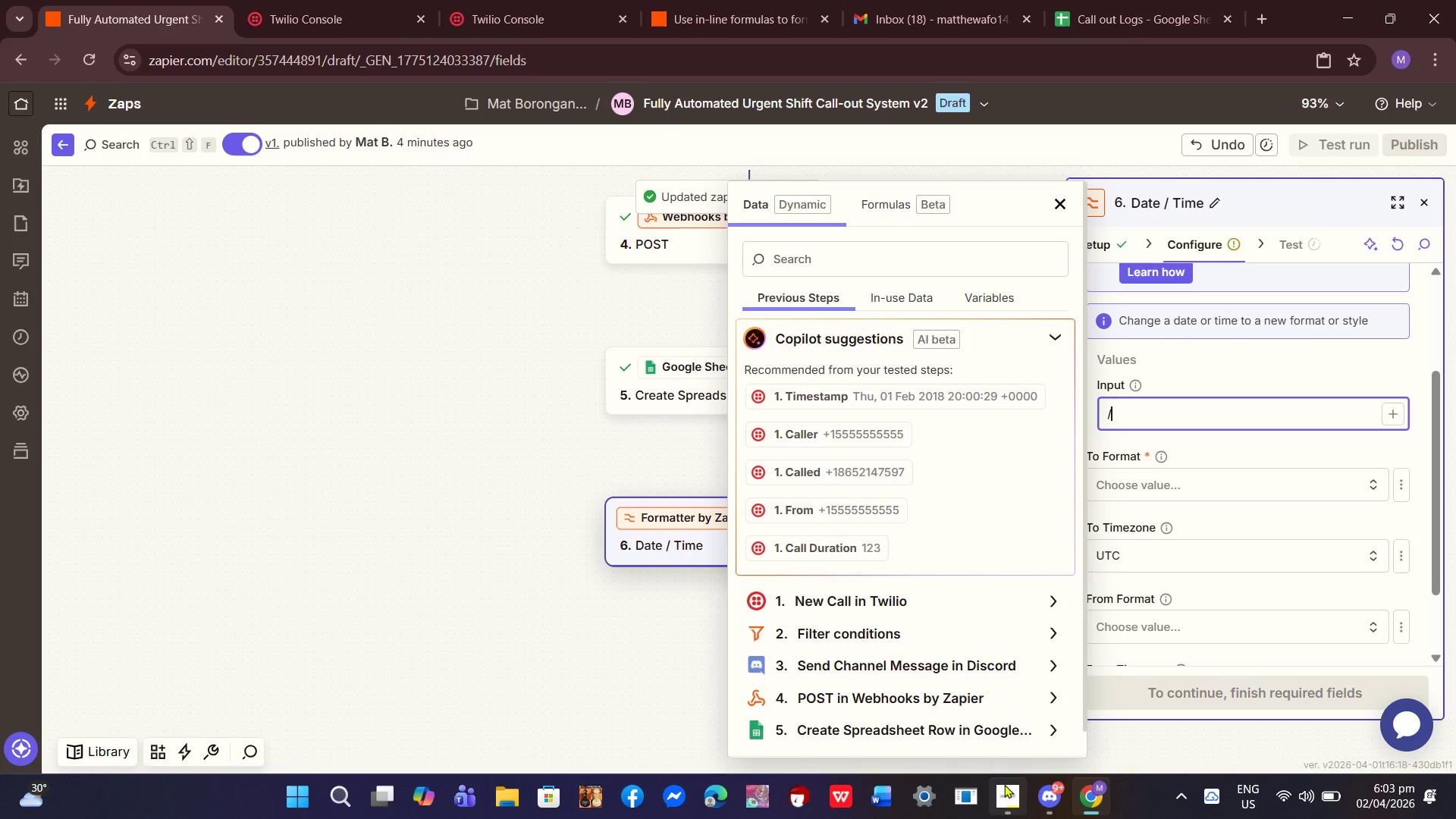 
left_click([969, 735])
 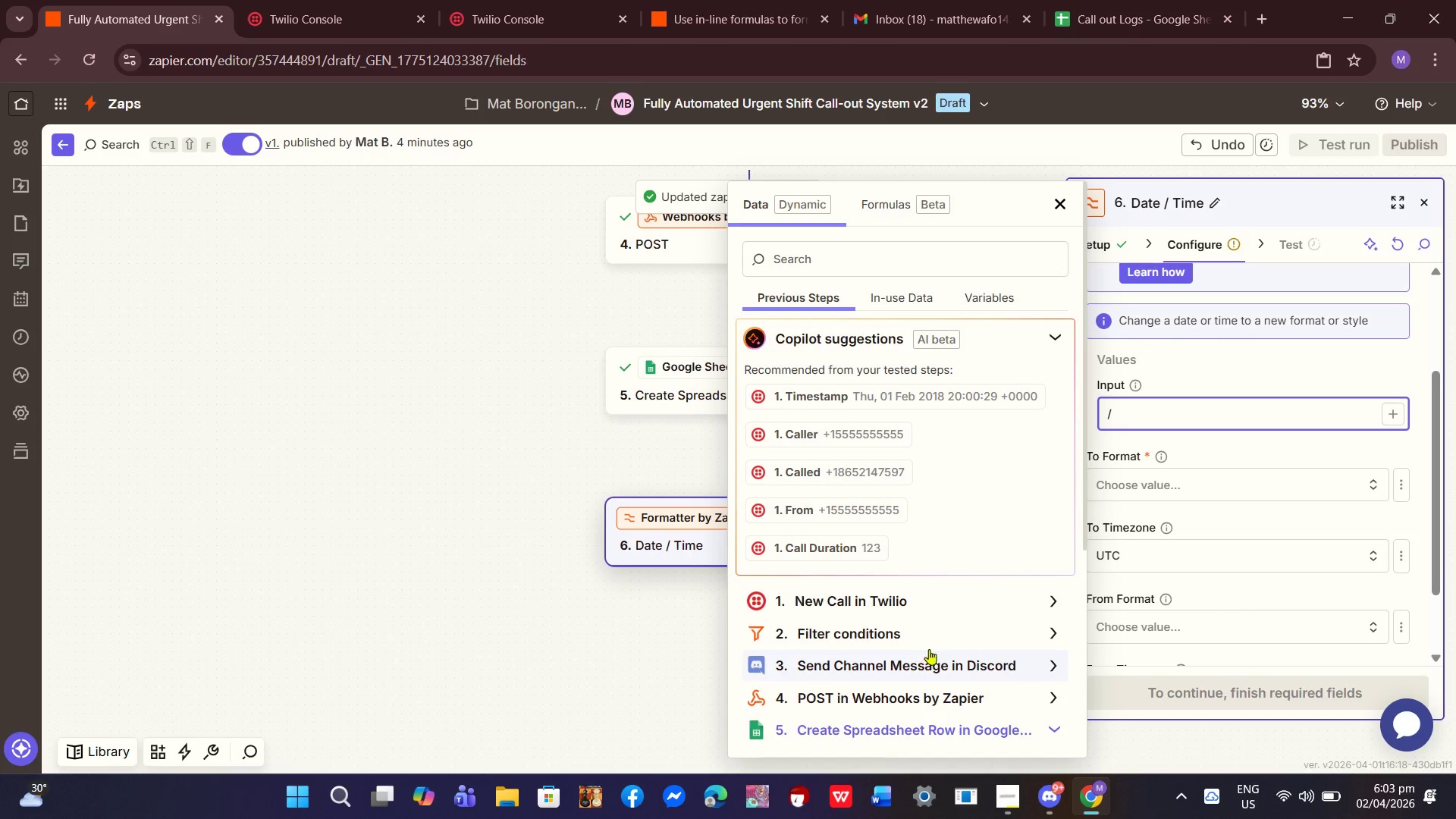 
scroll: coordinate [845, 630], scroll_direction: down, amount: 6.0
 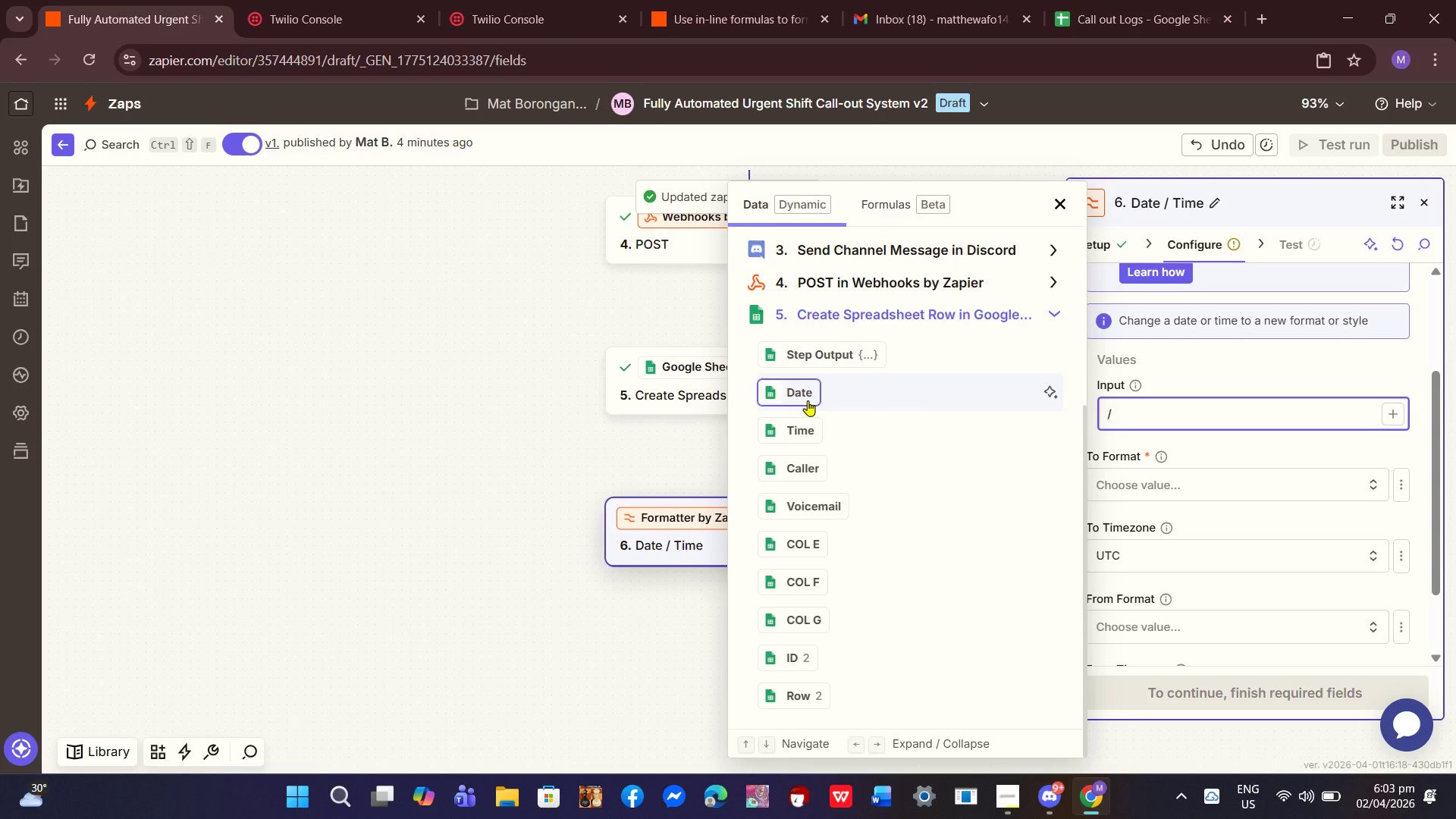 
left_click([808, 400])
 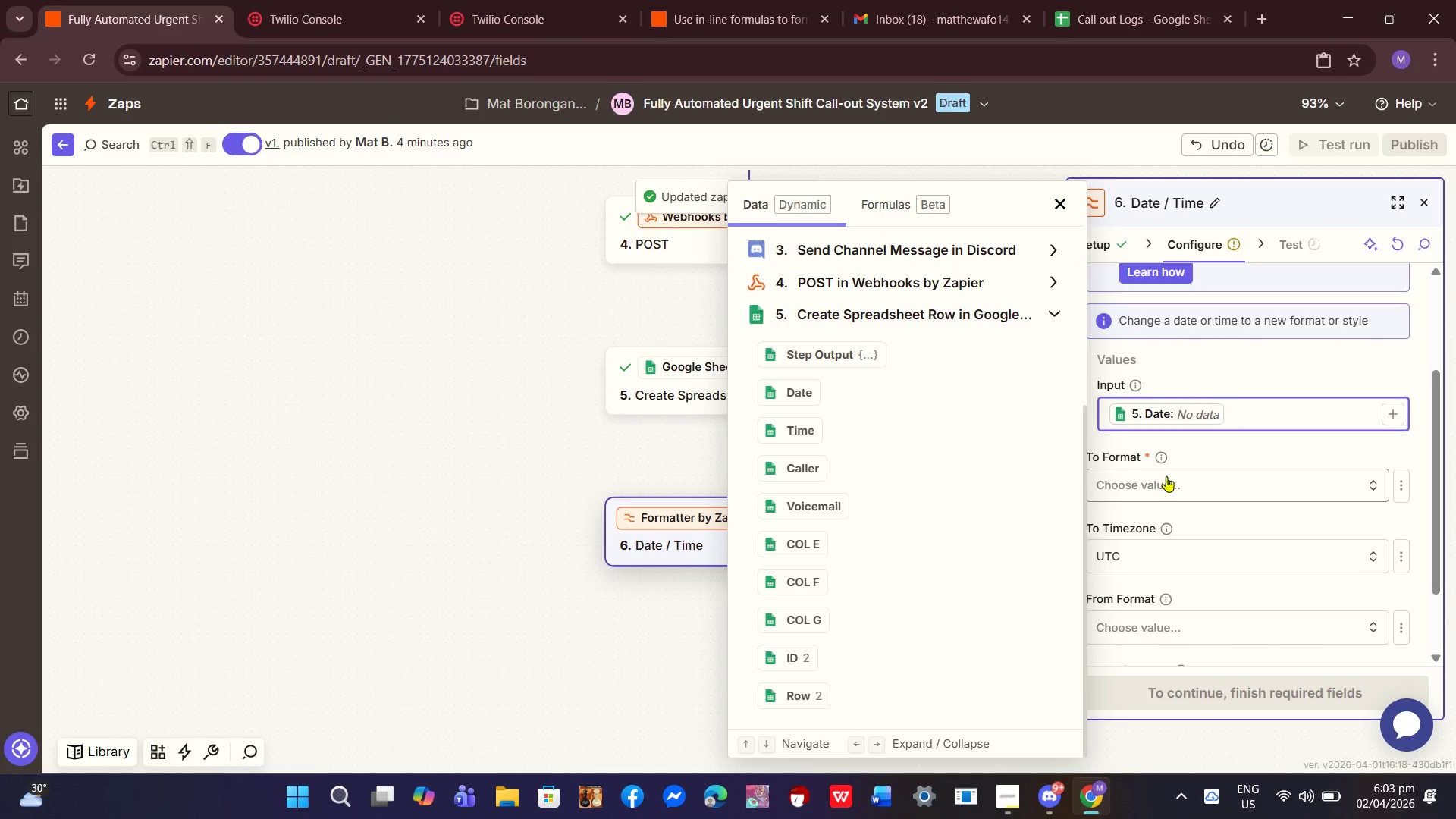 
left_click([1166, 476])
 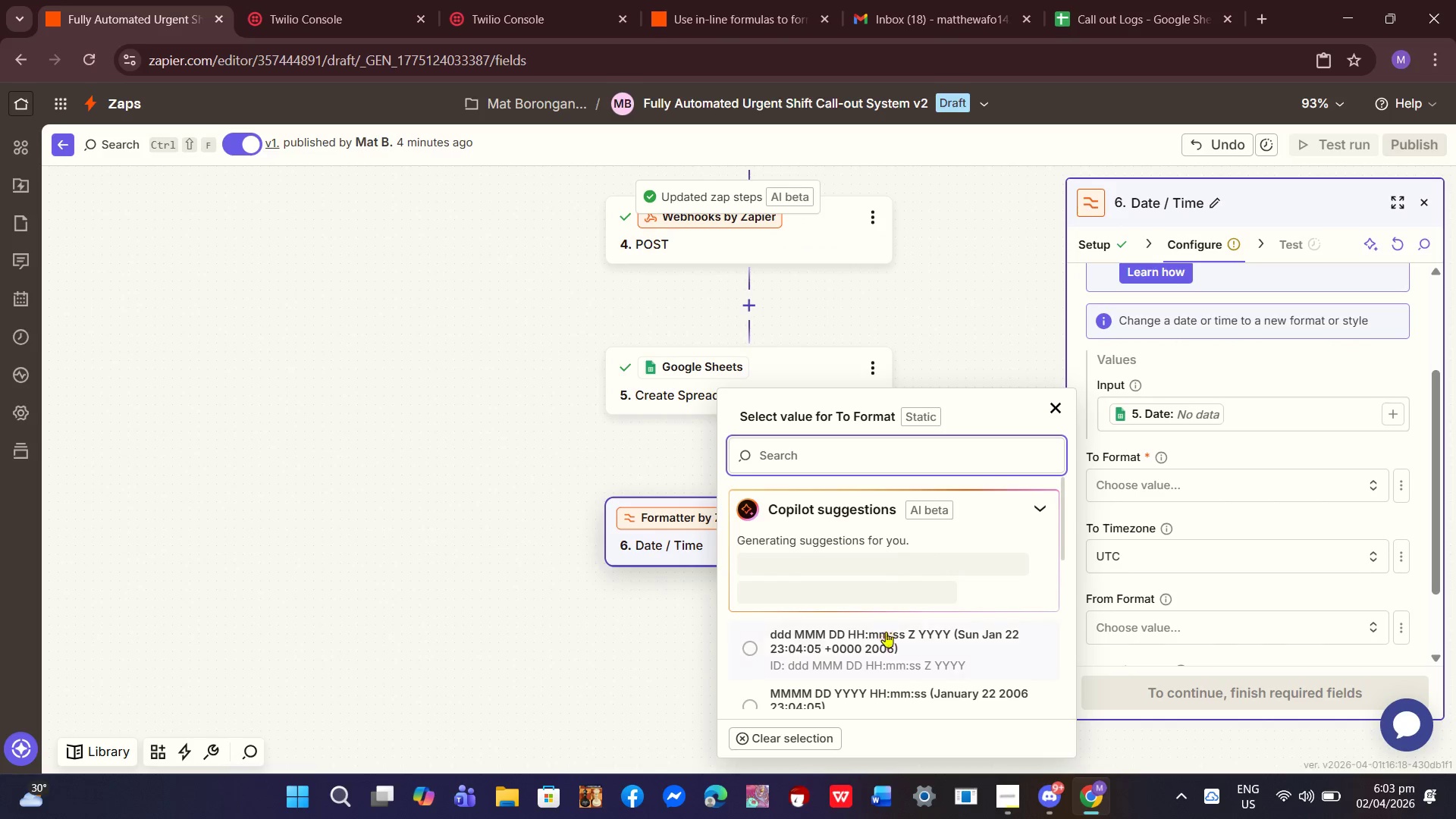 
scroll: coordinate [924, 651], scroll_direction: down, amount: 4.0
 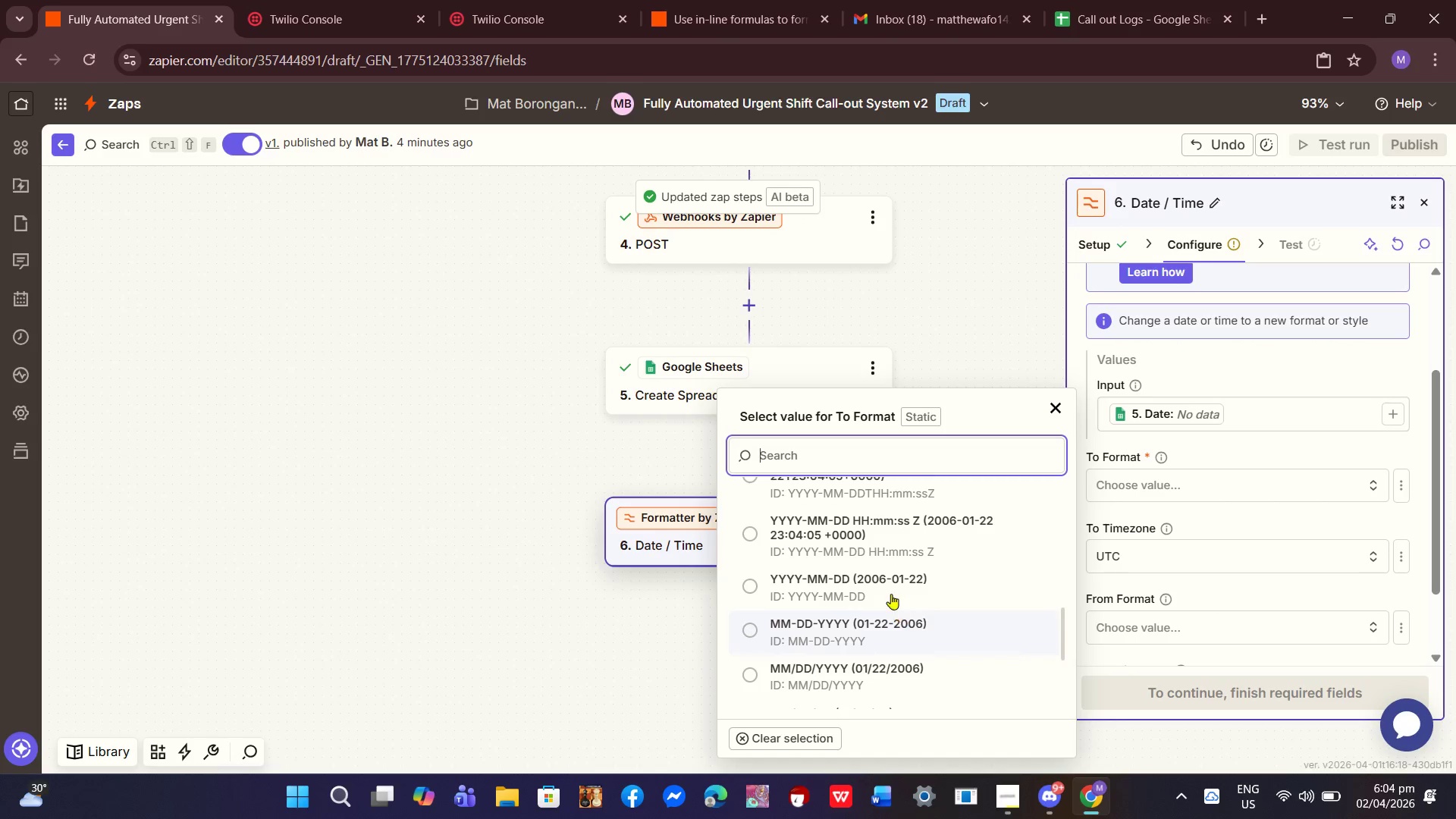 
left_click([894, 588])
 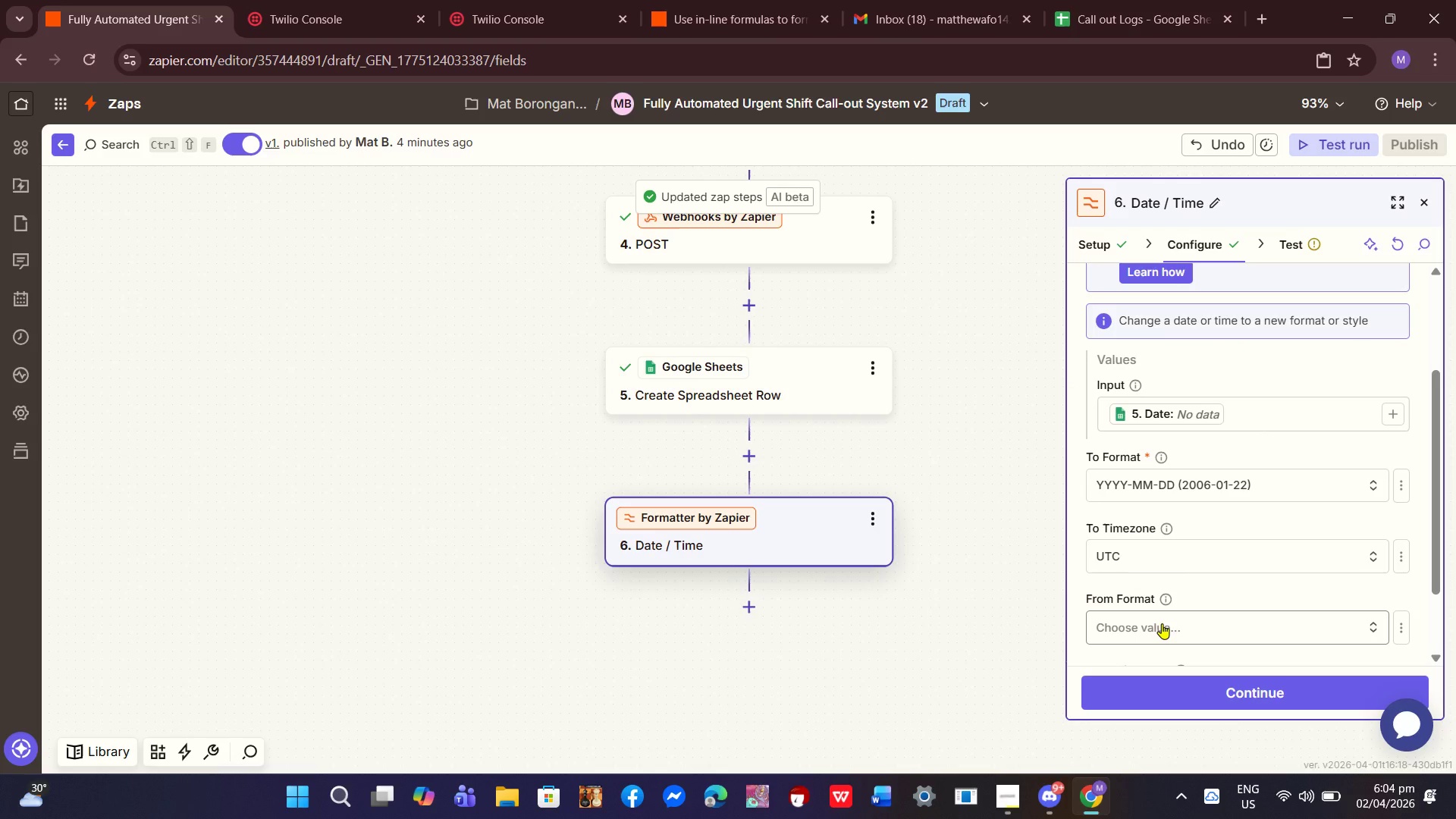 
scroll: coordinate [1159, 624], scroll_direction: down, amount: 1.0
 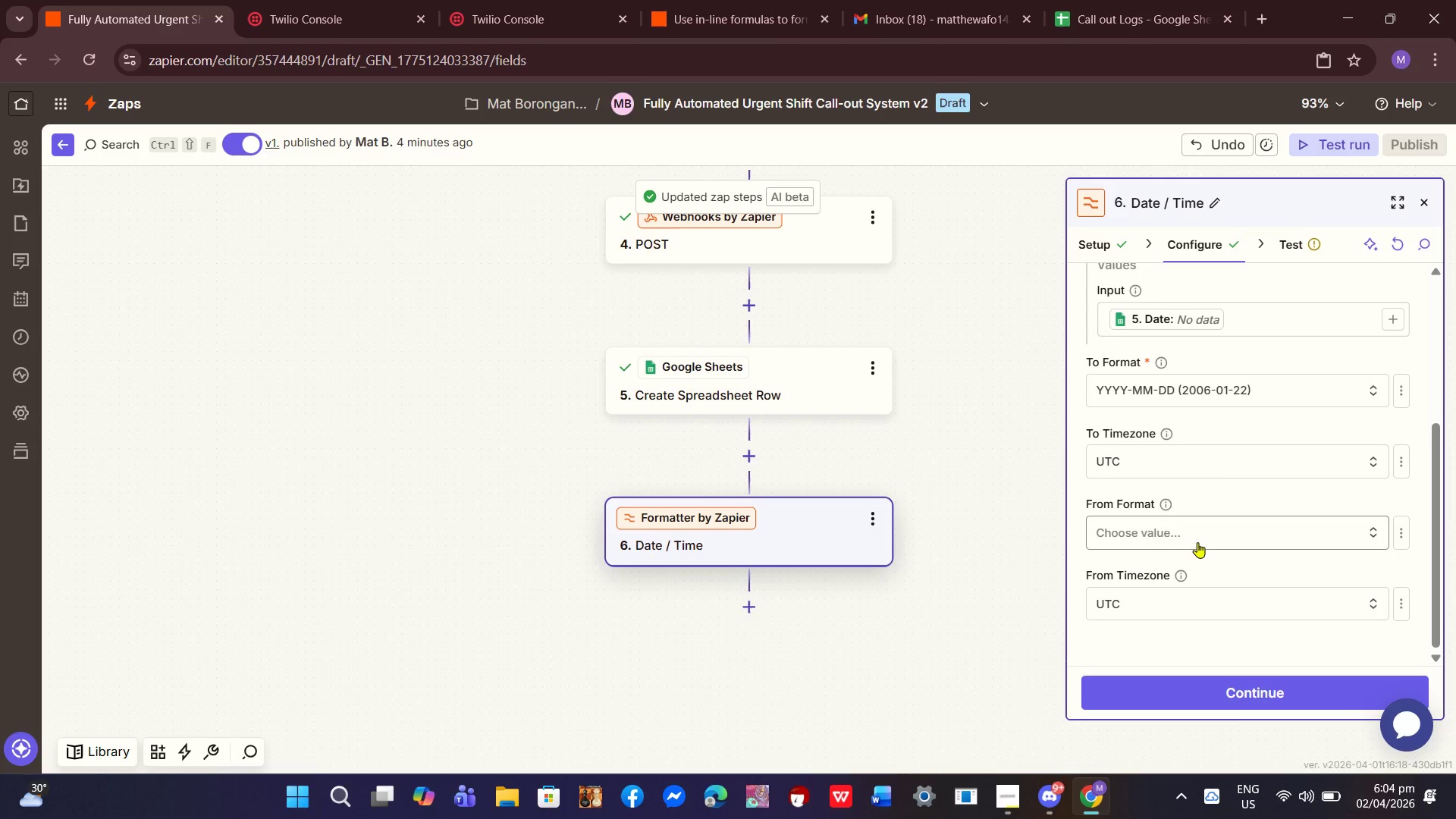 
left_click([1206, 684])
 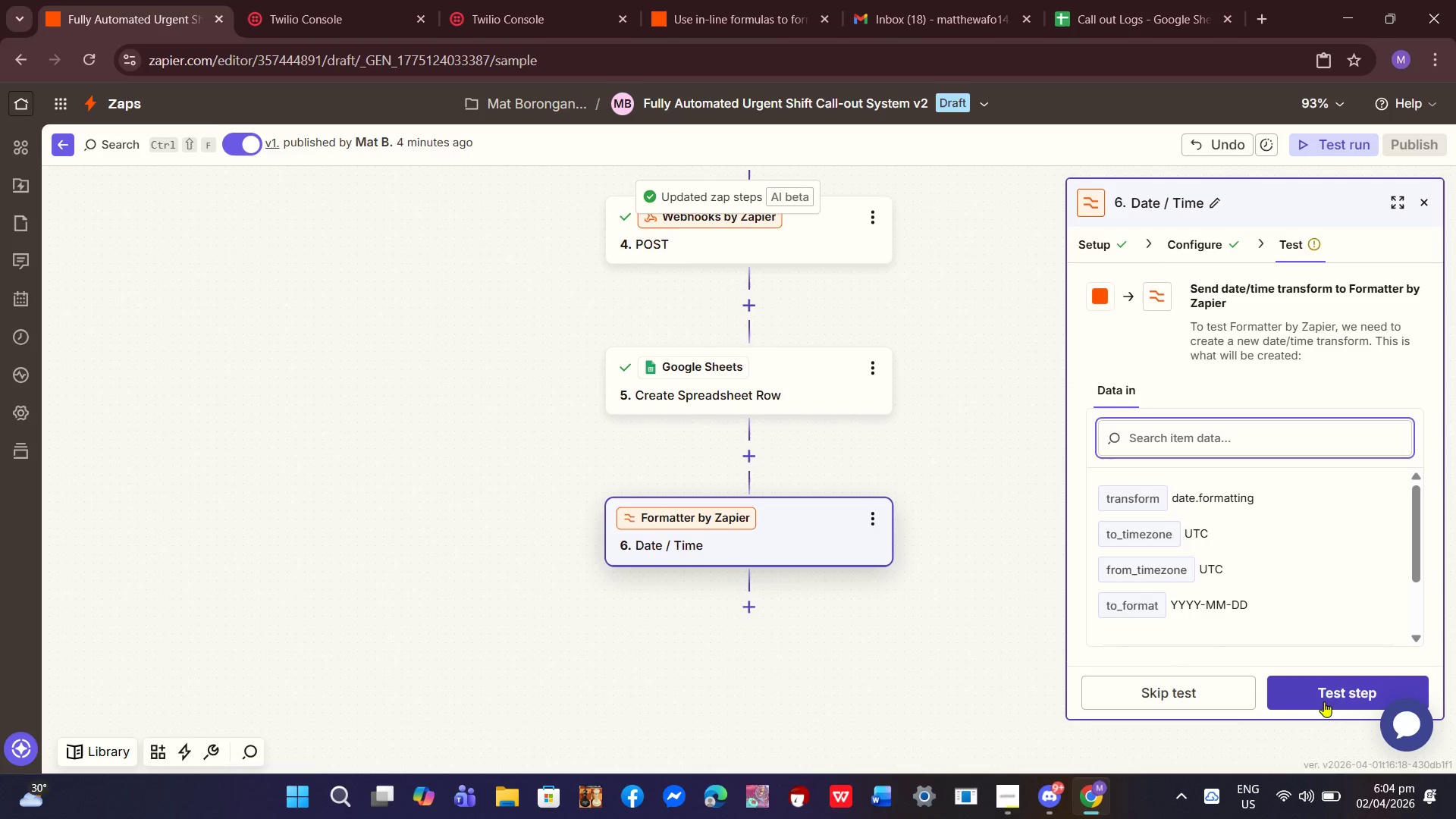 
left_click([1329, 703])
 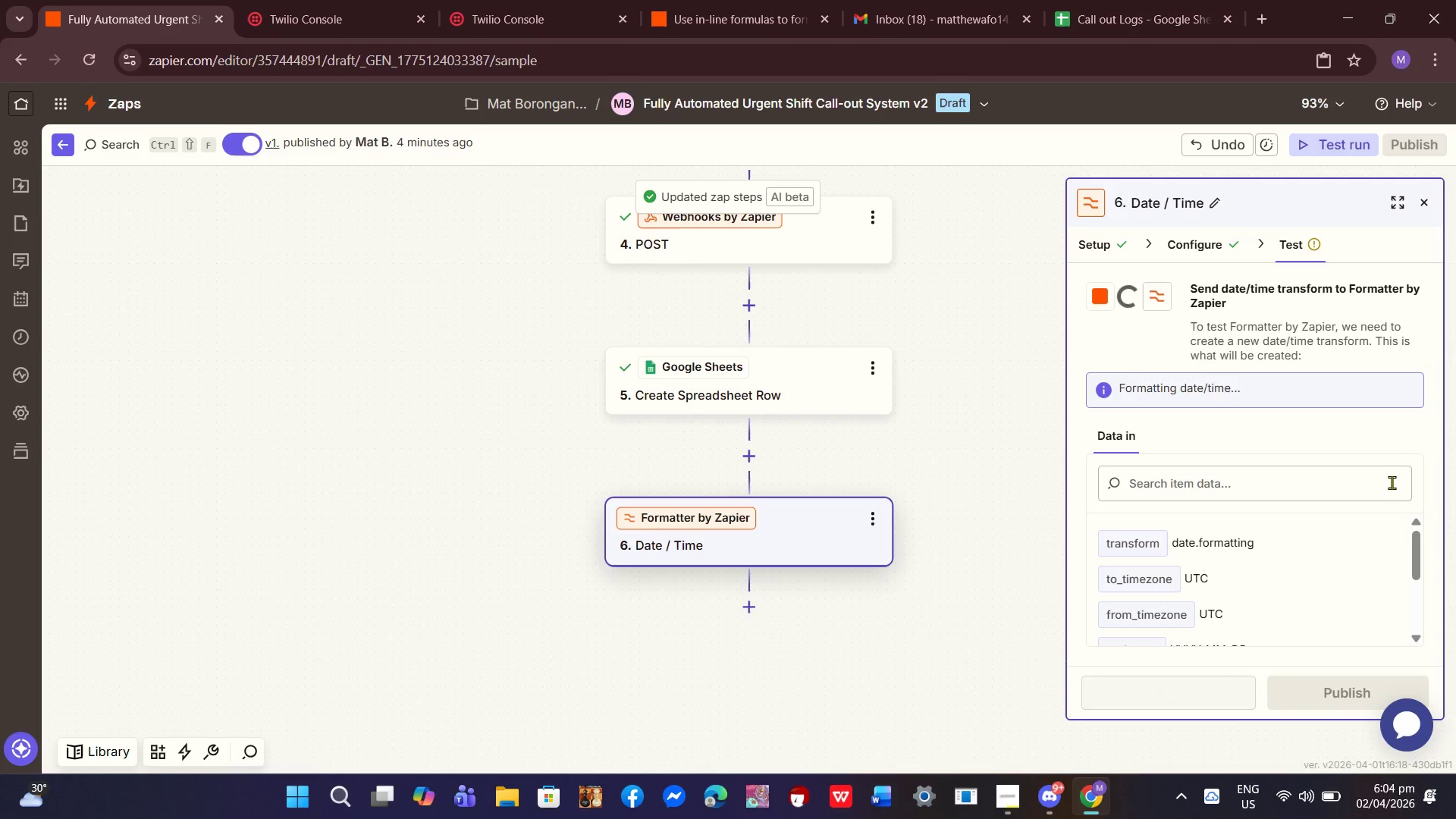 
mouse_move([1360, 471])
 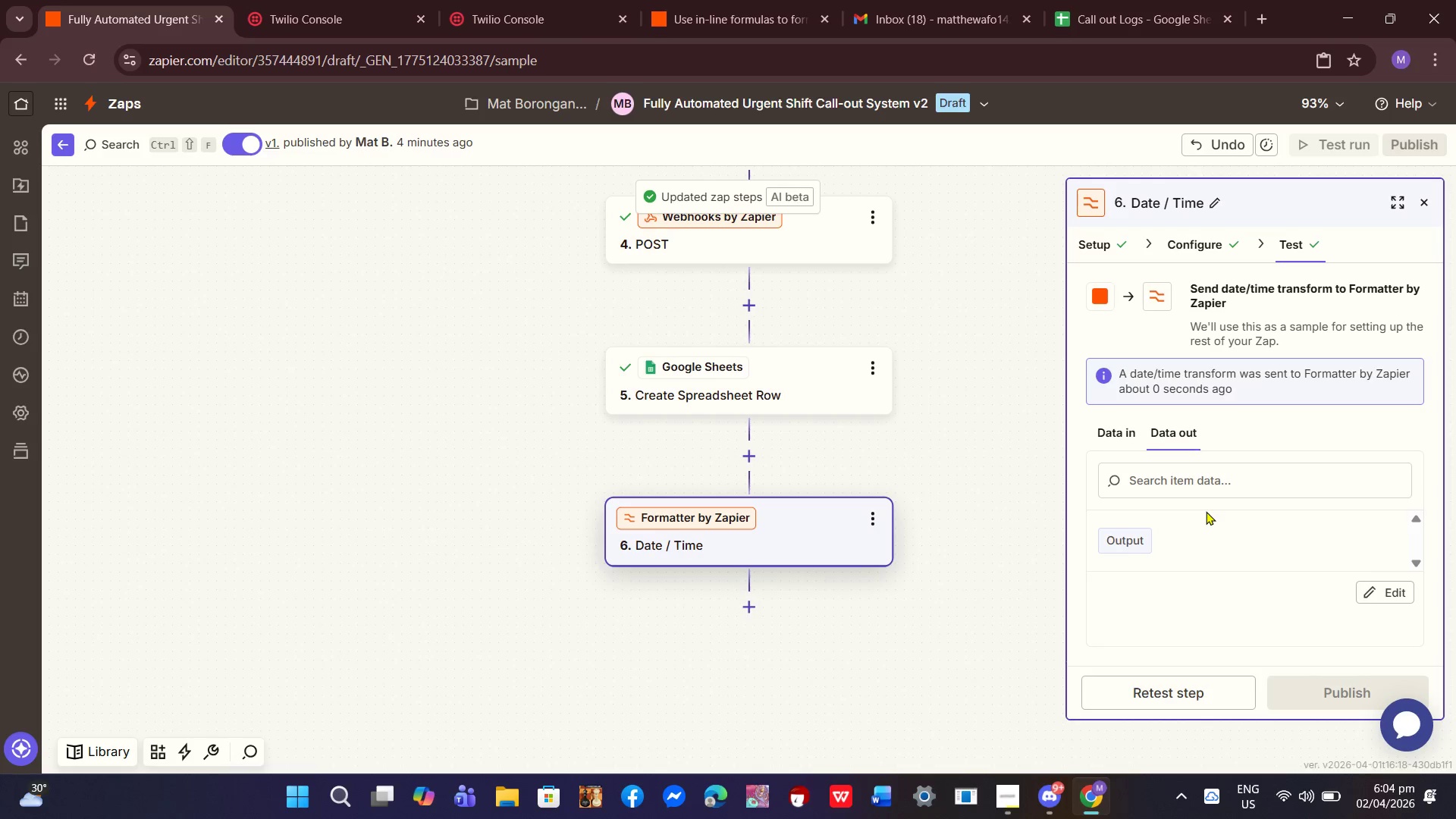 
wait(5.19)
 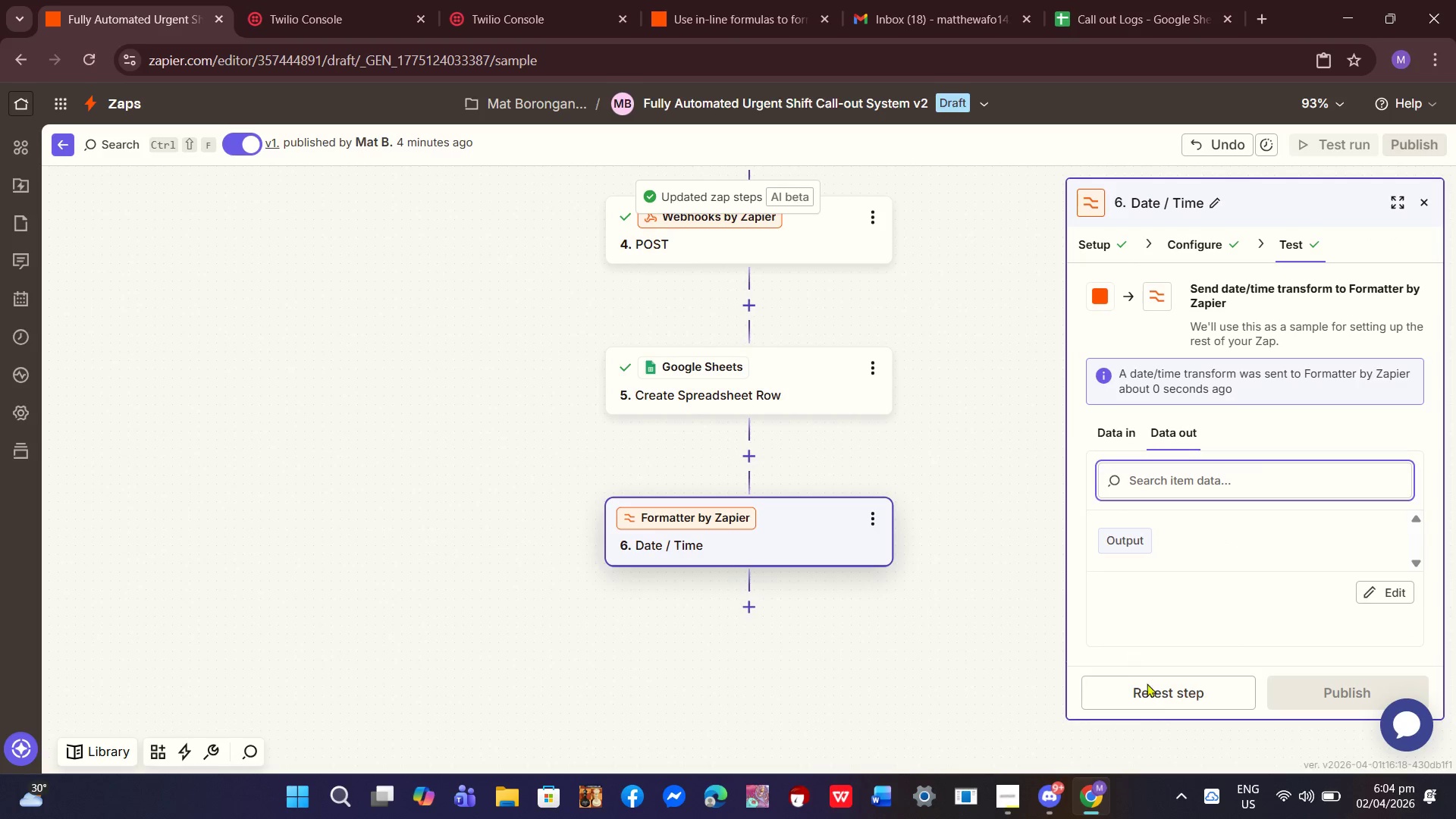 
left_click([1102, 252])
 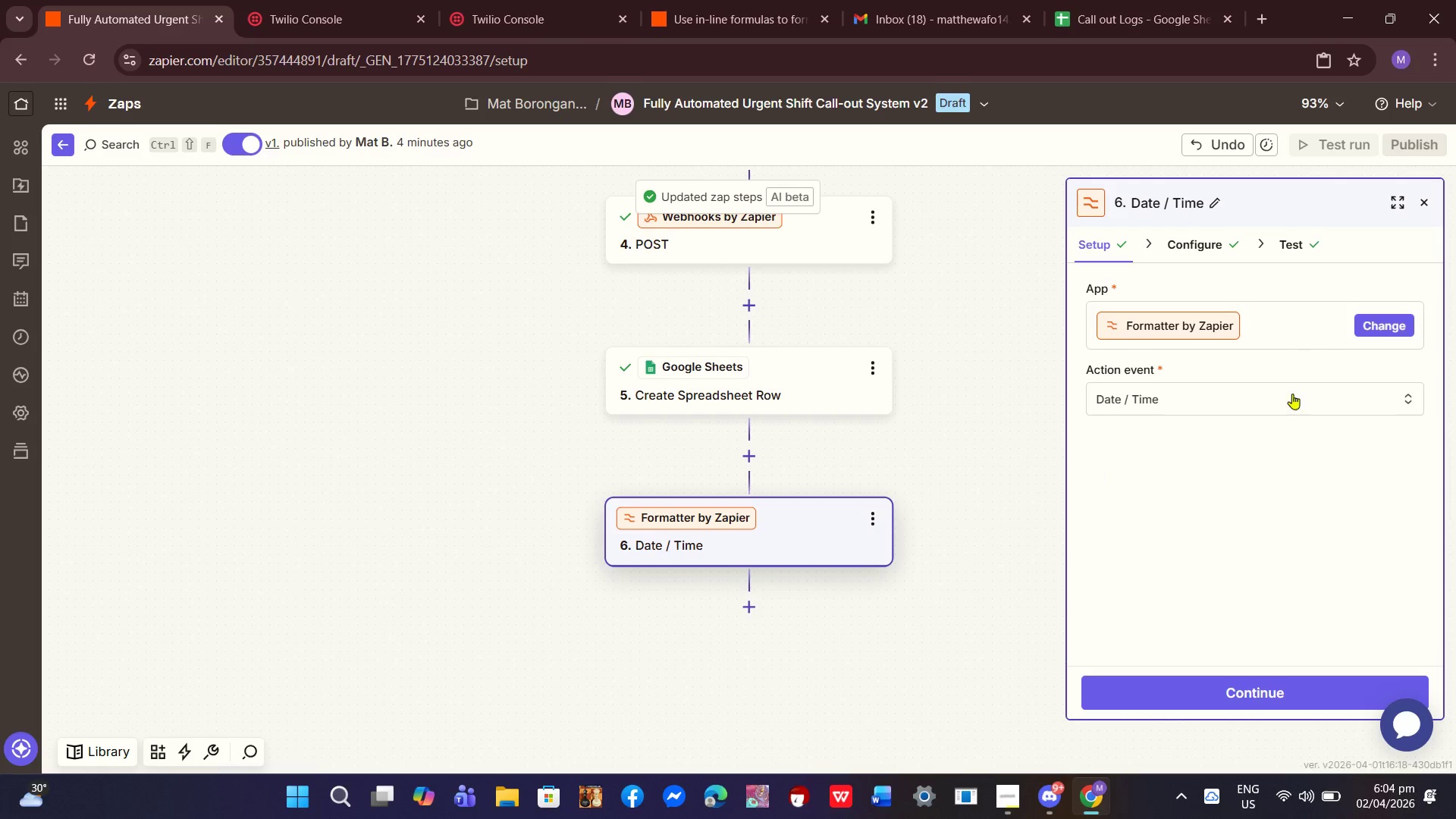 
left_click([1264, 684])
 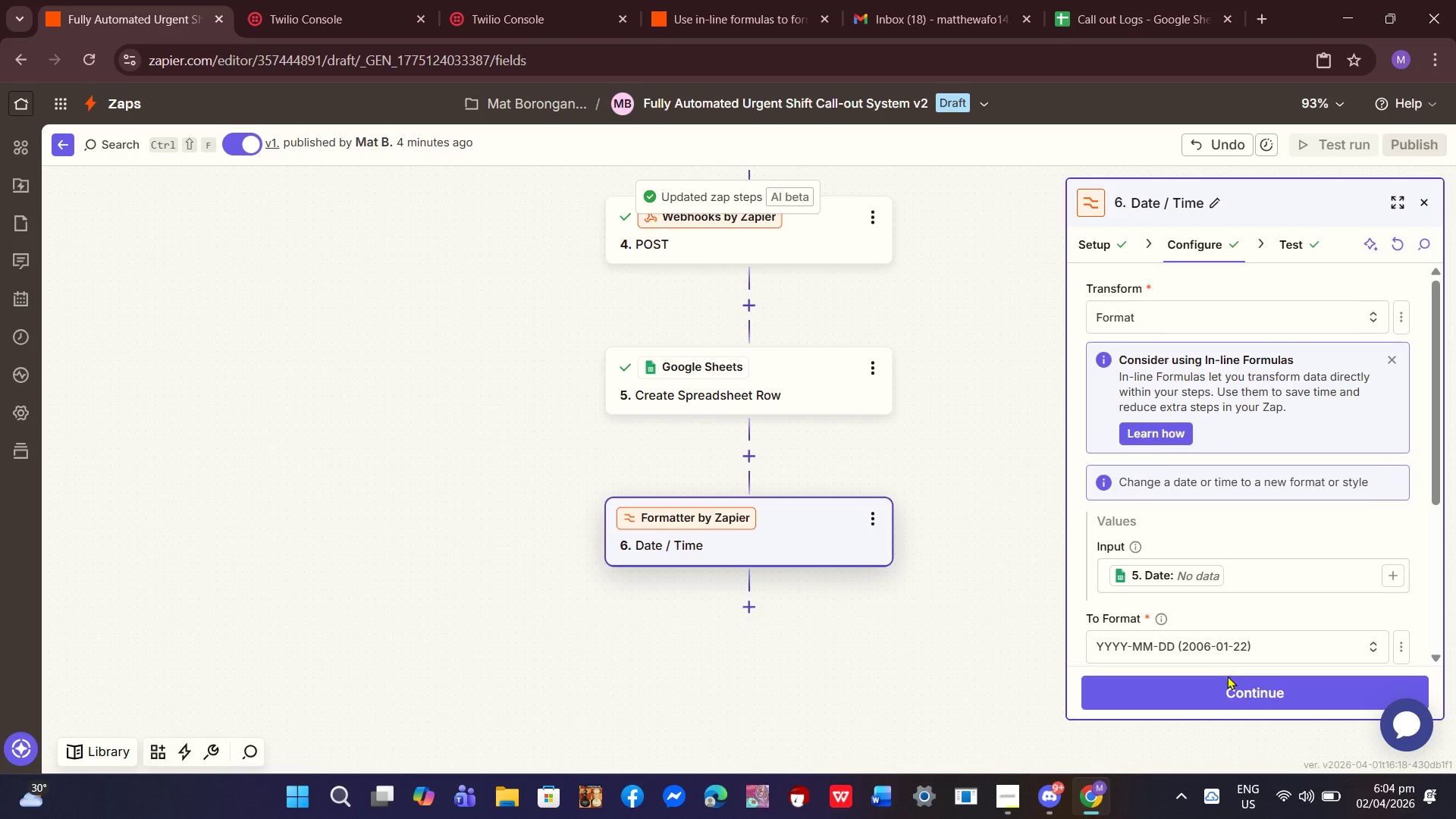 
left_click([1226, 686])
 